 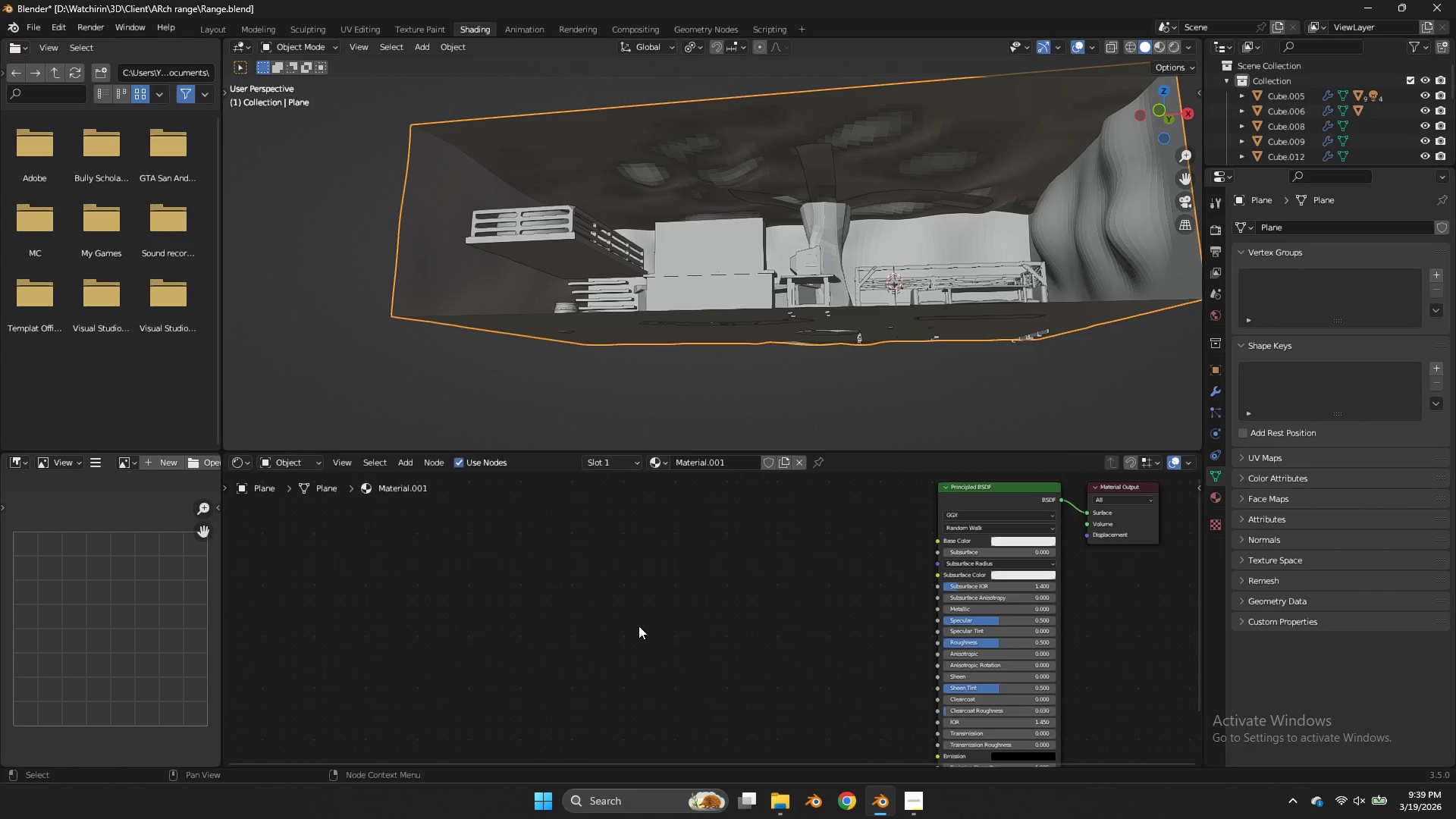 
key(Control+ControlLeft)
 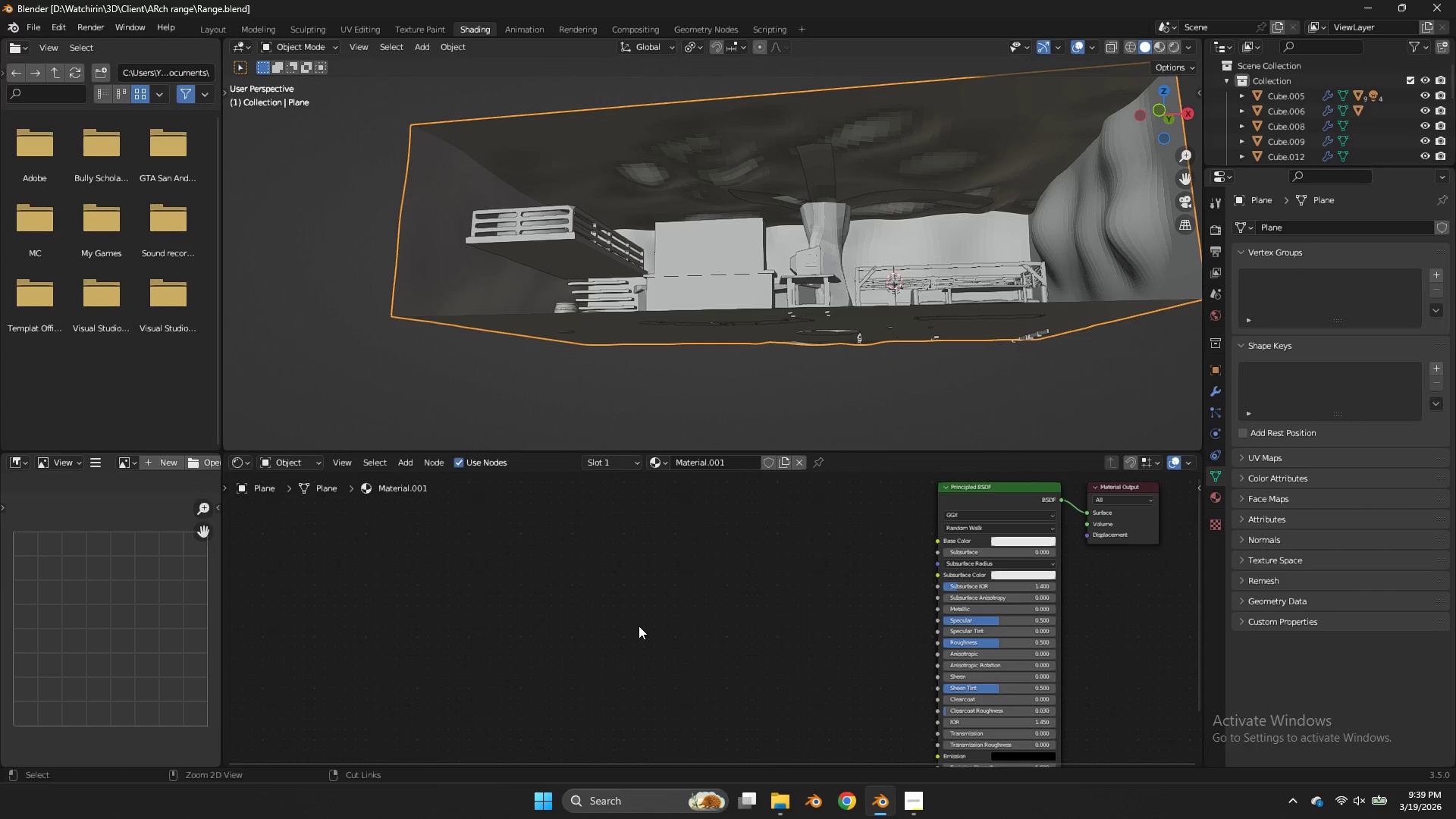 
key(Control+S)
 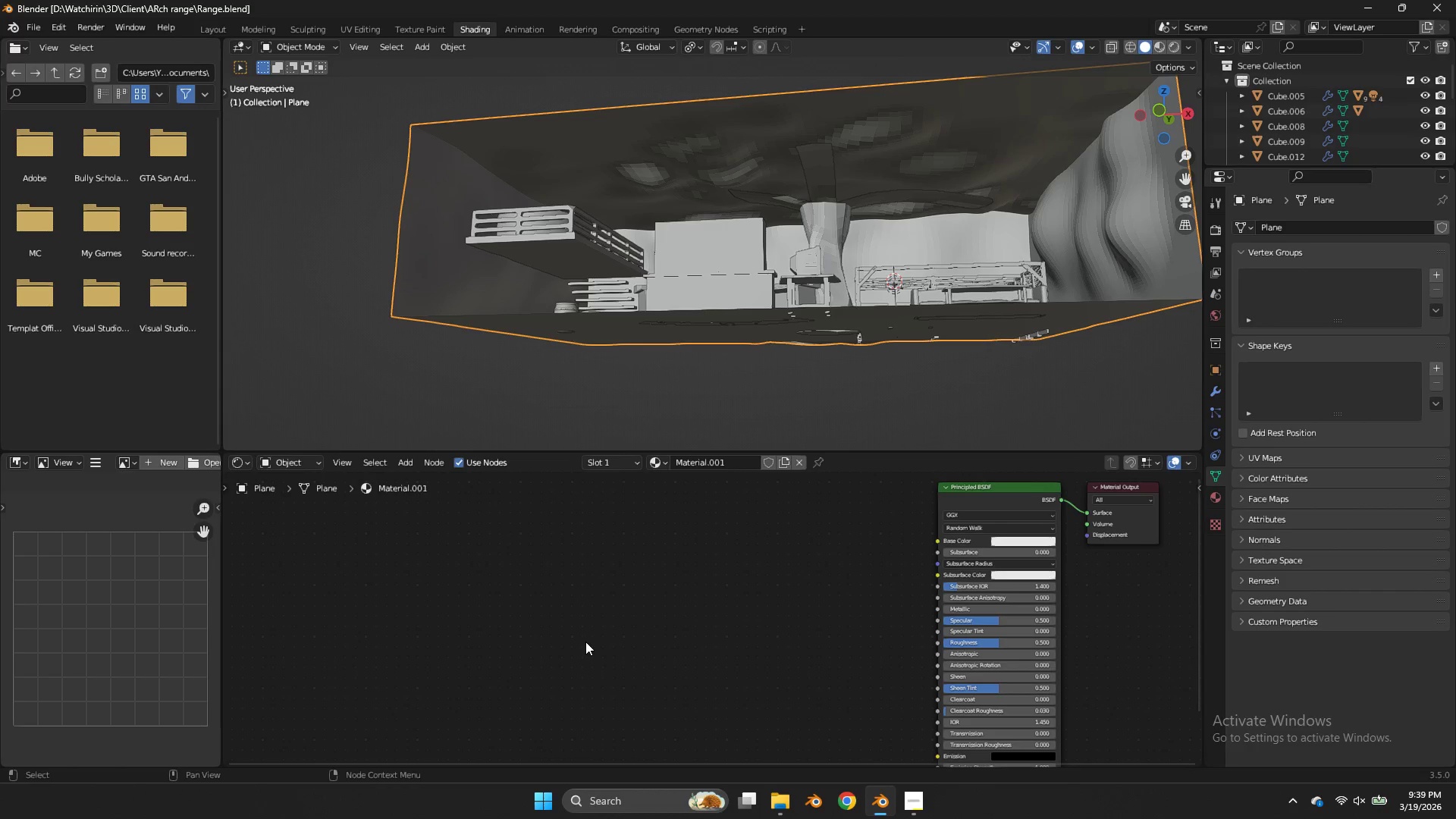 
wait(49.49)
 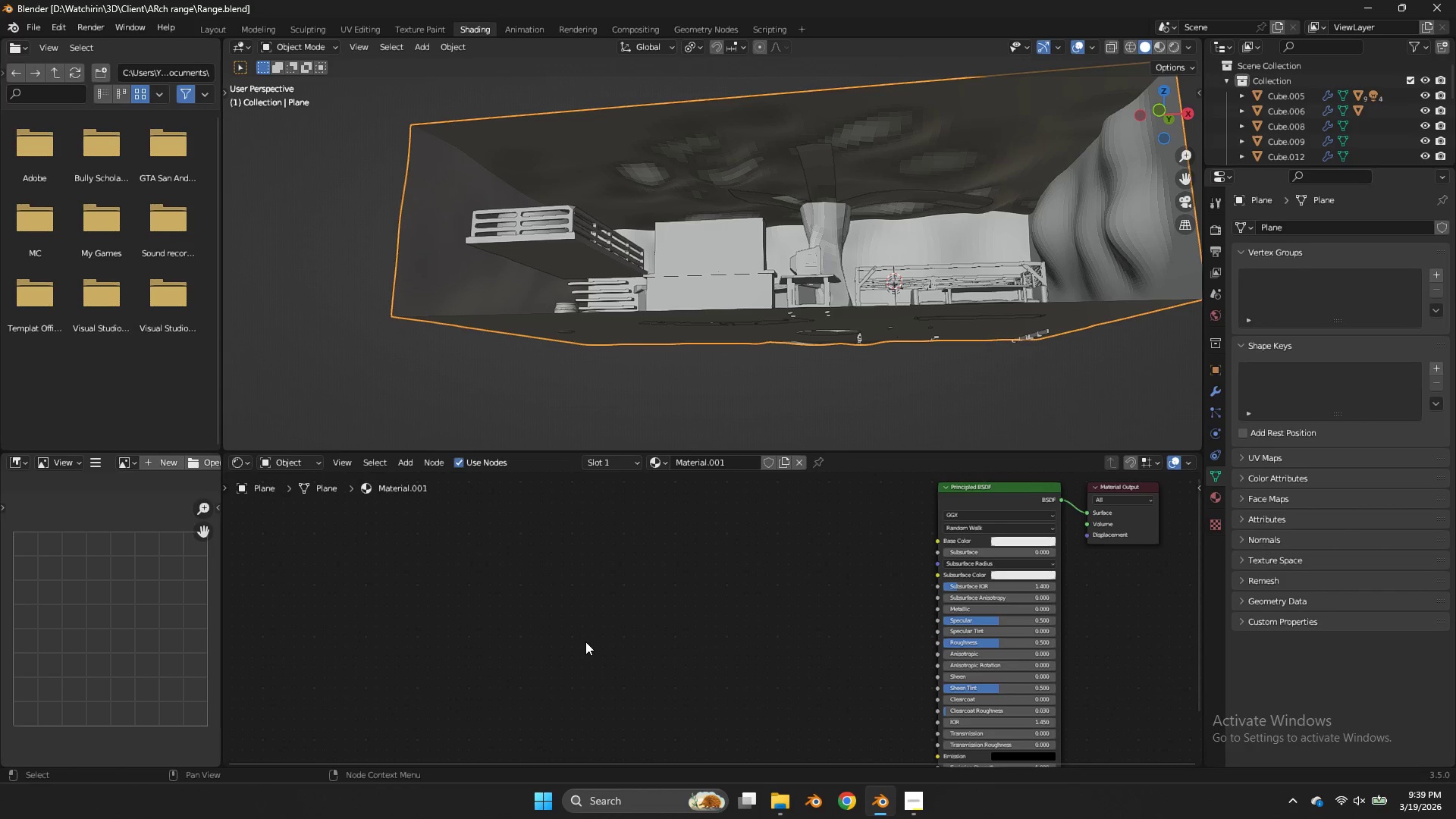 
left_click_drag(start_coordinate=[1153, 112], to_coordinate=[1196, 149])
 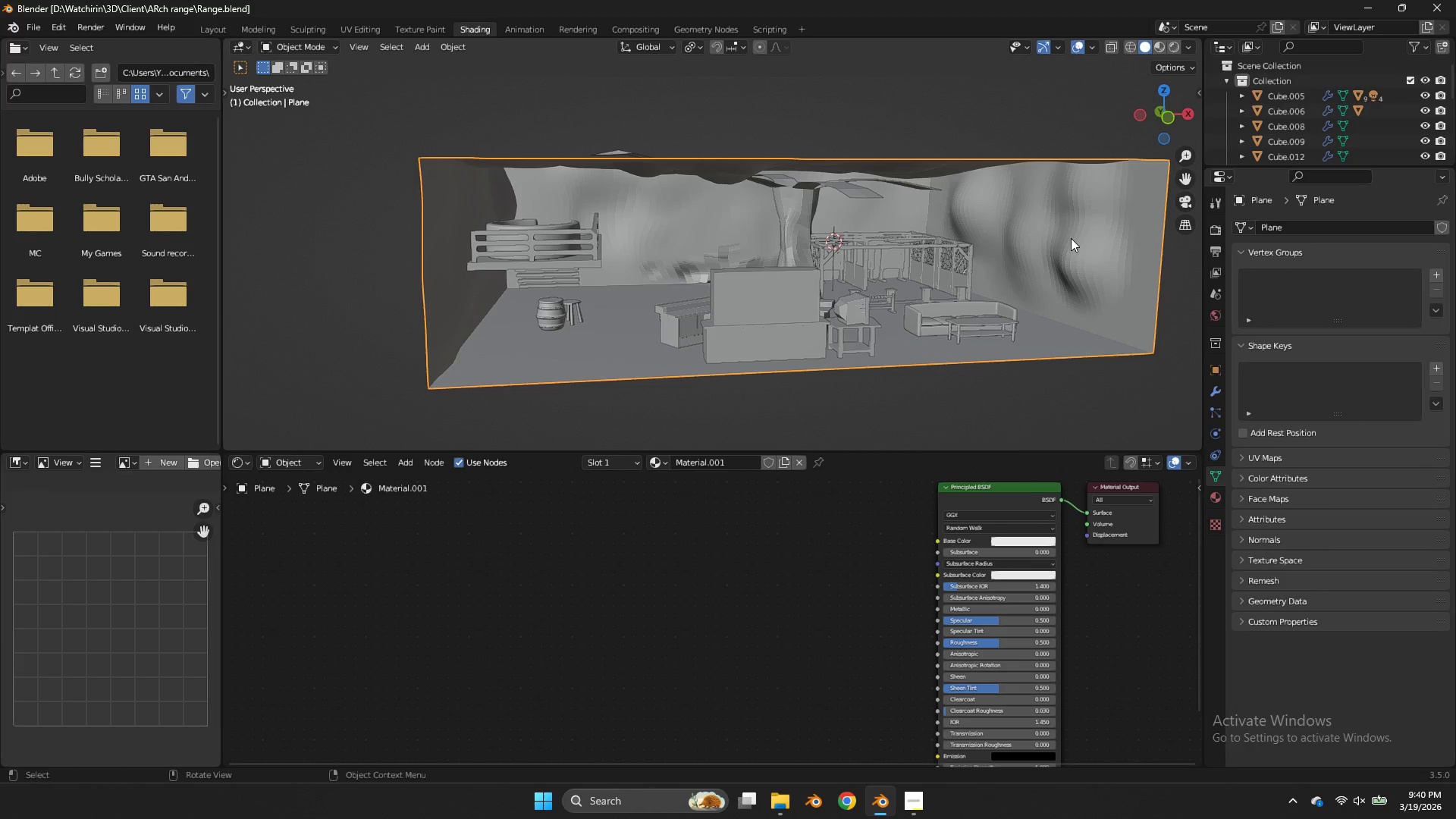 
hold_key(key=ControlLeft, duration=1.26)
 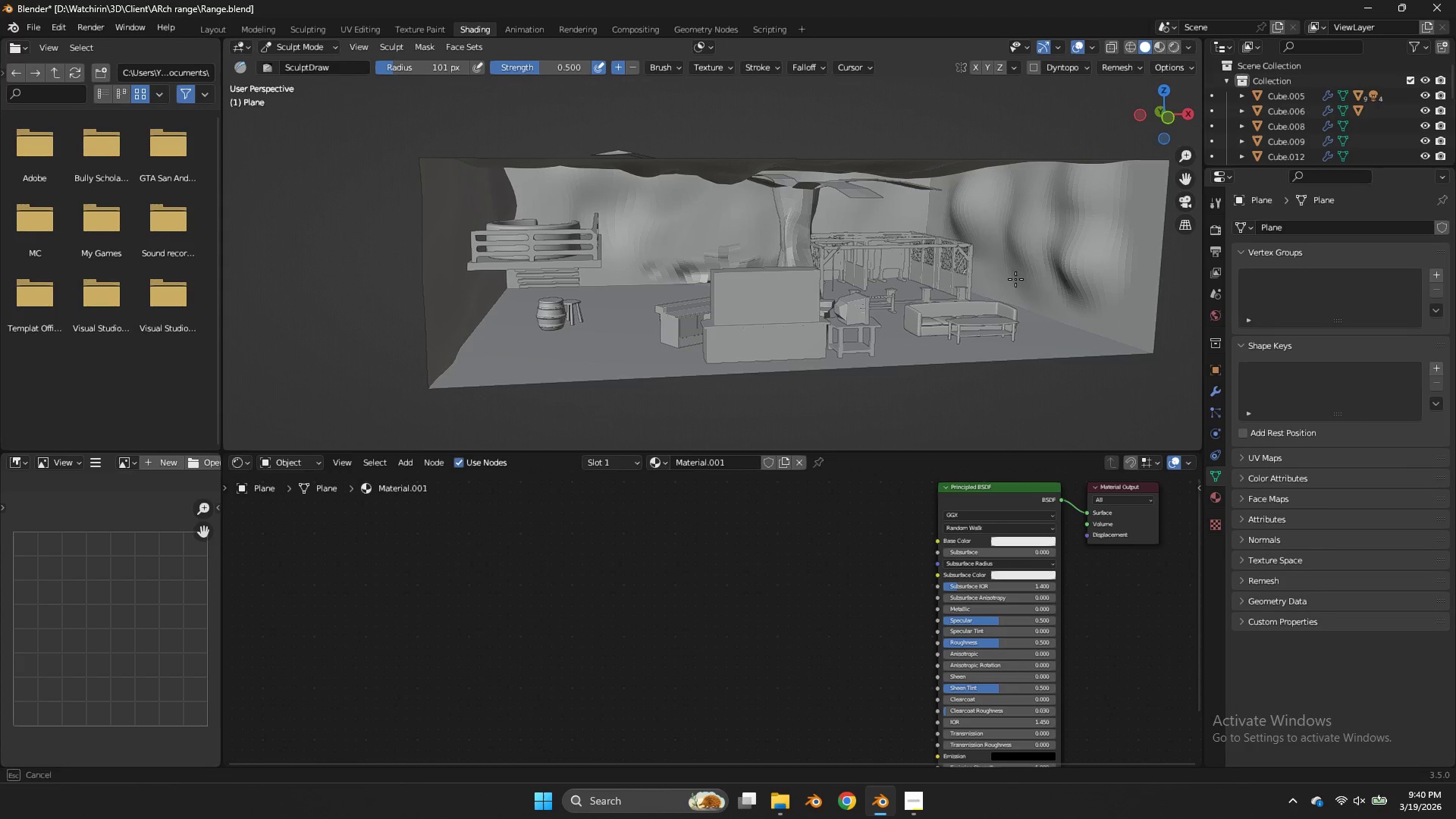 
hold_key(key=Tab, duration=0.97)
 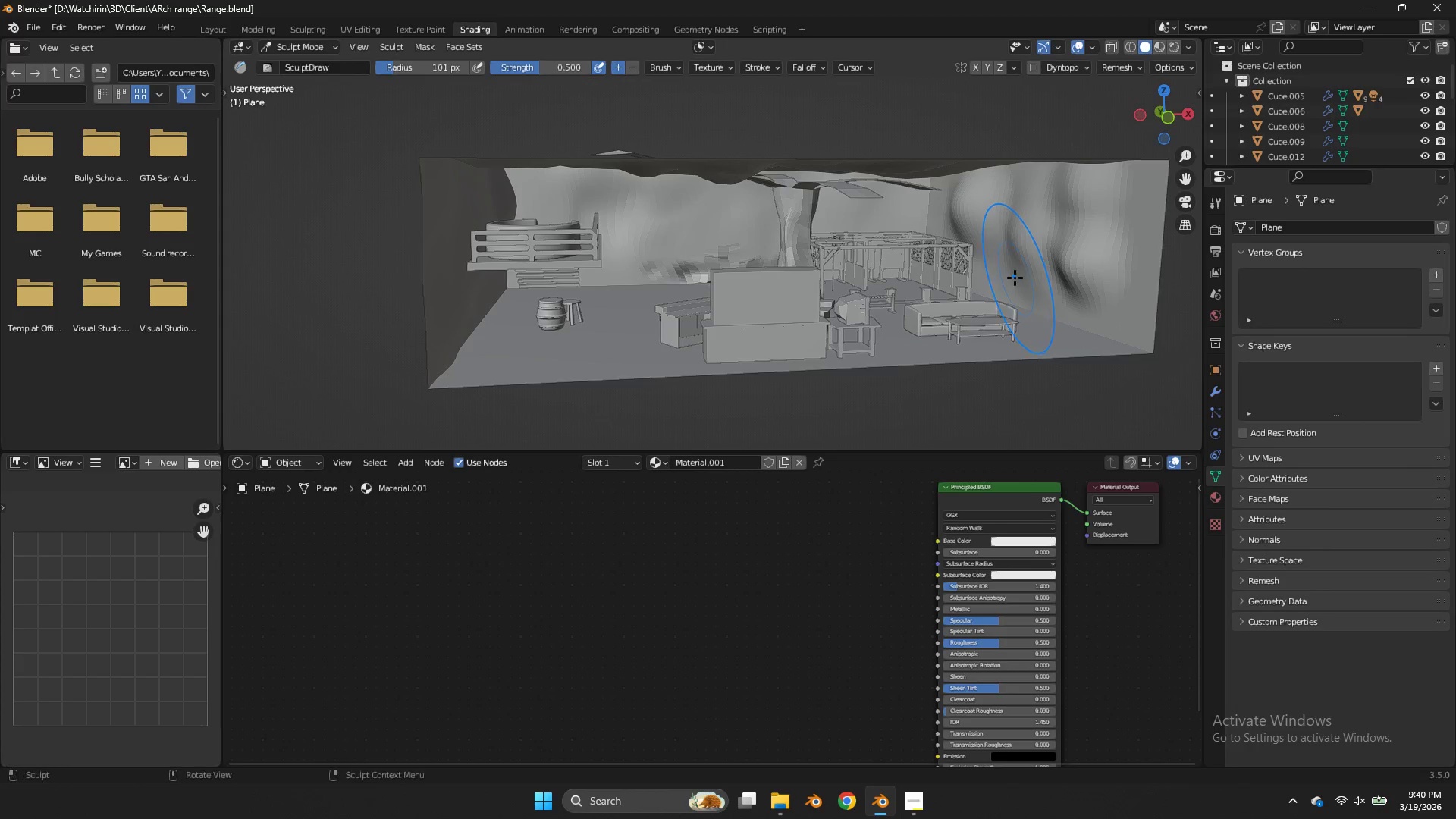 
left_click_drag(start_coordinate=[1014, 277], to_coordinate=[1001, 281])
 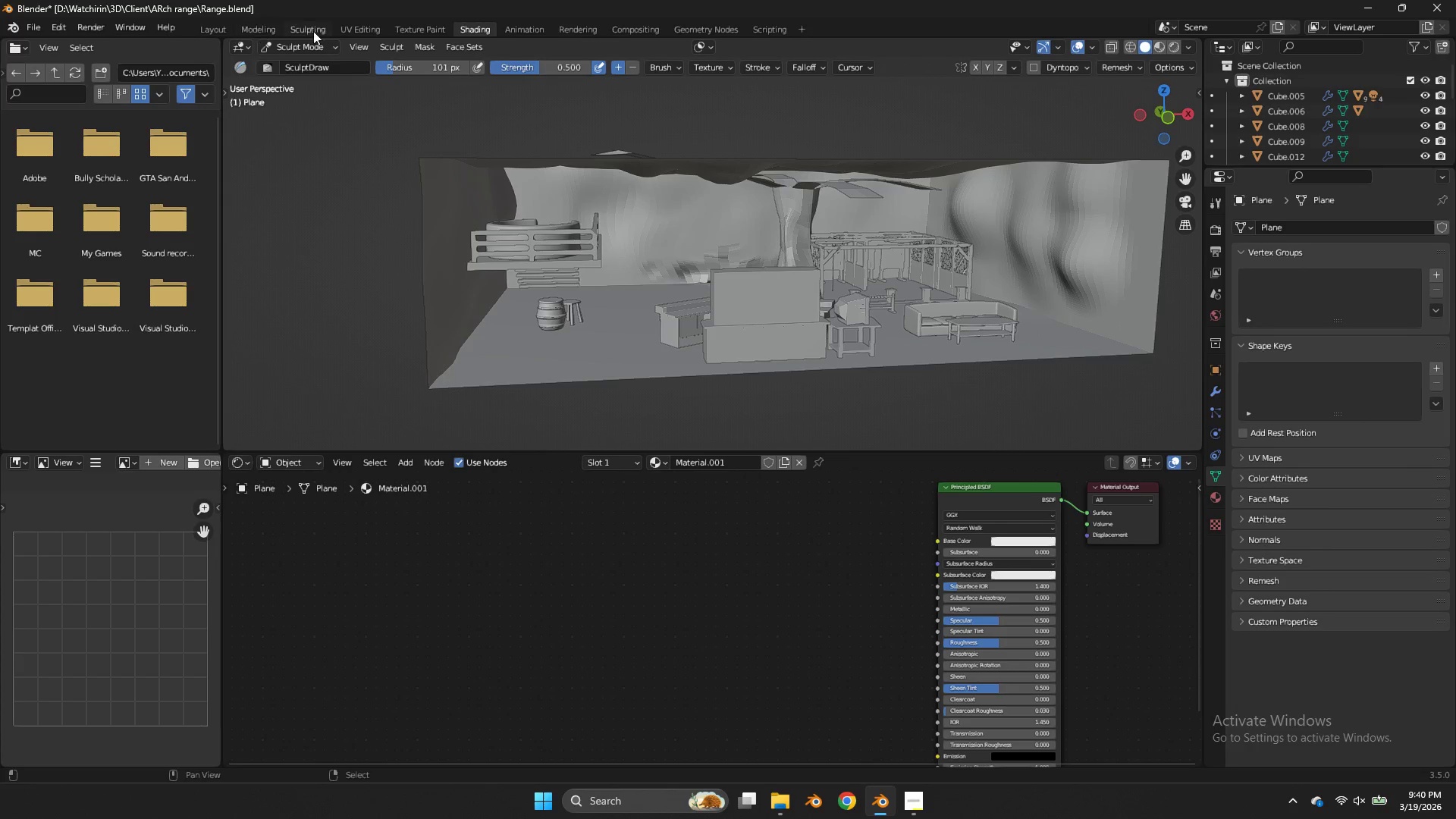 
left_click([242, 30])
 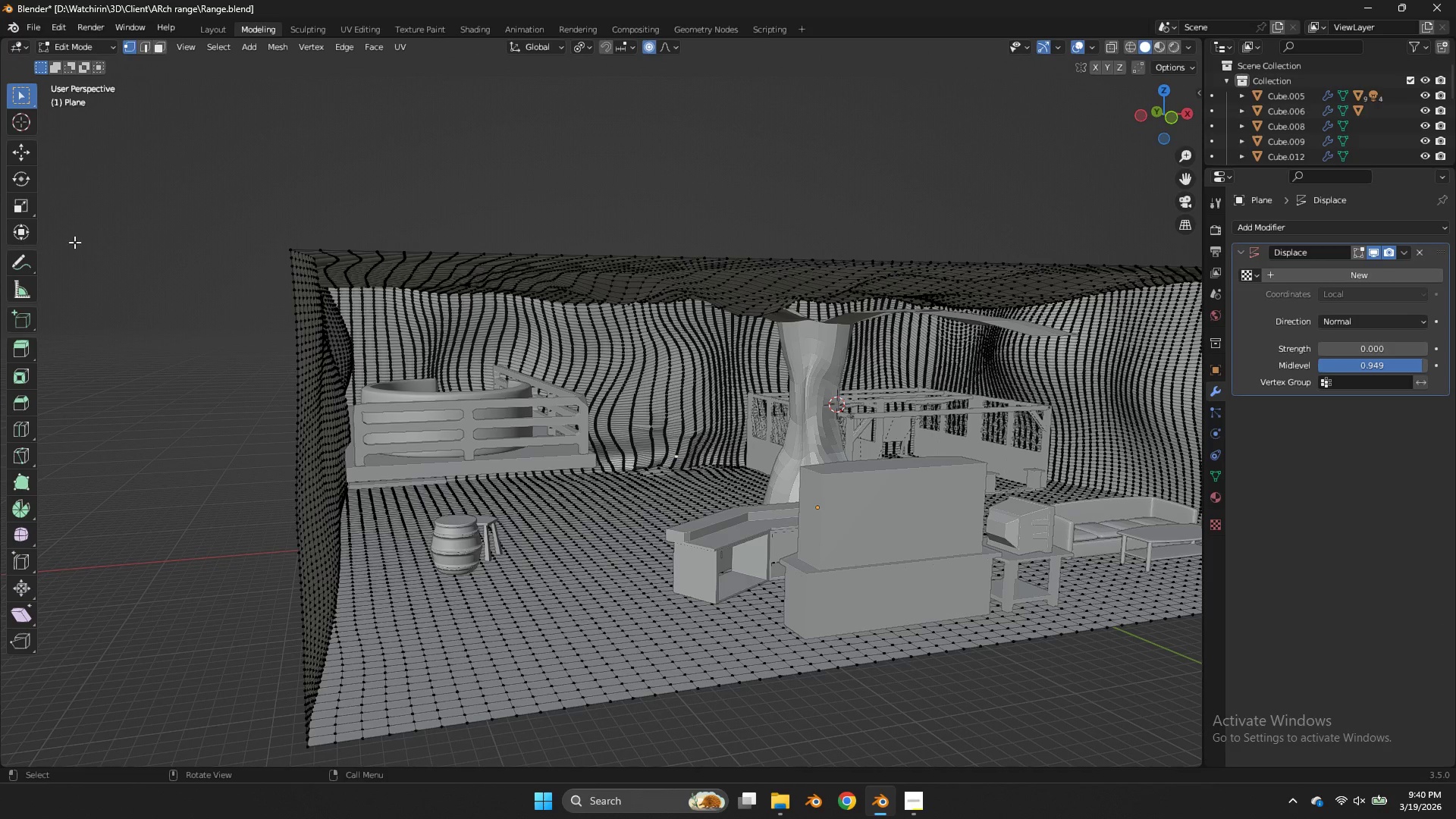 
hold_key(key=ControlLeft, duration=0.78)
 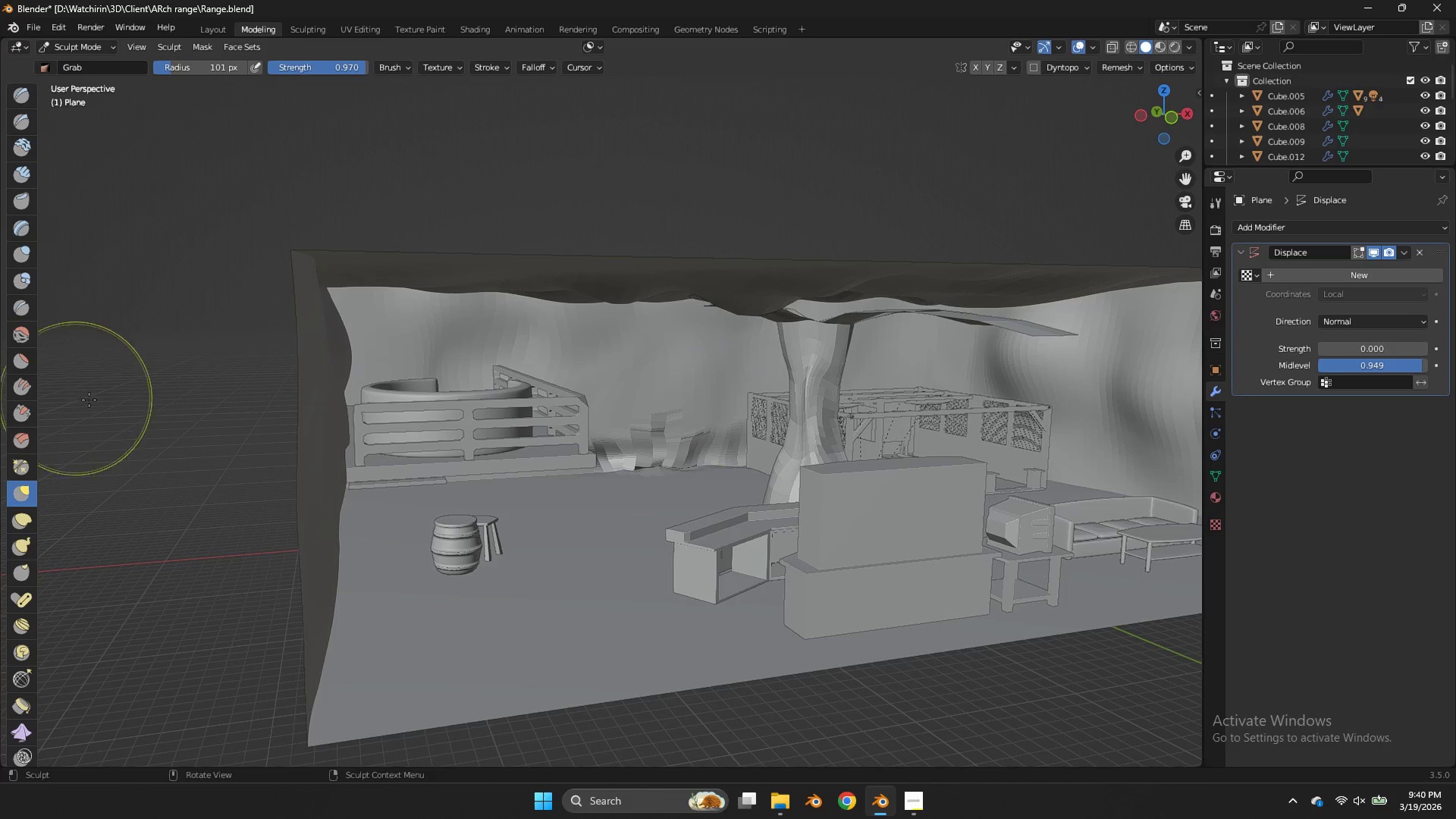 
hold_key(key=Tab, duration=0.48)
 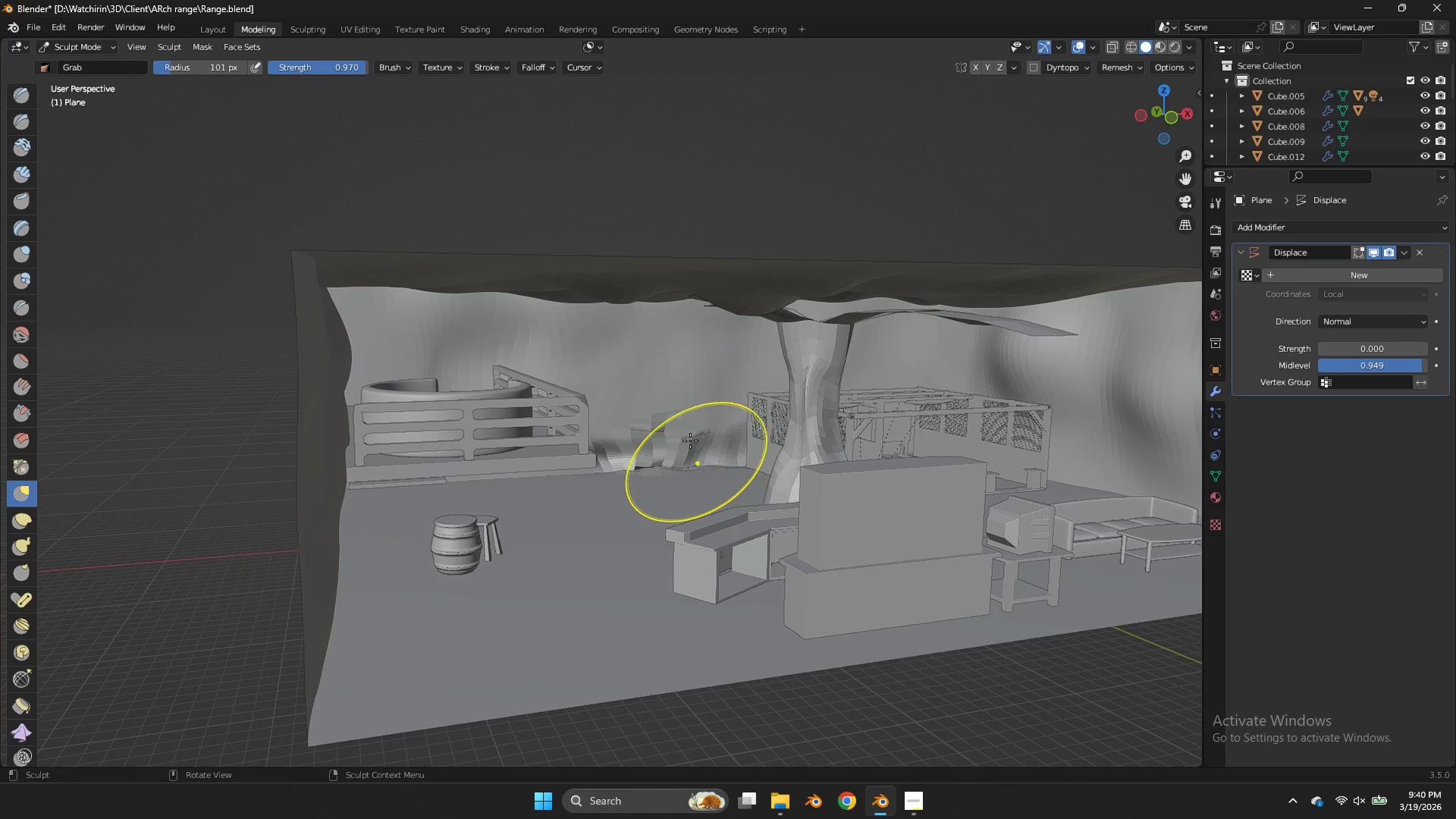 
left_click_drag(start_coordinate=[677, 424], to_coordinate=[678, 404])
 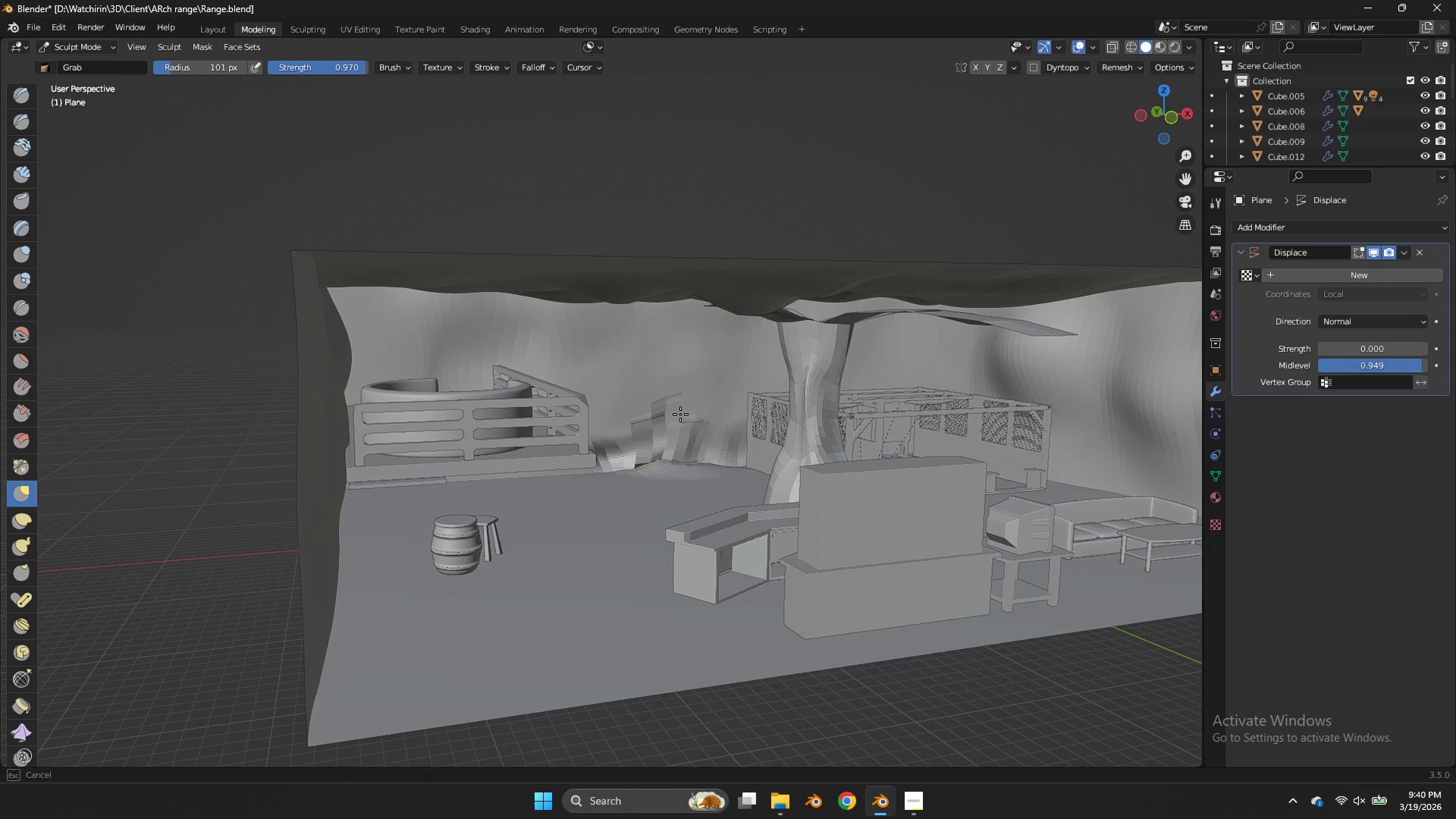 
left_click_drag(start_coordinate=[679, 411], to_coordinate=[684, 421])
 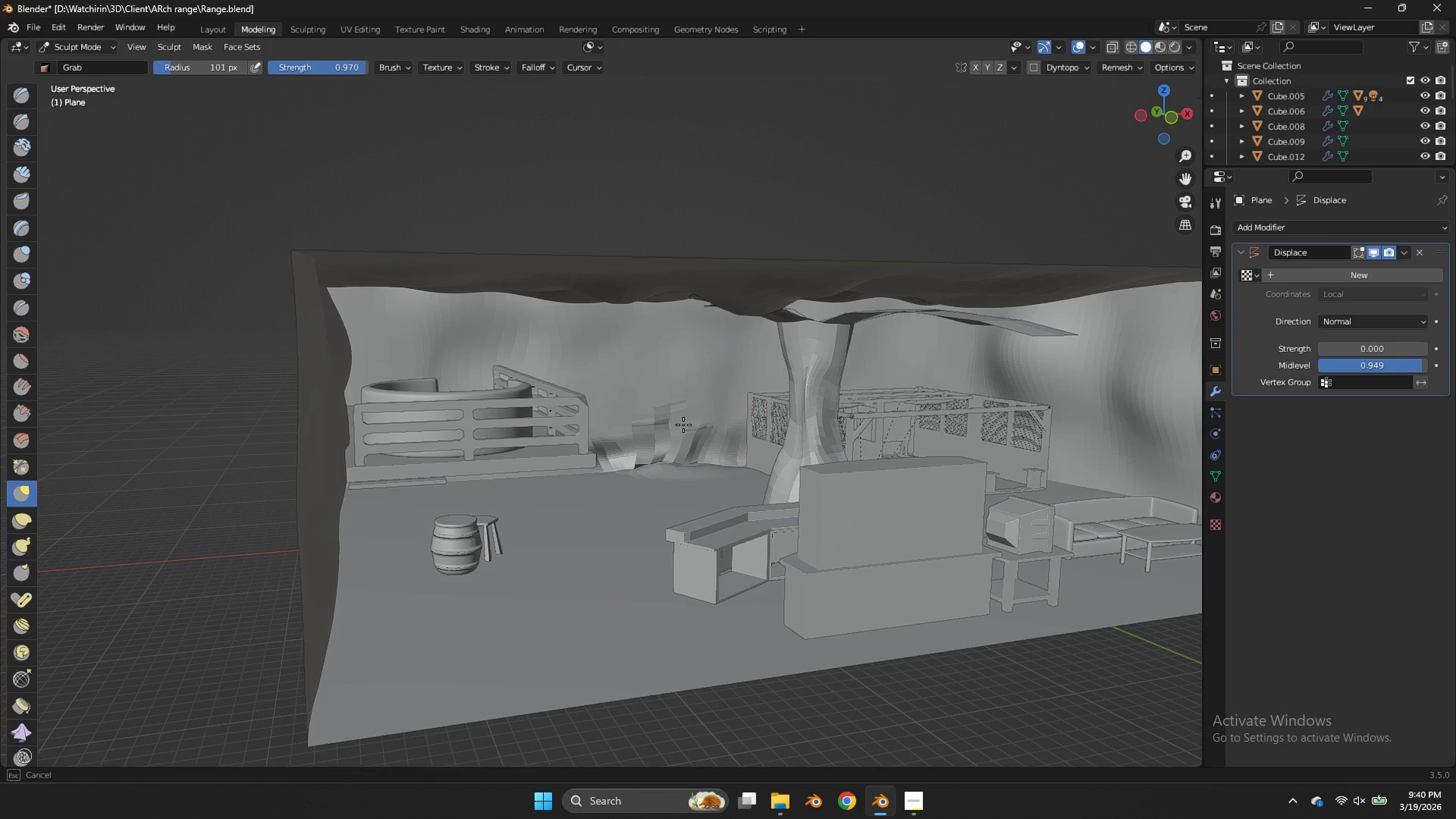 
left_click_drag(start_coordinate=[684, 425], to_coordinate=[682, 428])
 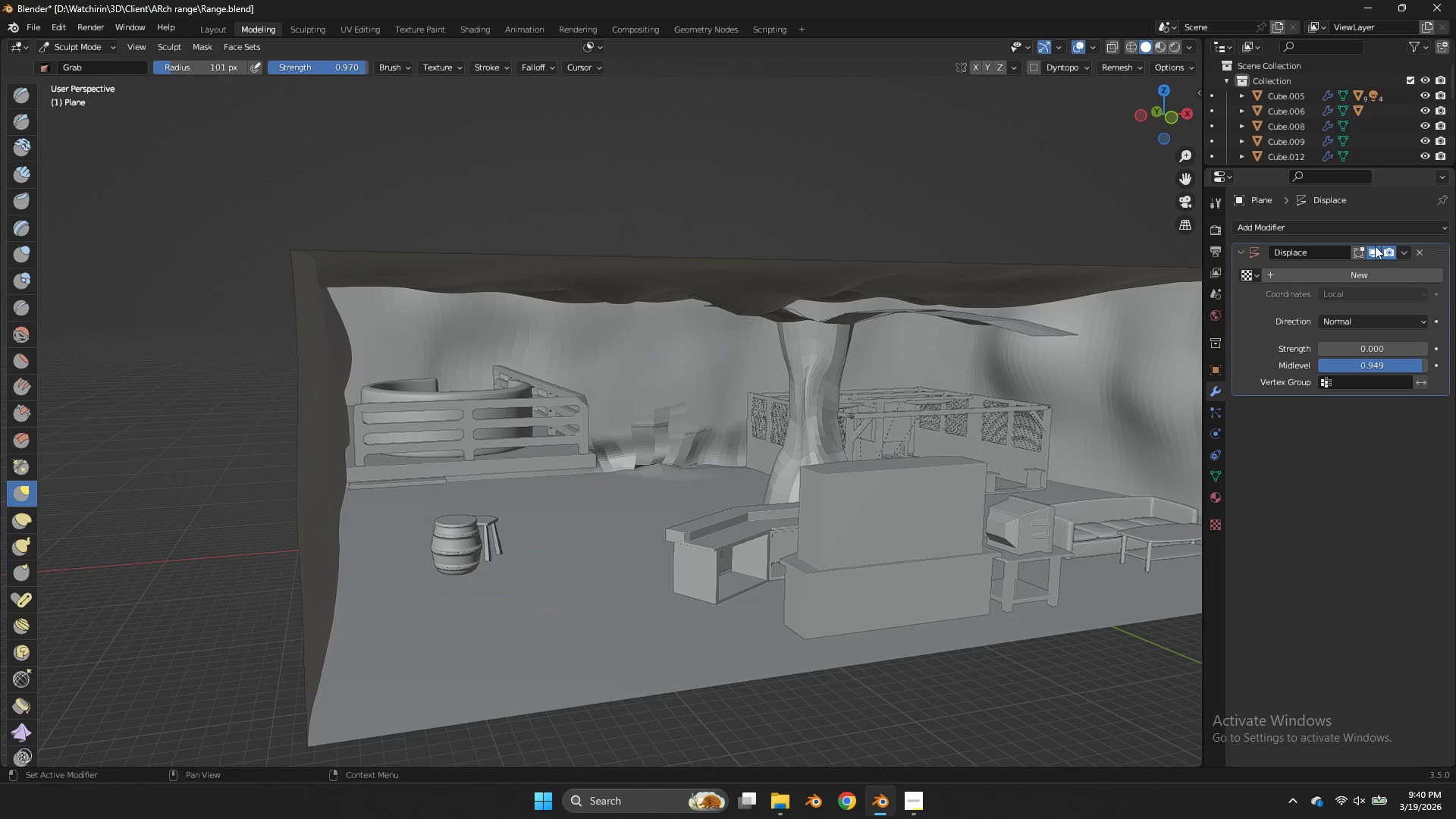 
left_click([1364, 246])
 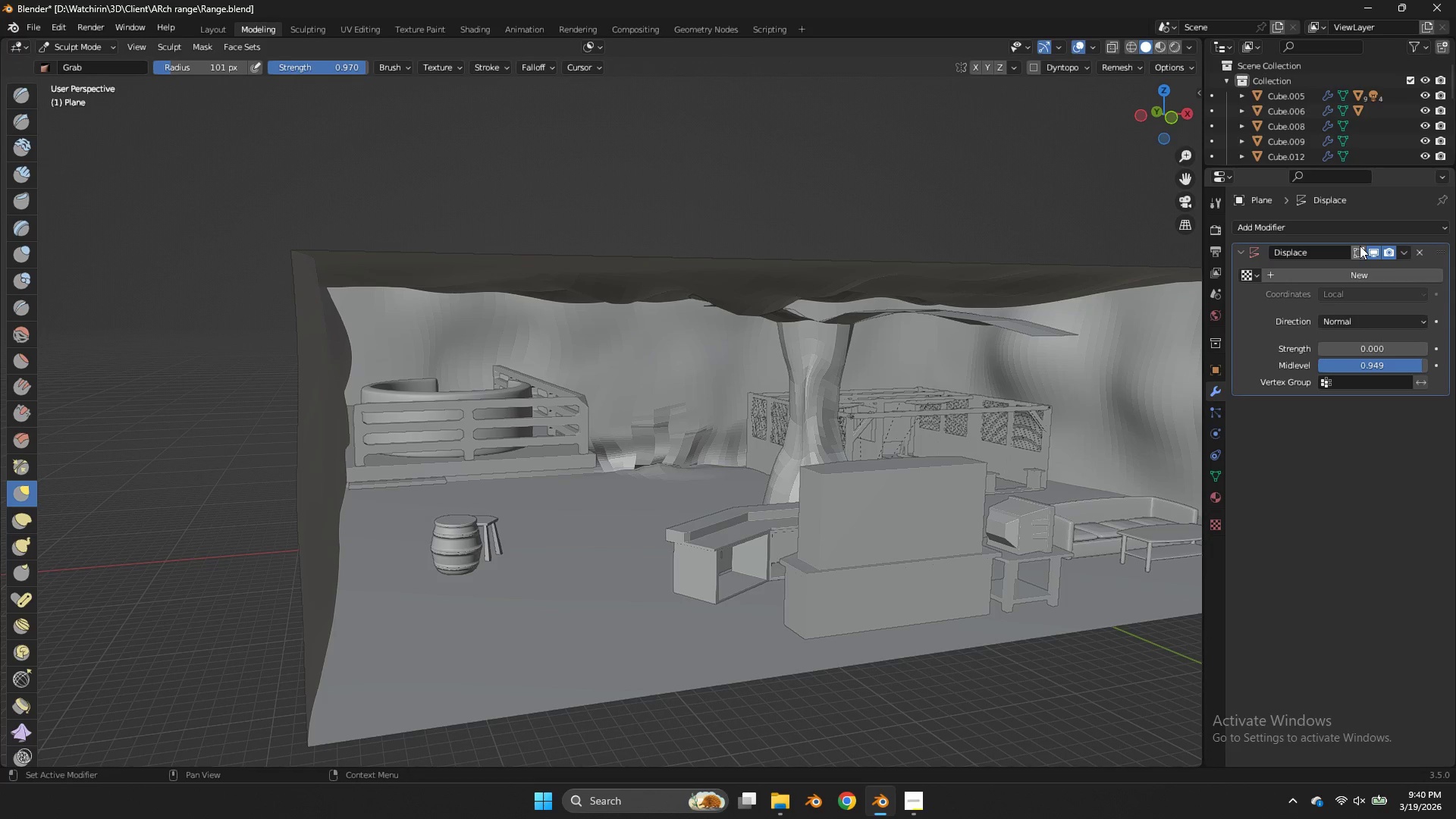 
double_click([1360, 246])
 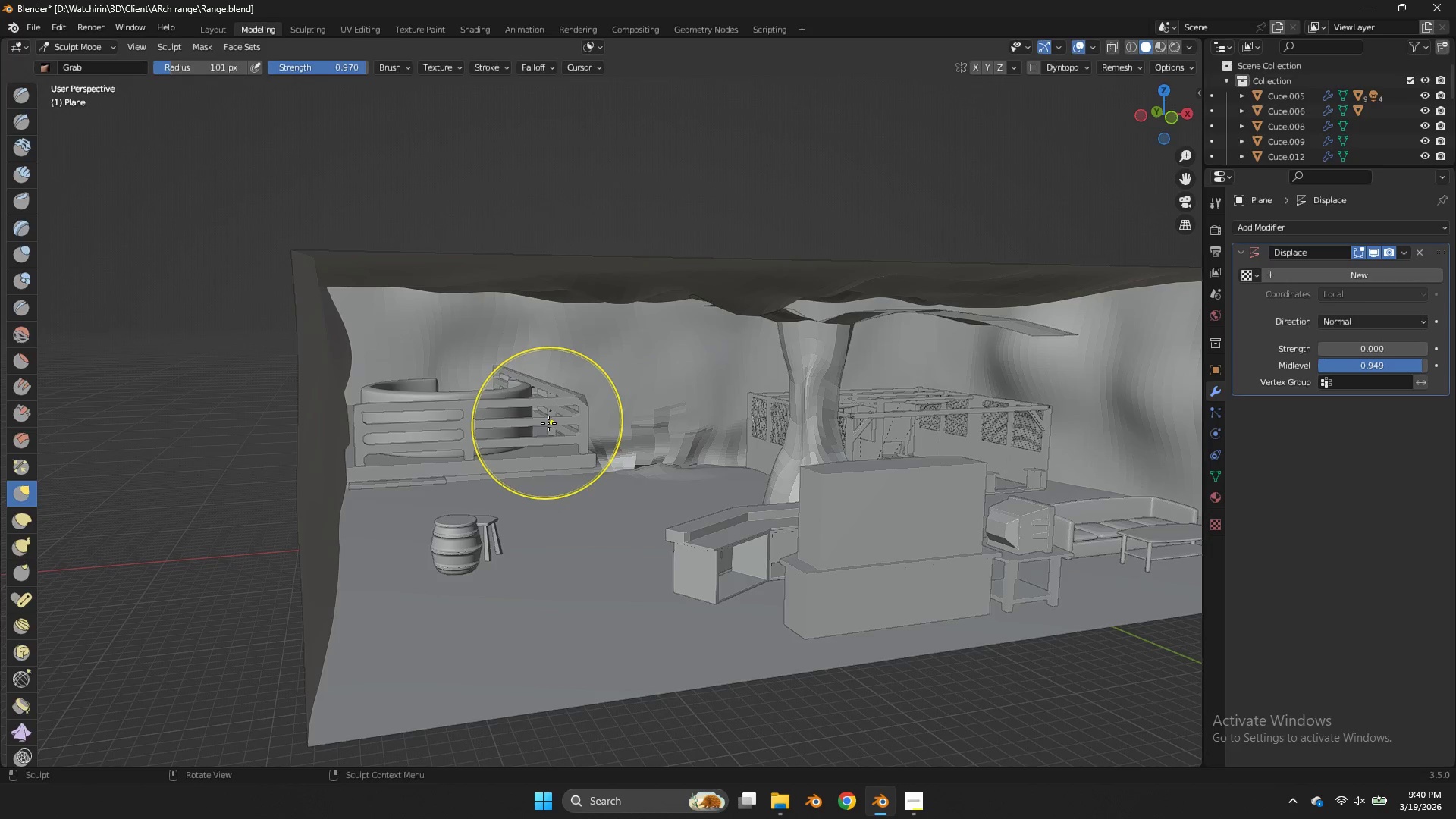 
key(Tab)
 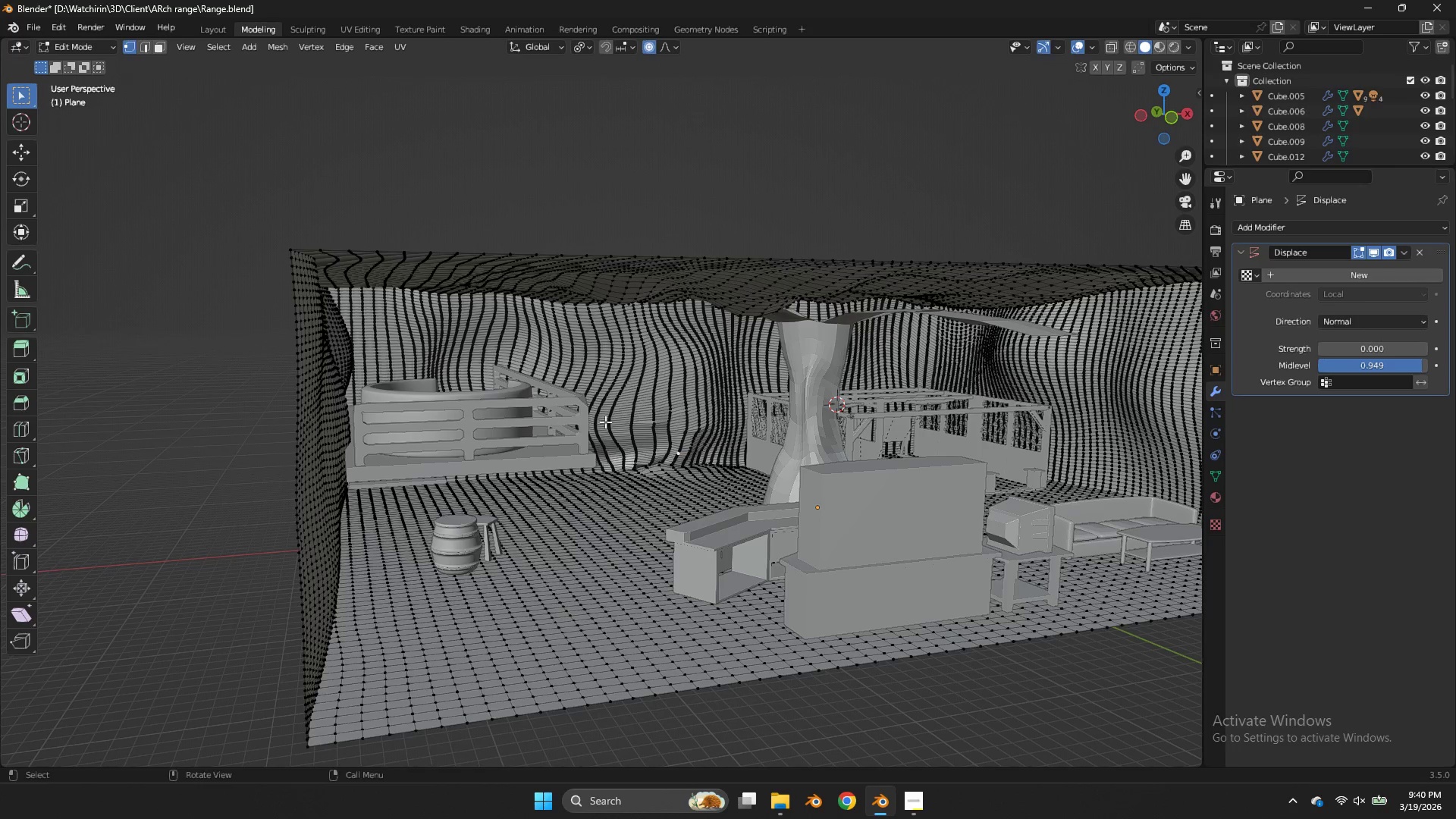 
key(Tab)
 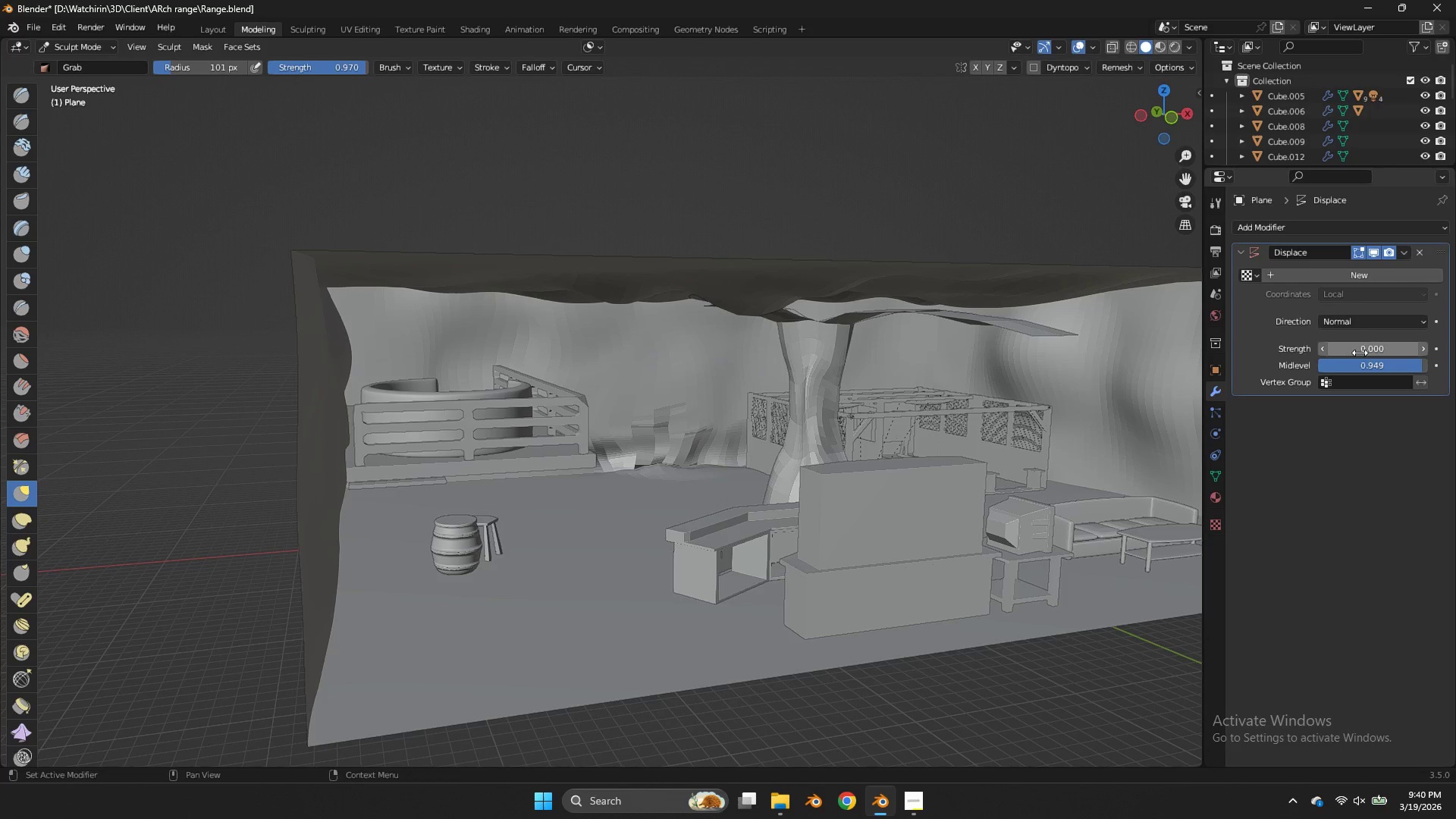 
left_click_drag(start_coordinate=[1357, 349], to_coordinate=[635, 347])
 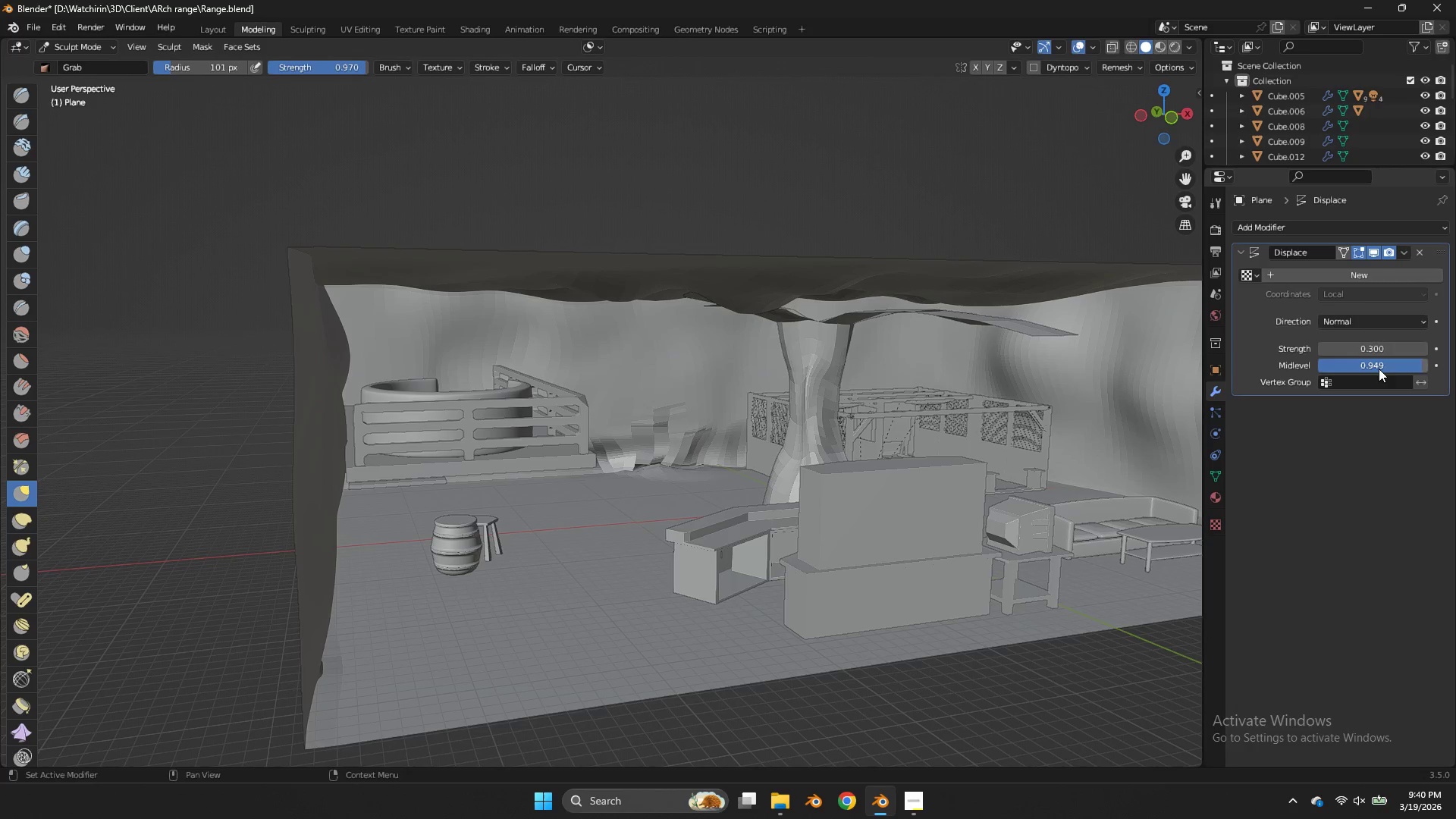 
left_click_drag(start_coordinate=[1379, 369], to_coordinate=[638, 362])
 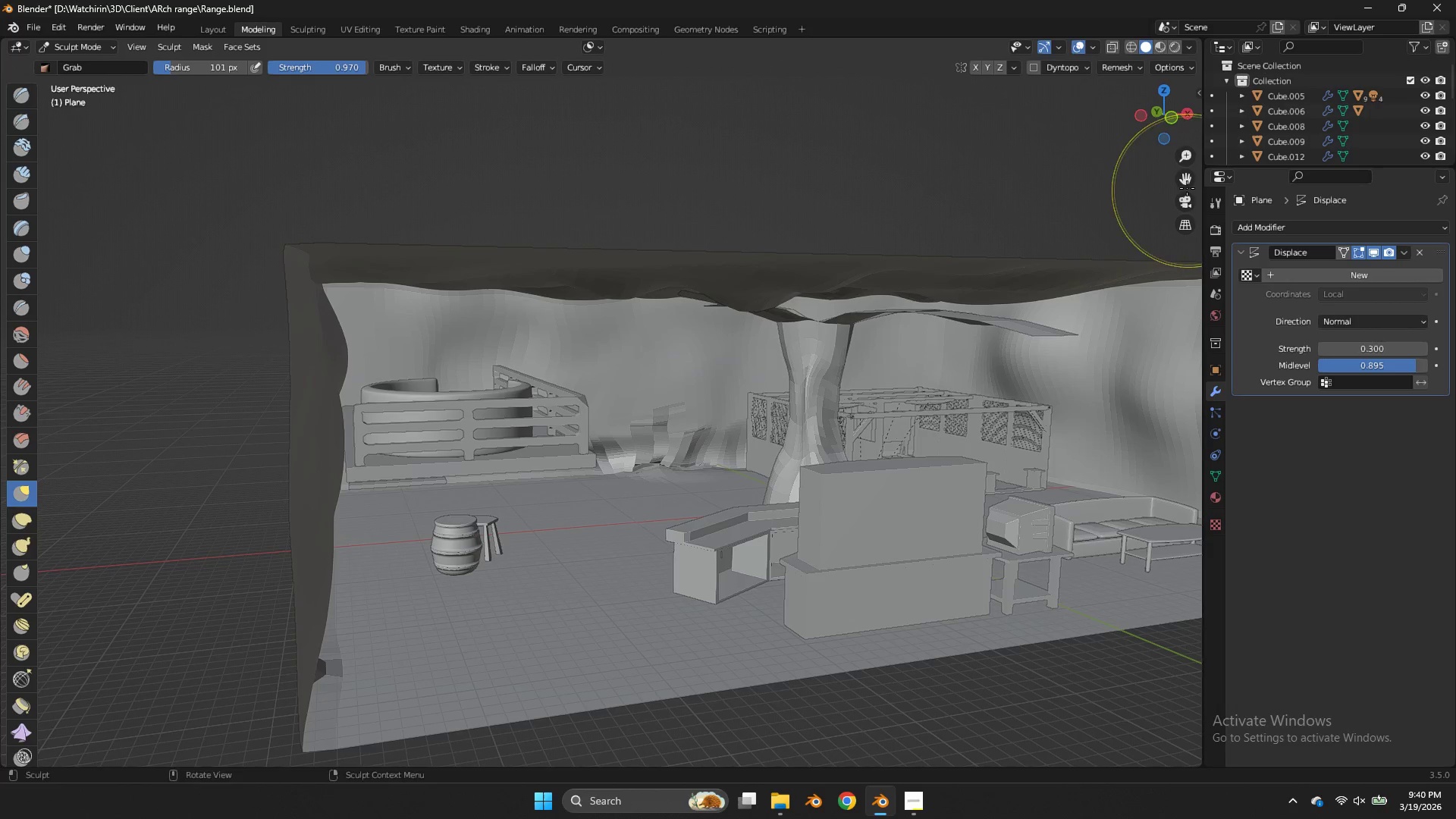 
left_click_drag(start_coordinate=[1185, 187], to_coordinate=[1034, 195])
 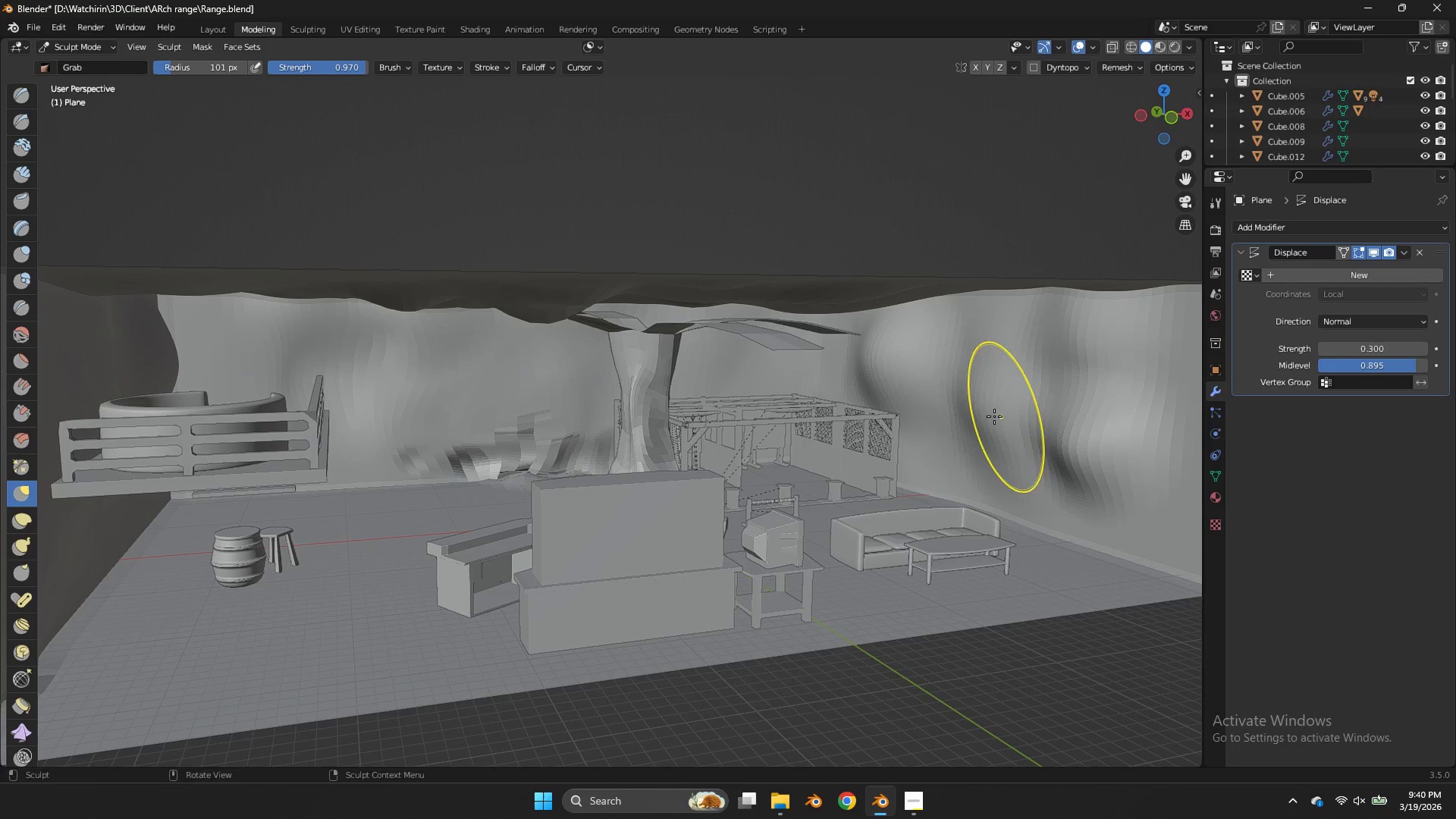 
left_click_drag(start_coordinate=[991, 419], to_coordinate=[1003, 433])
 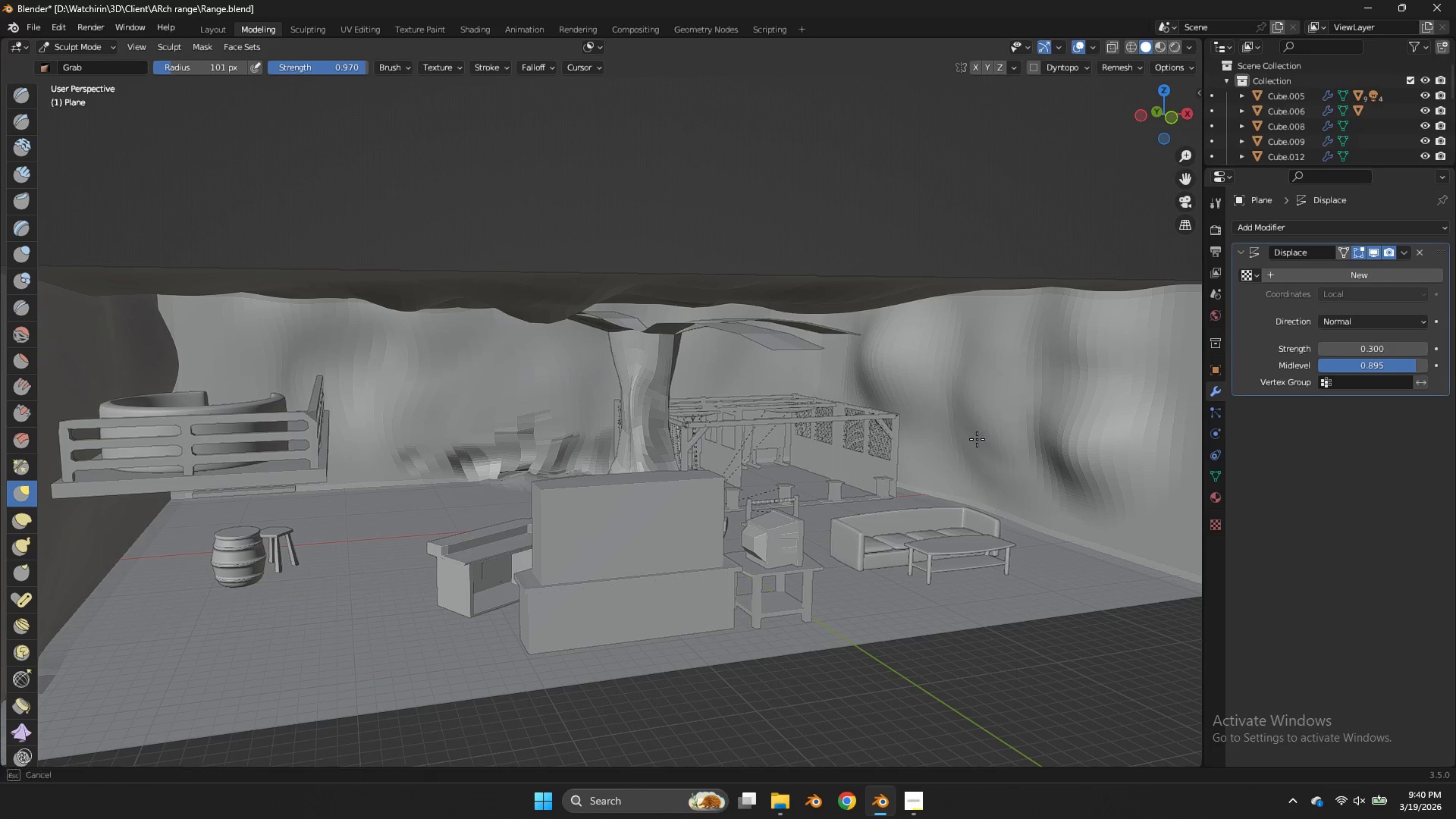 
left_click_drag(start_coordinate=[980, 438], to_coordinate=[975, 439])
 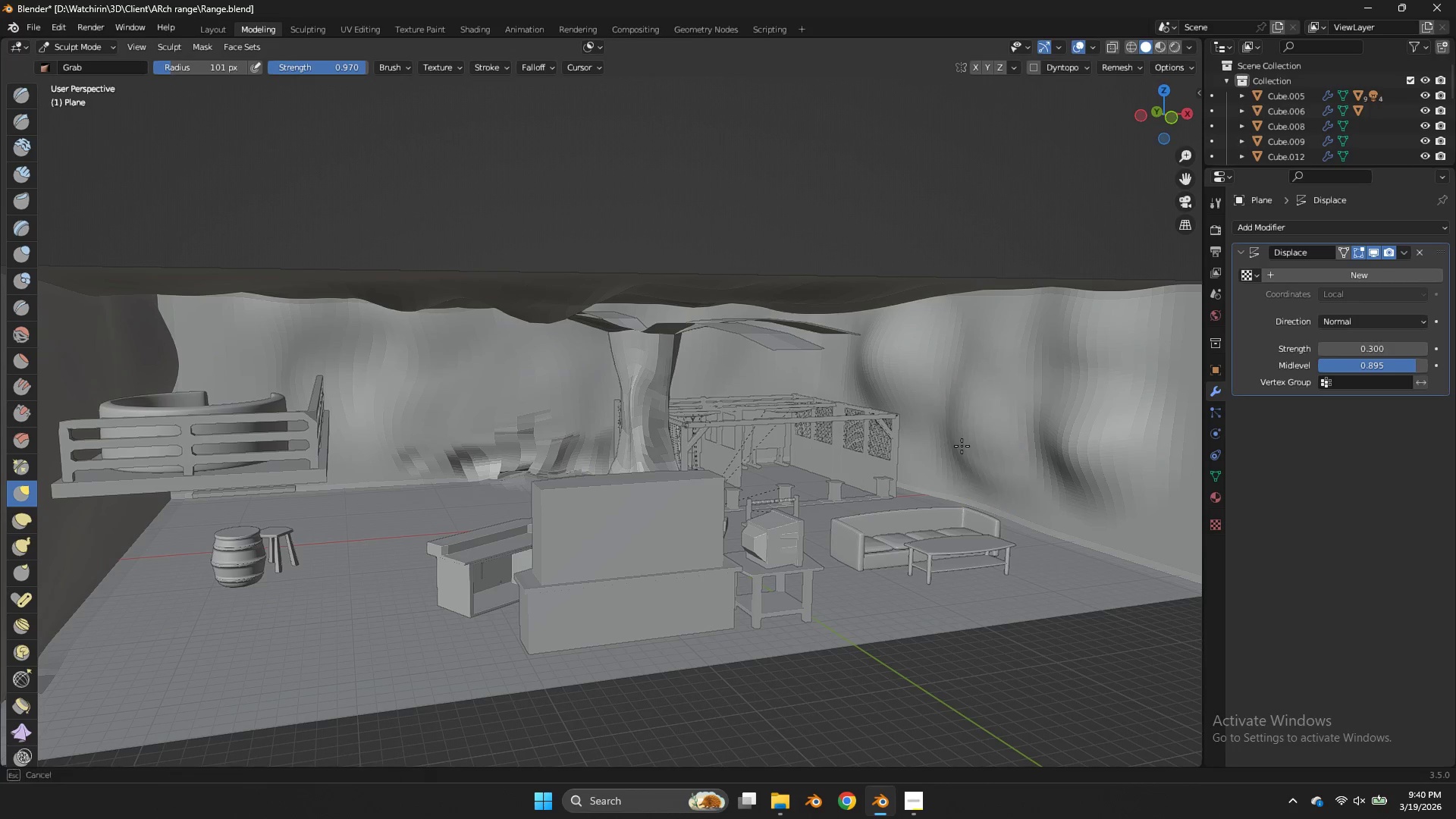 
left_click_drag(start_coordinate=[971, 442], to_coordinate=[962, 446])
 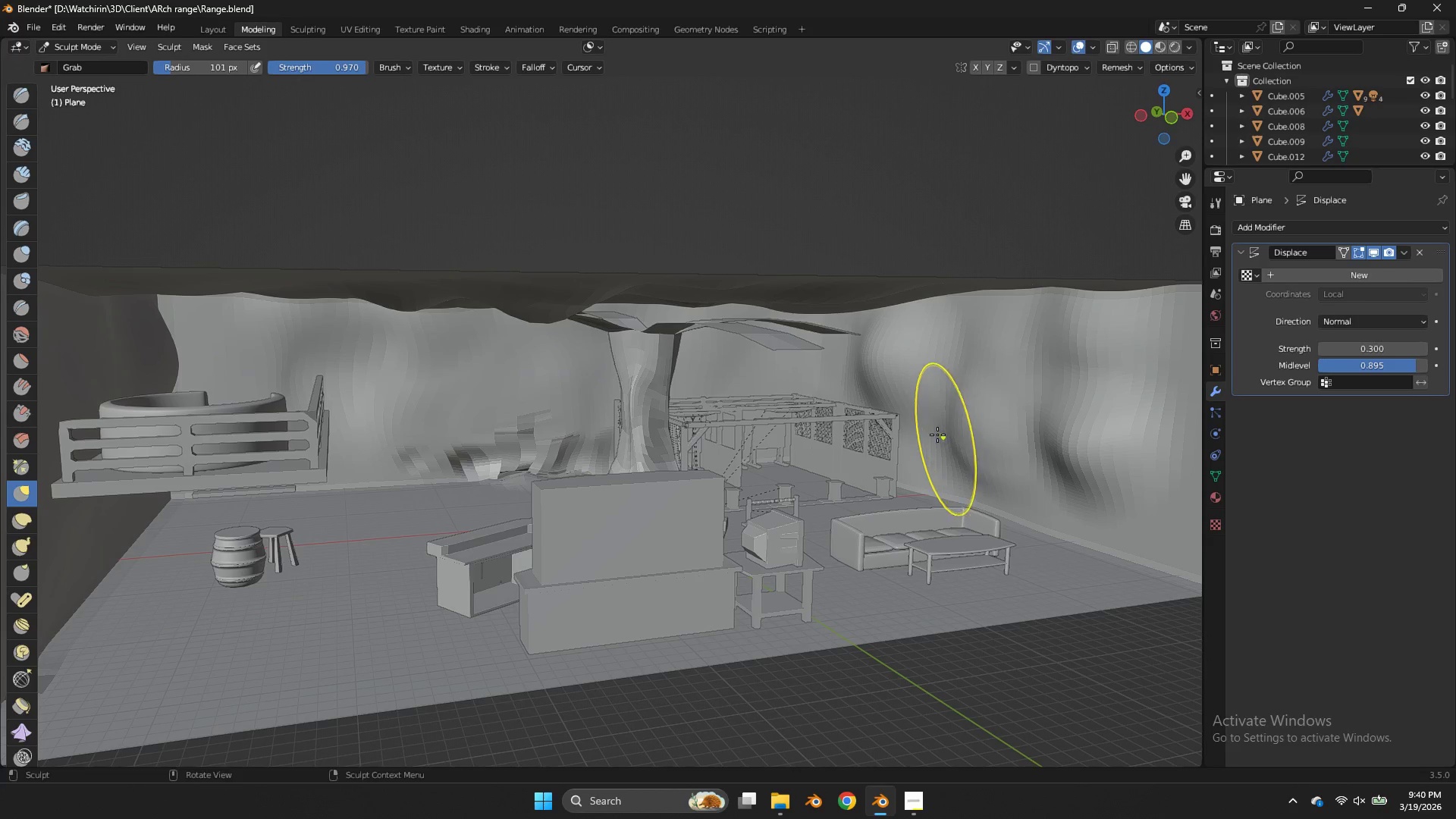 
left_click_drag(start_coordinate=[943, 438], to_coordinate=[929, 428])
 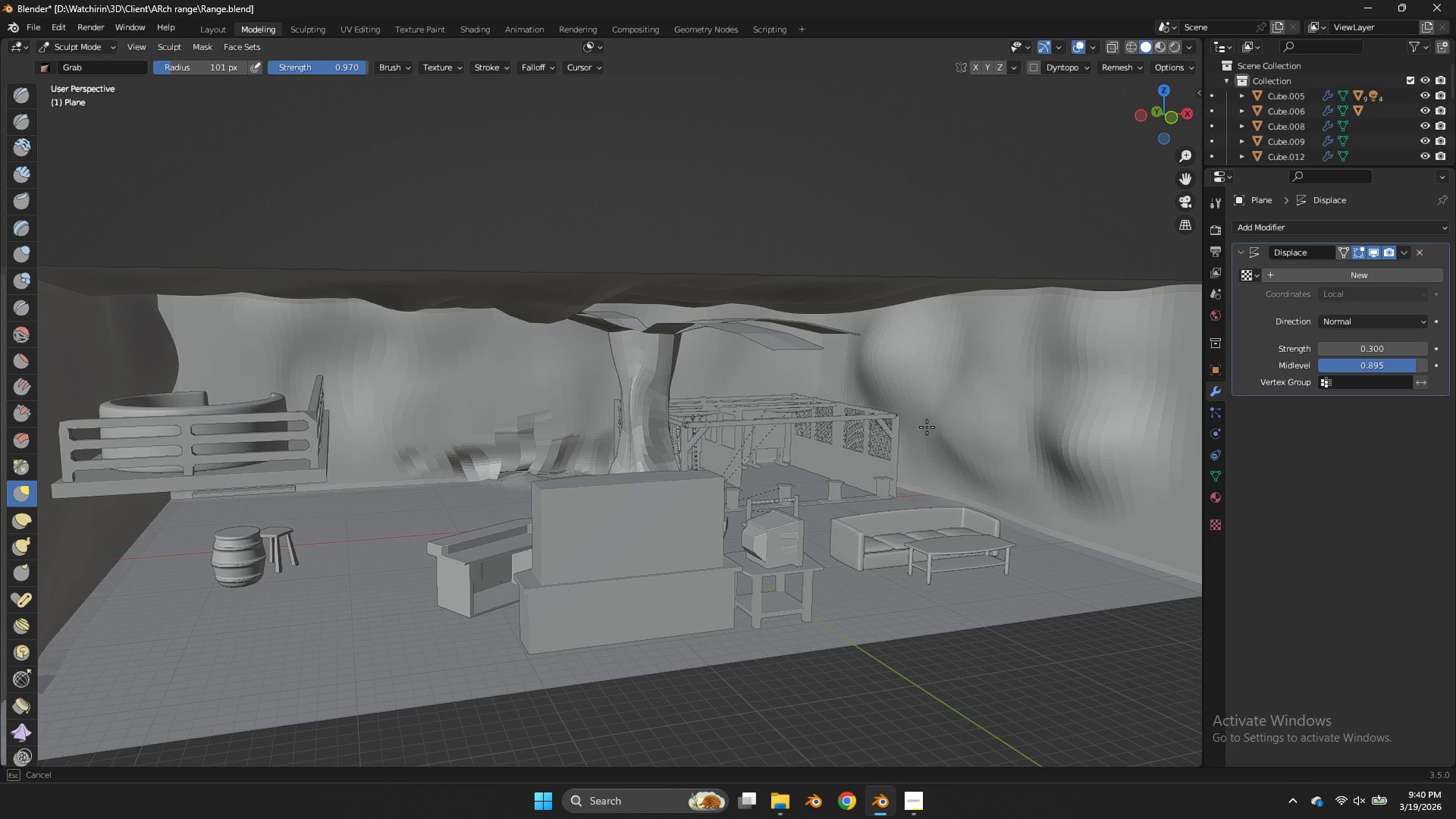 
left_click_drag(start_coordinate=[928, 427], to_coordinate=[924, 425])
 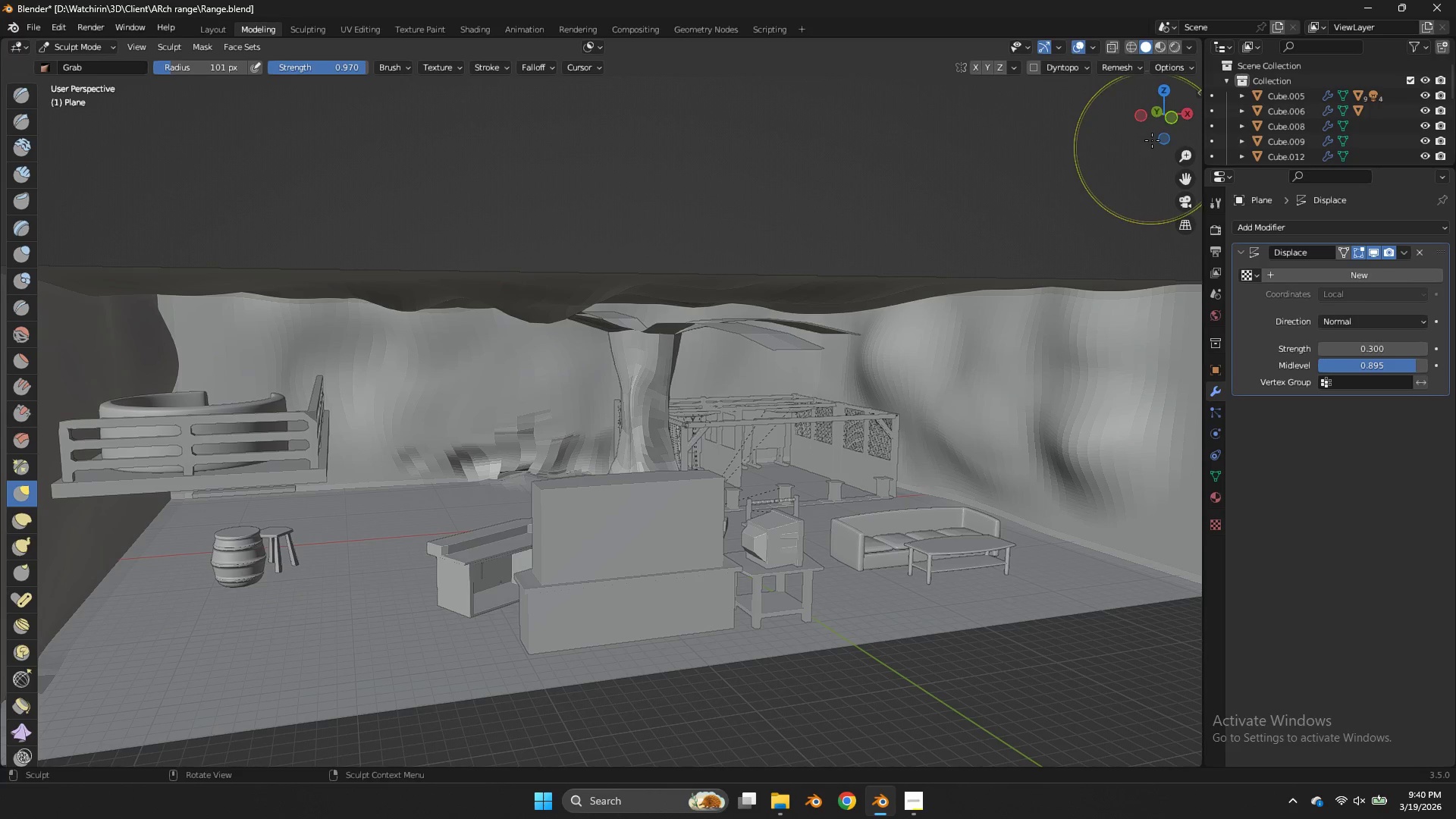 
left_click_drag(start_coordinate=[1153, 136], to_coordinate=[1134, 121])
 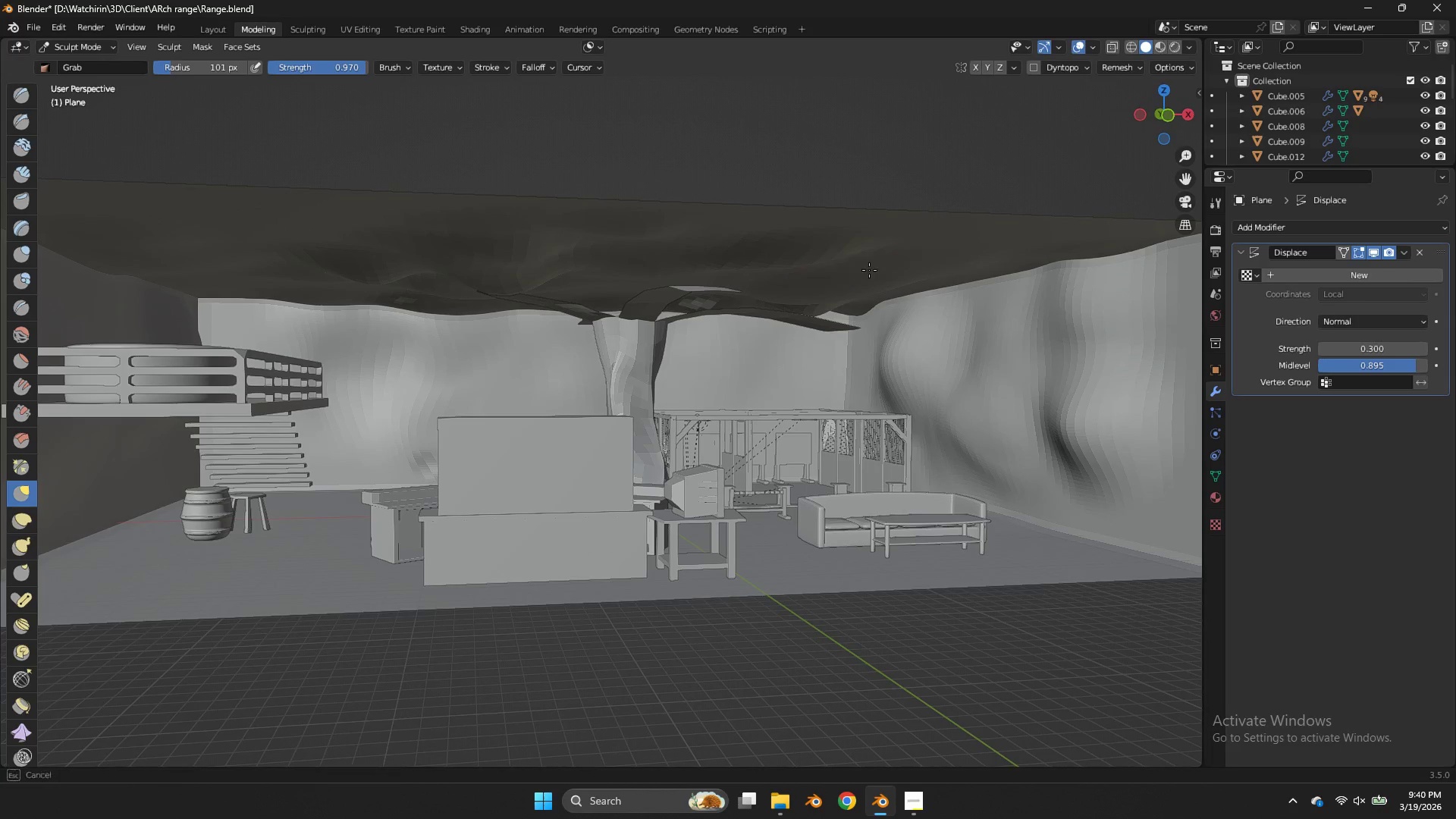 
left_click_drag(start_coordinate=[868, 268], to_coordinate=[877, 286])
 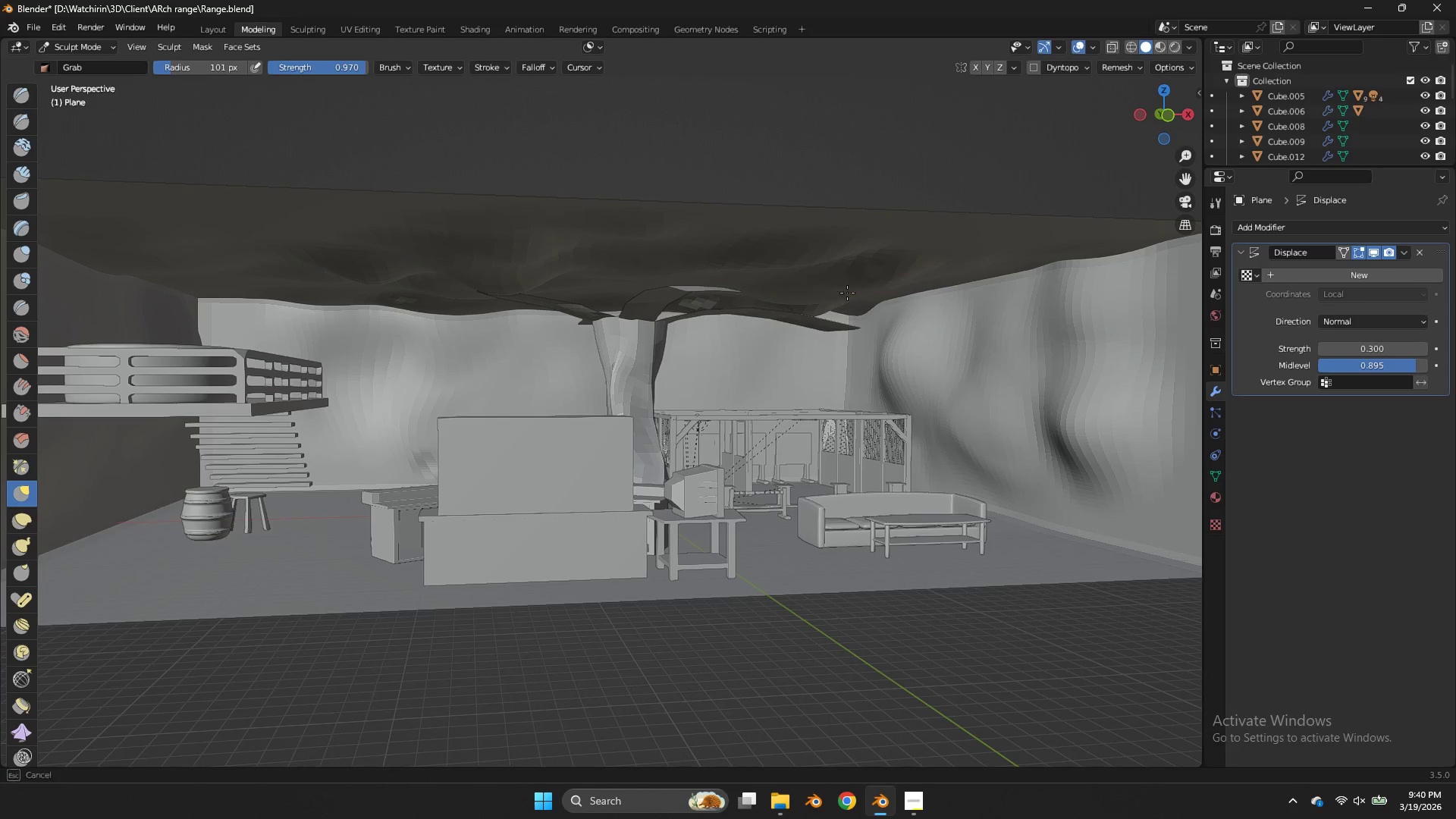 
left_click_drag(start_coordinate=[846, 287], to_coordinate=[850, 306])
 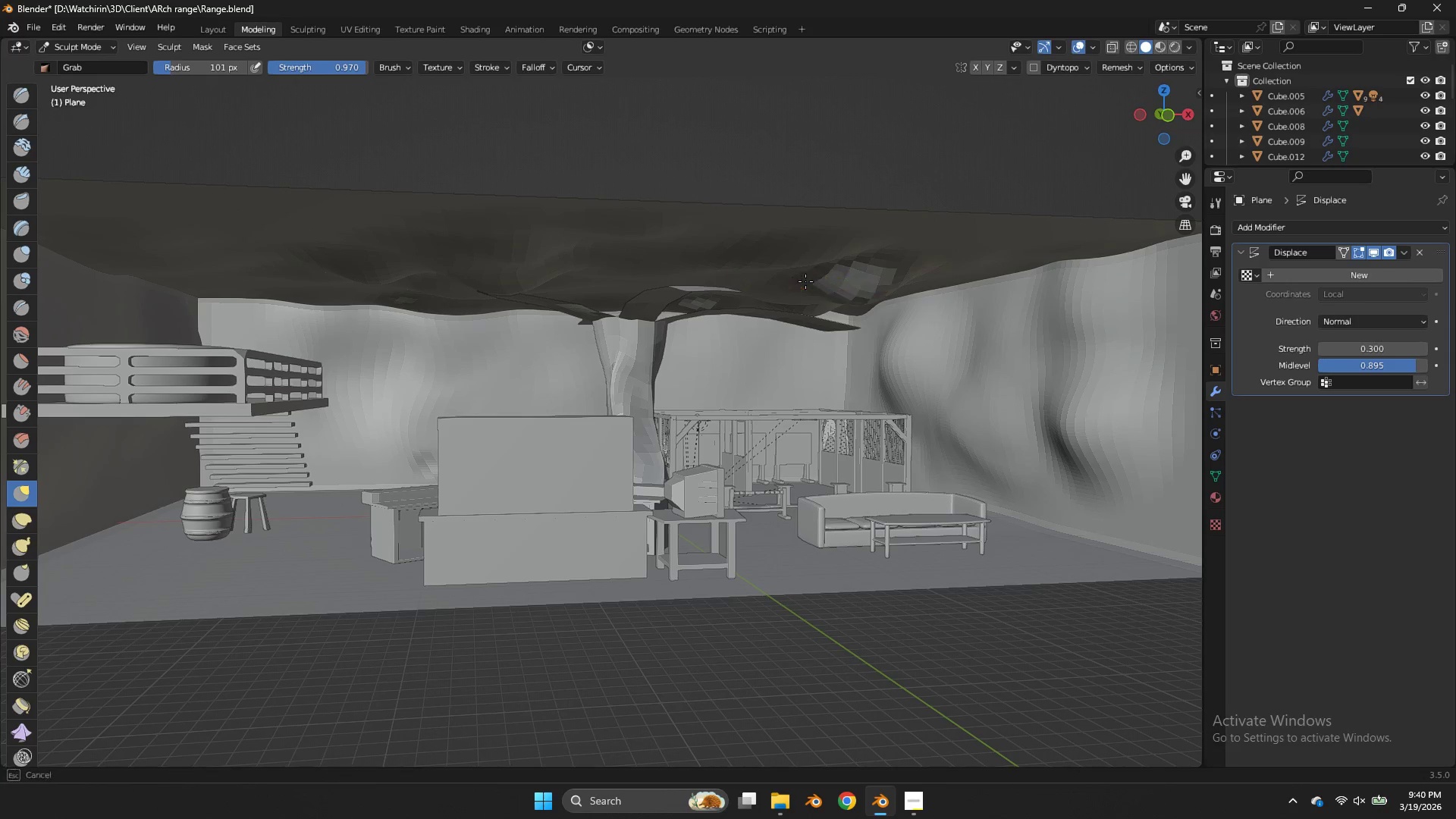 
left_click_drag(start_coordinate=[805, 281], to_coordinate=[811, 289])
 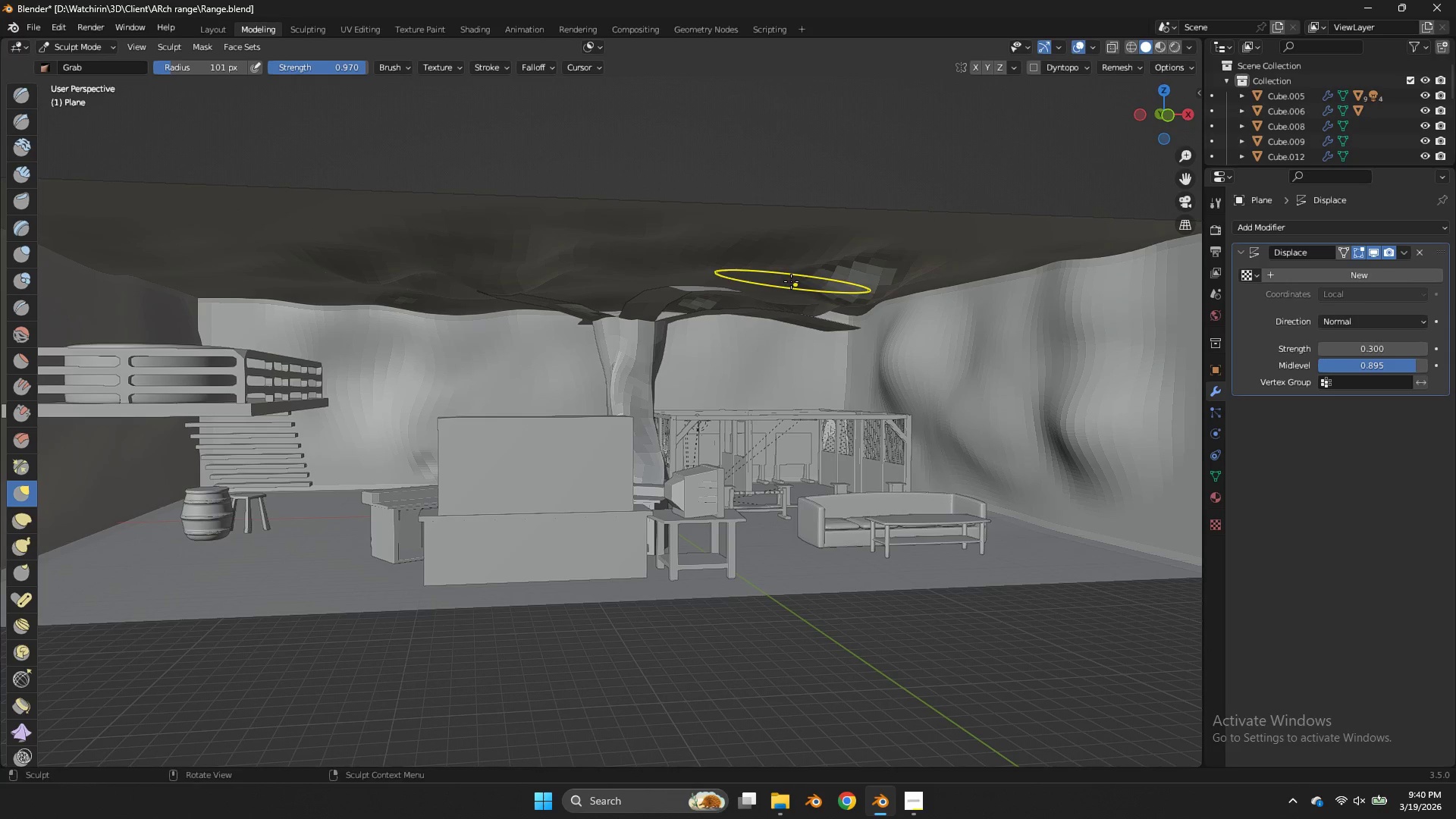 
left_click_drag(start_coordinate=[791, 281], to_coordinate=[800, 298])
 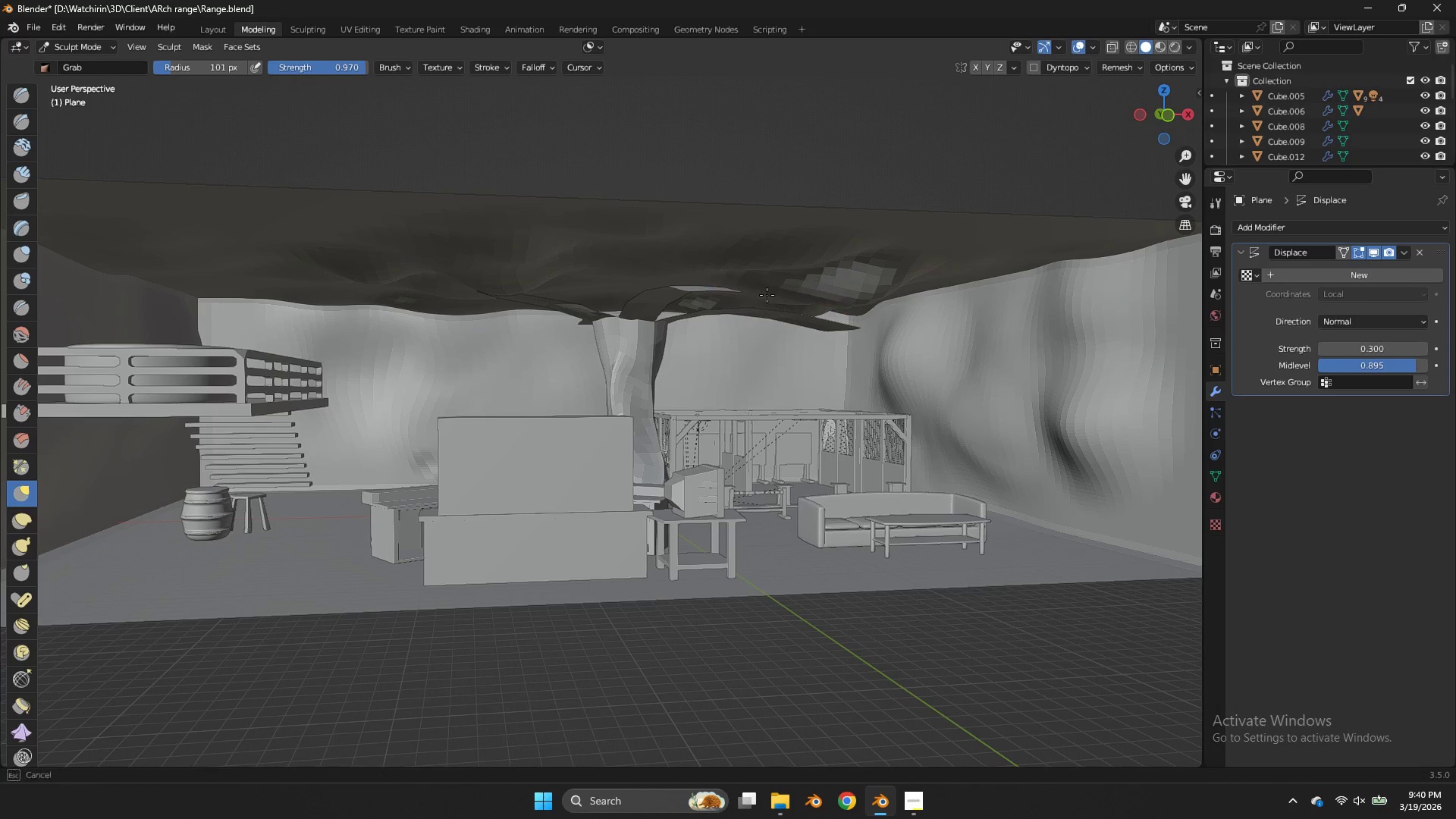 
left_click_drag(start_coordinate=[764, 287], to_coordinate=[772, 300])
 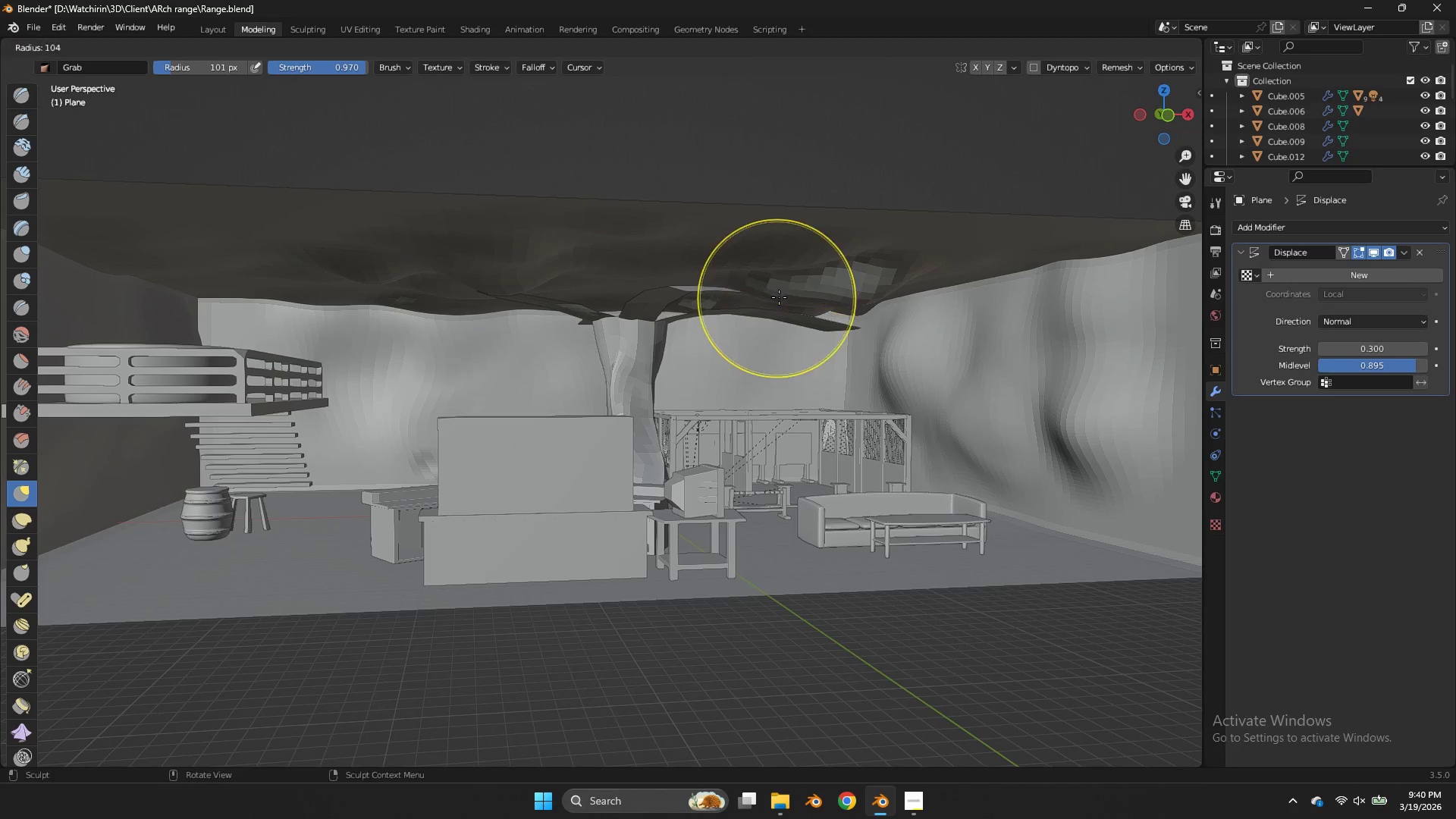 
key(F)
 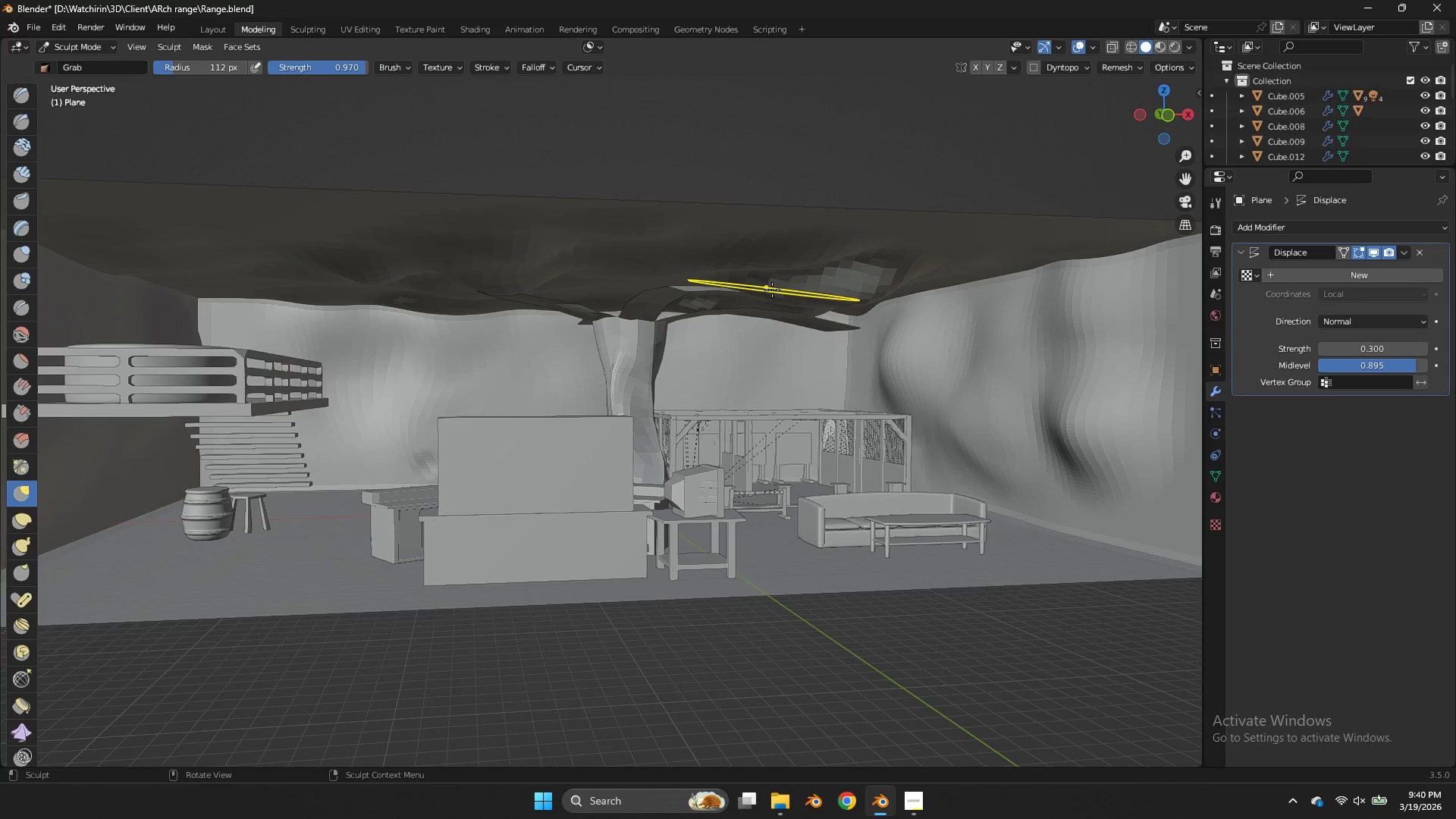 
left_click_drag(start_coordinate=[772, 290], to_coordinate=[776, 302])
 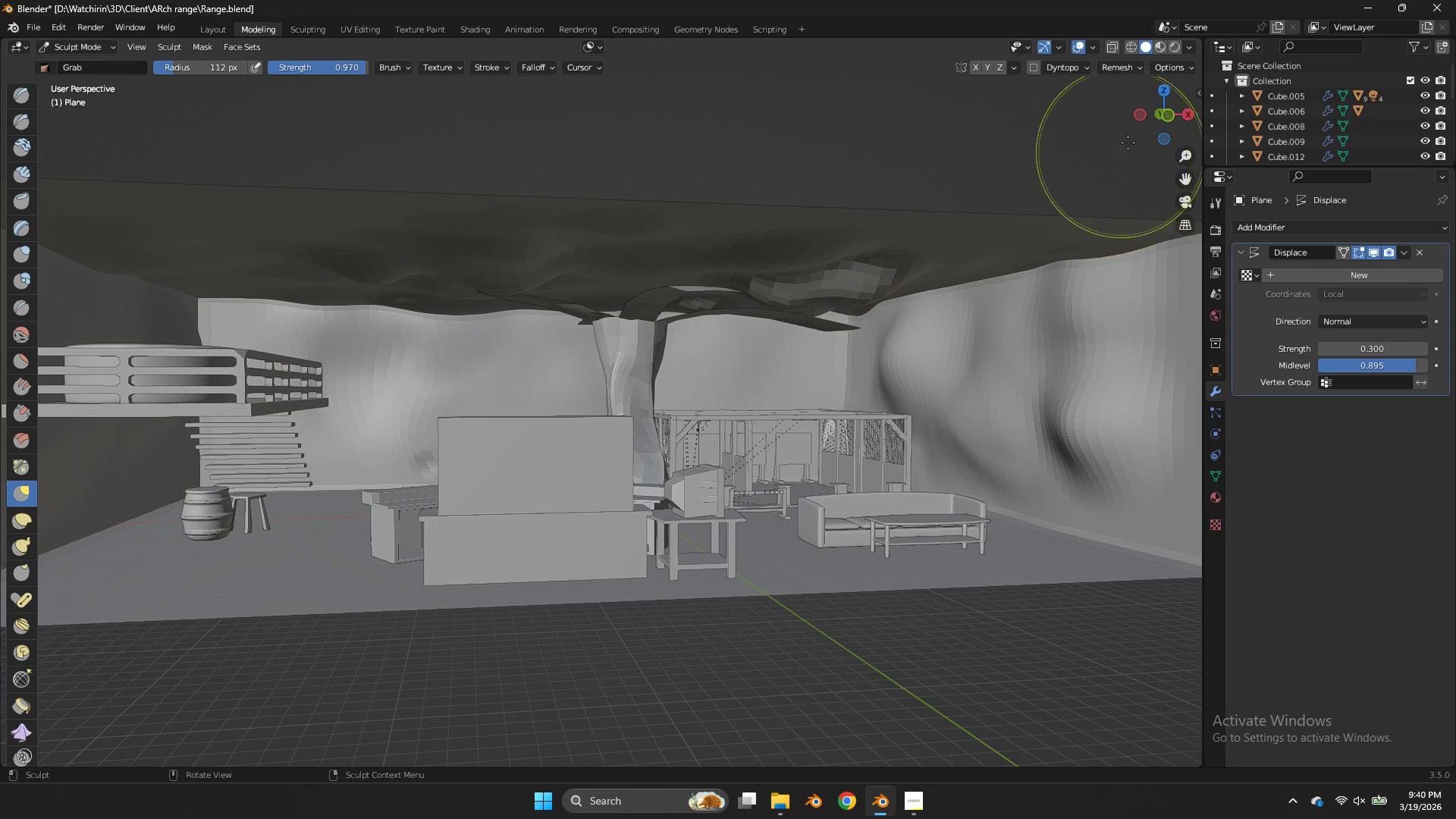 
left_click_drag(start_coordinate=[1131, 140], to_coordinate=[1162, 133])
 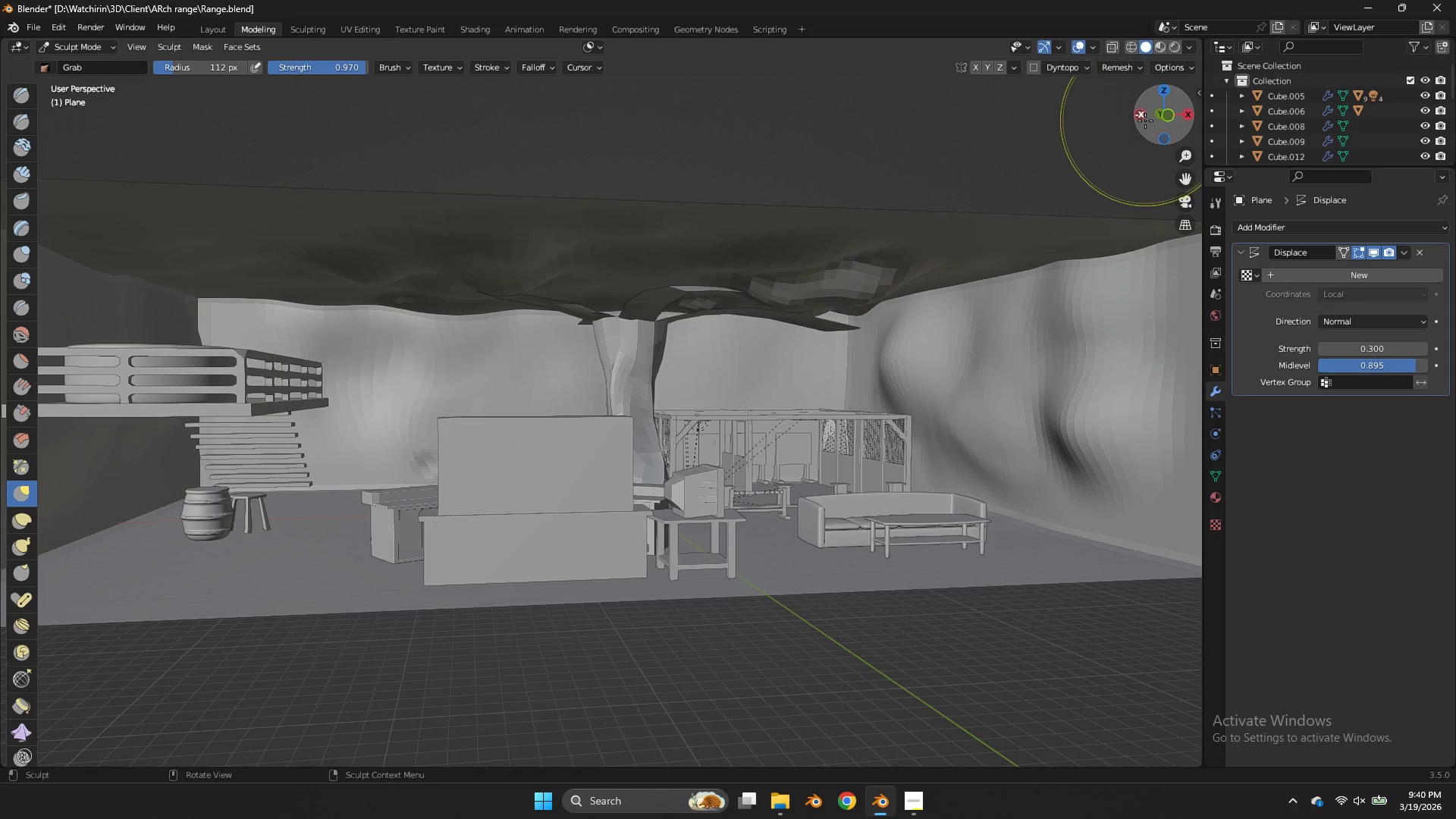 
left_click_drag(start_coordinate=[1147, 121], to_coordinate=[1077, 119])
 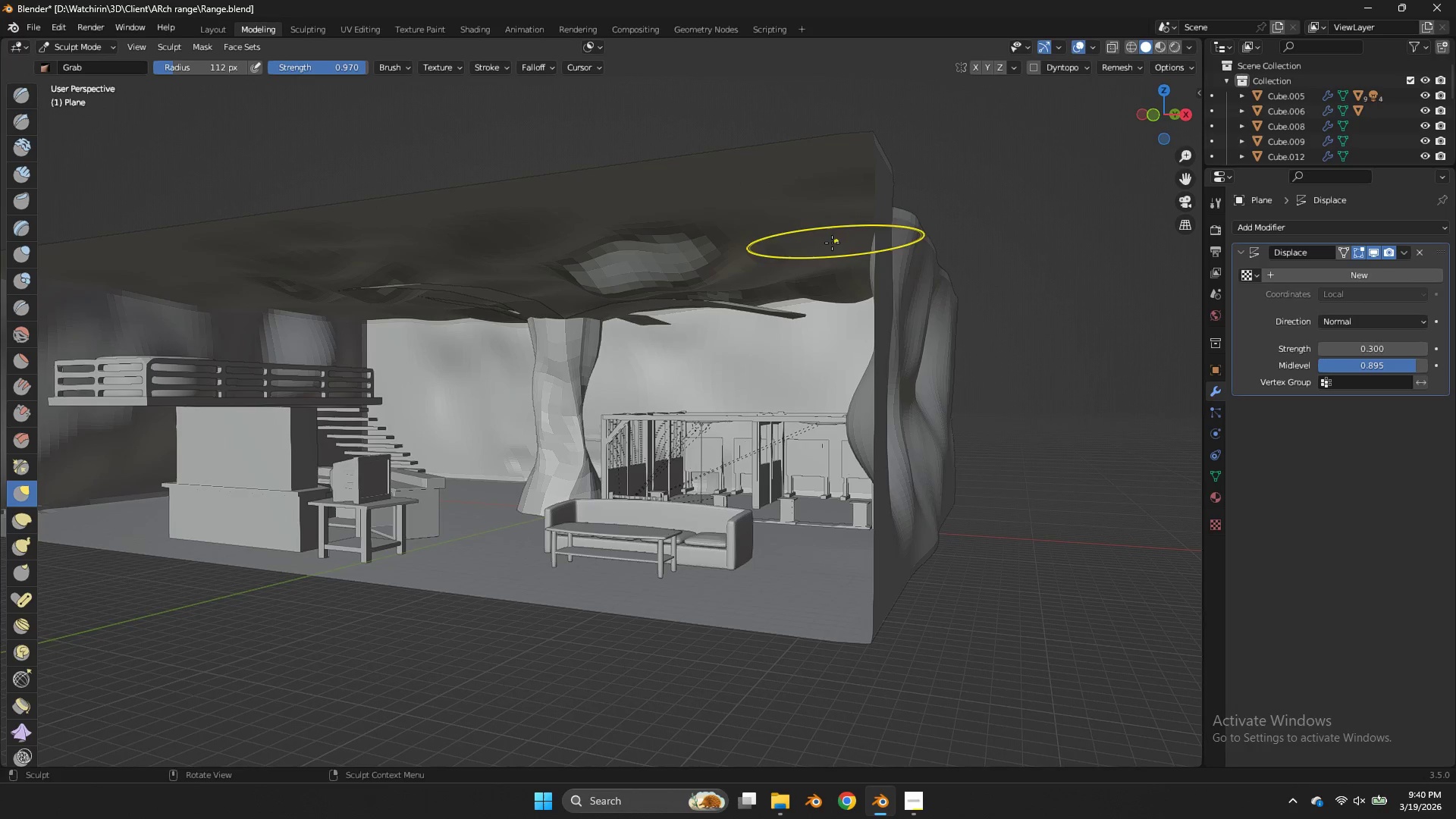 
left_click_drag(start_coordinate=[830, 245], to_coordinate=[829, 277])
 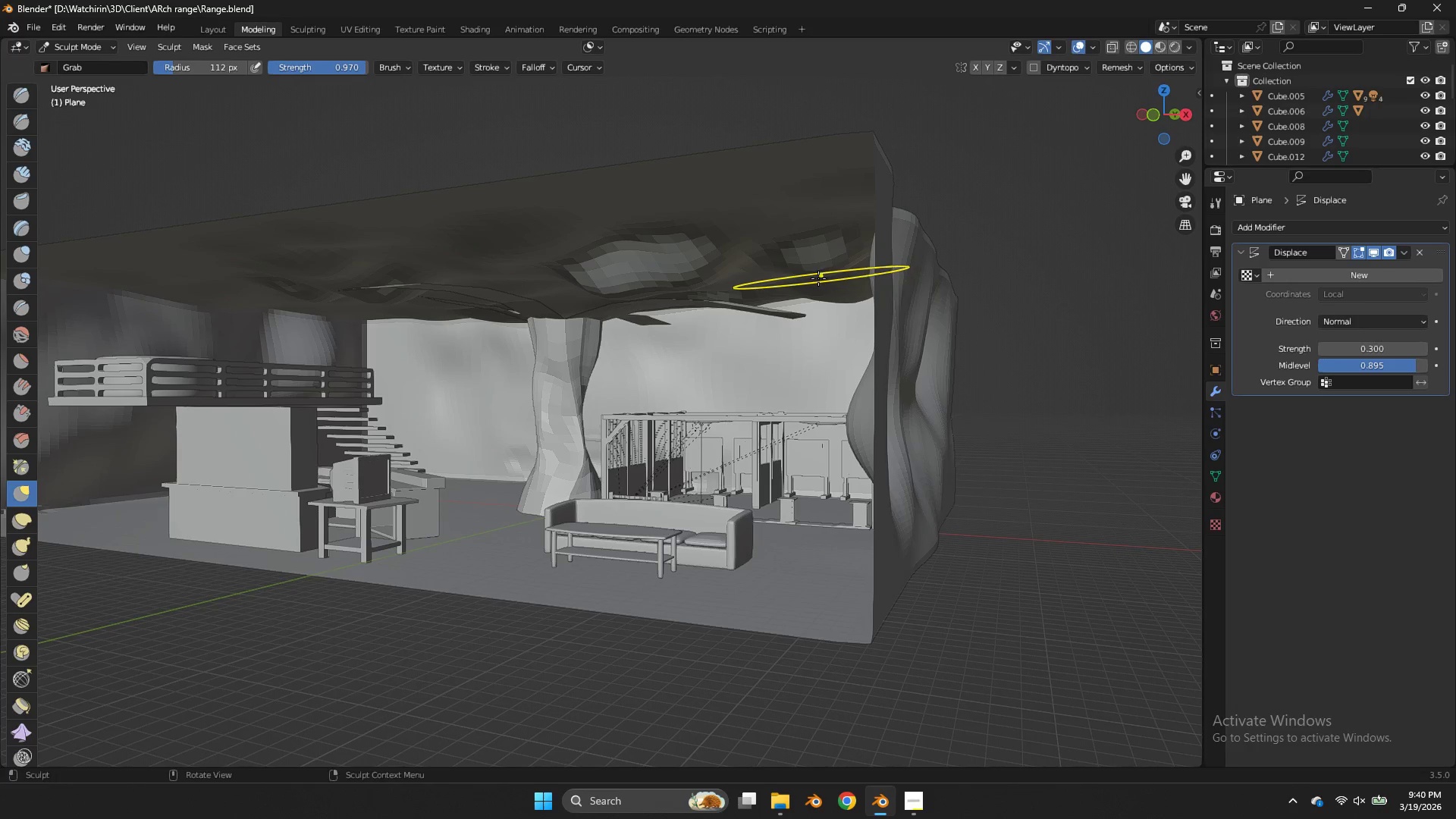 
left_click_drag(start_coordinate=[818, 278], to_coordinate=[828, 287])
 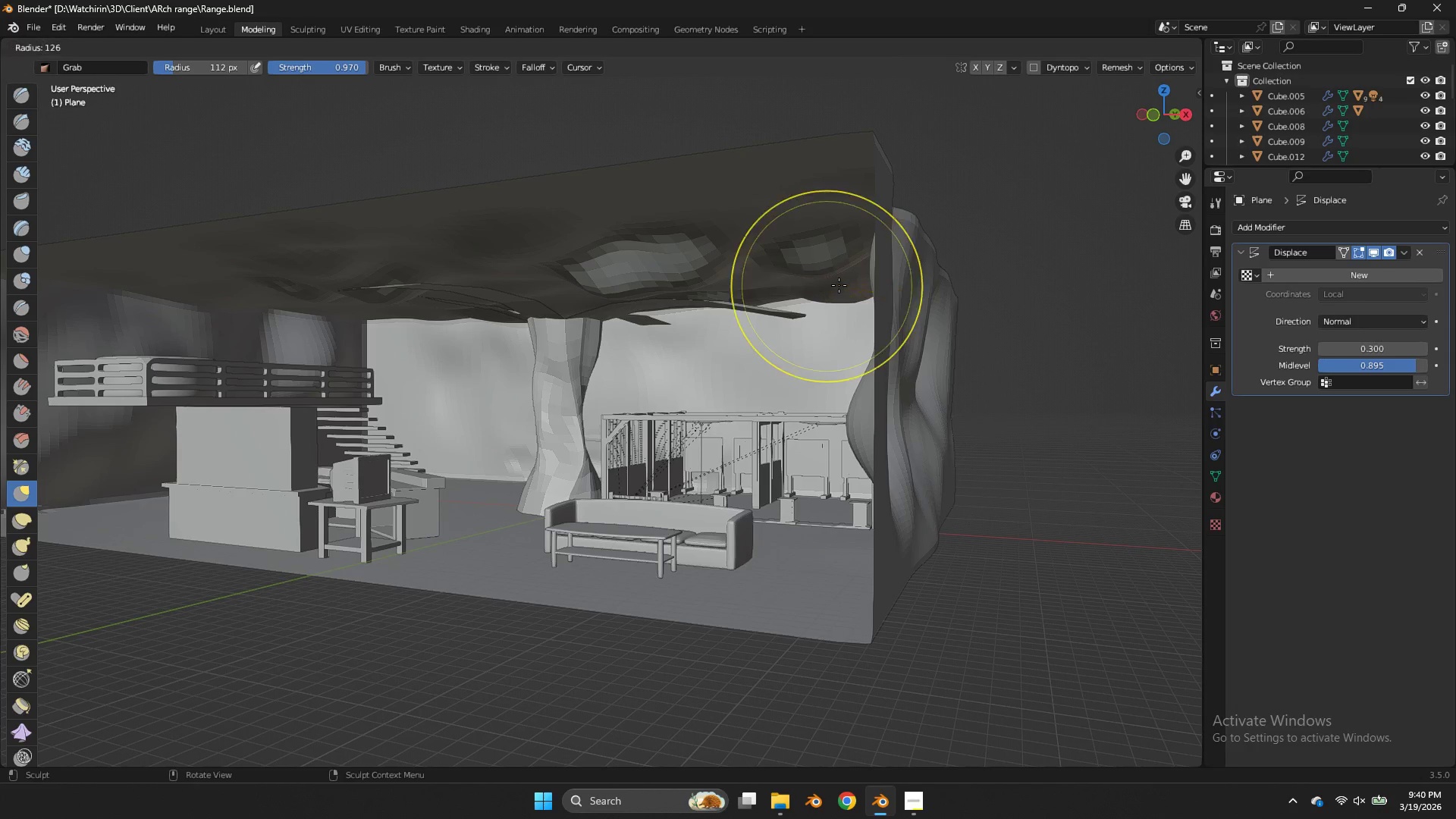 
key(F)
 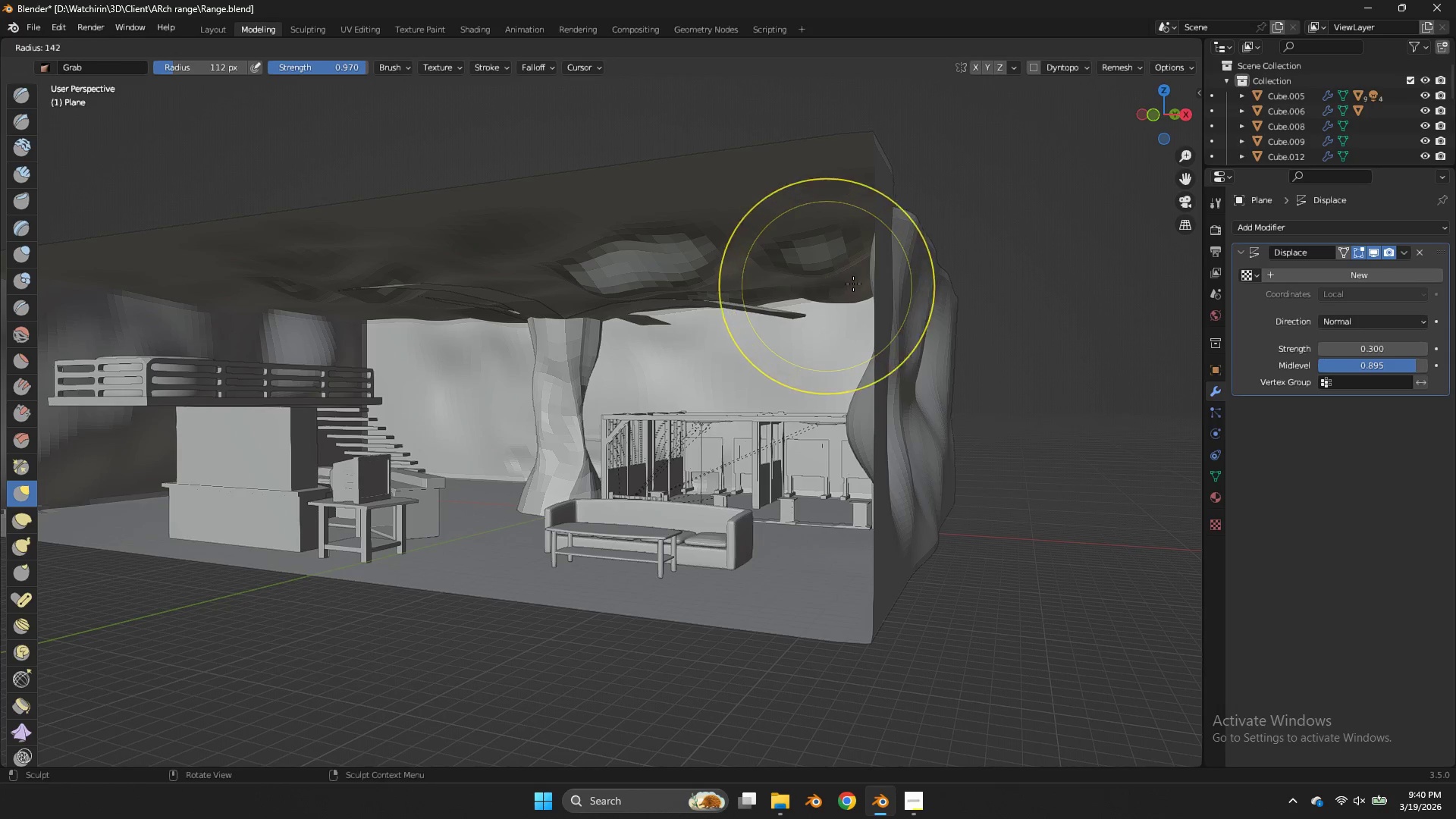 
left_click([853, 284])
 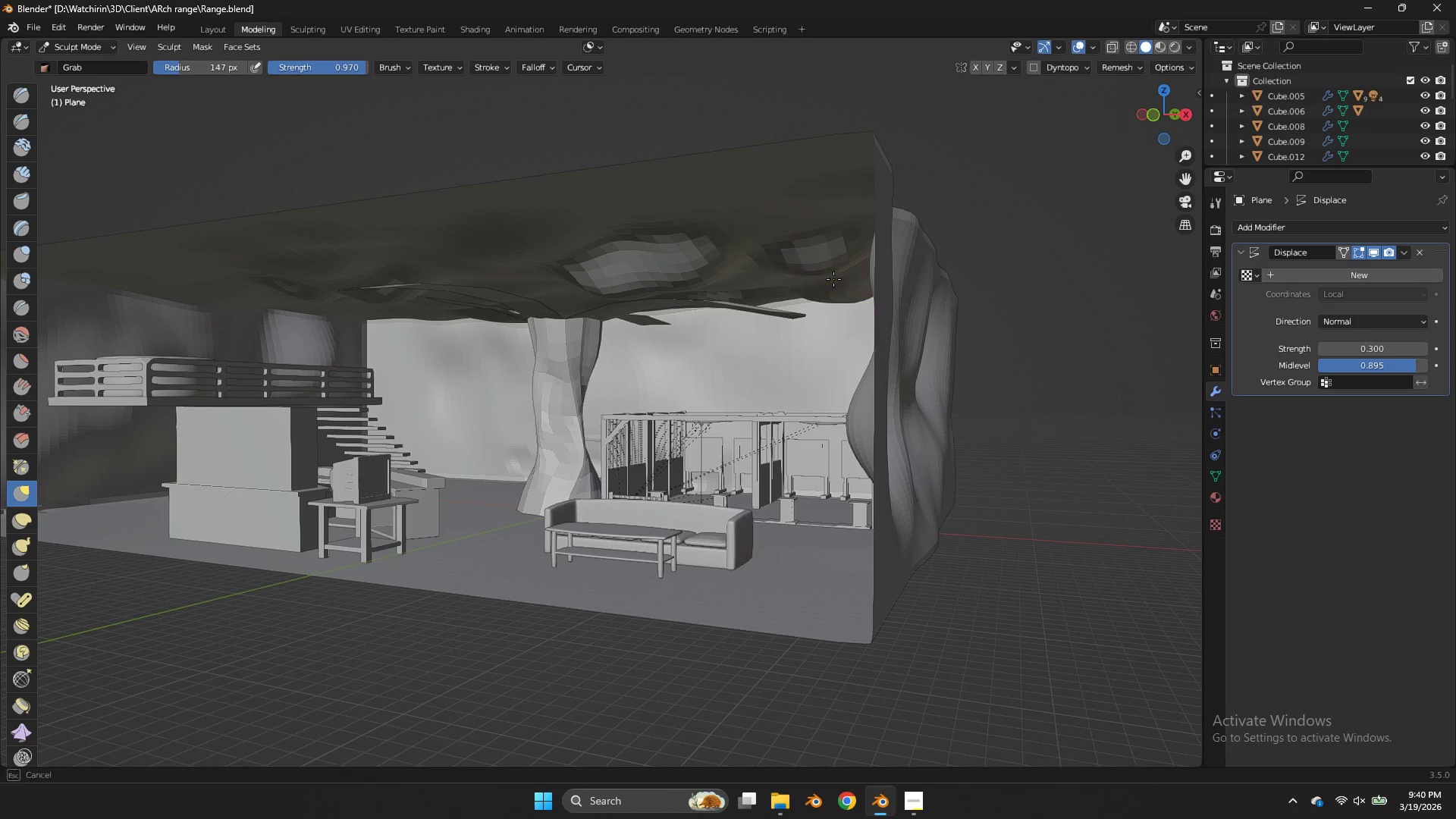 
left_click_drag(start_coordinate=[833, 279], to_coordinate=[833, 300])
 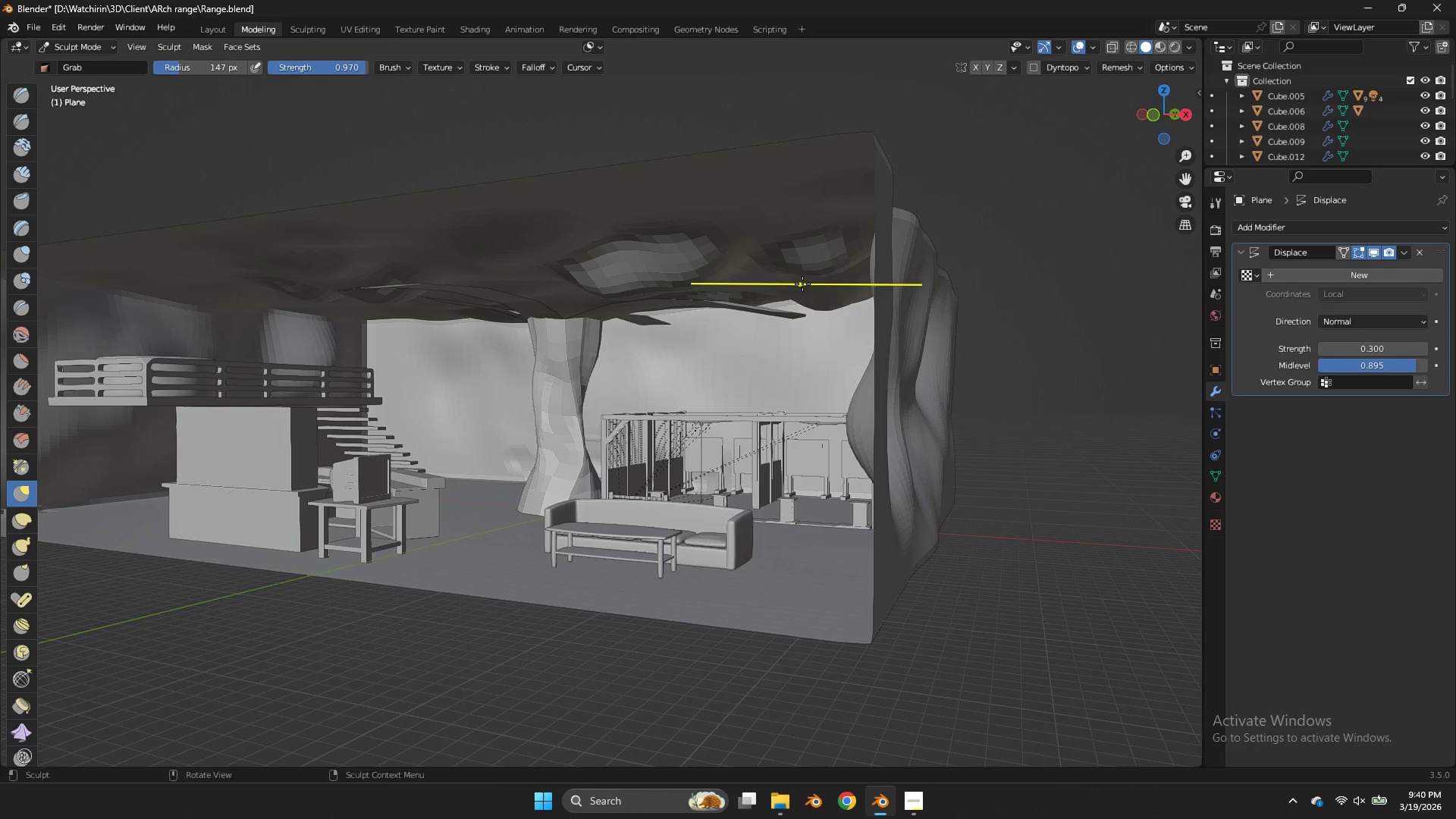 
left_click_drag(start_coordinate=[803, 284], to_coordinate=[798, 295])
 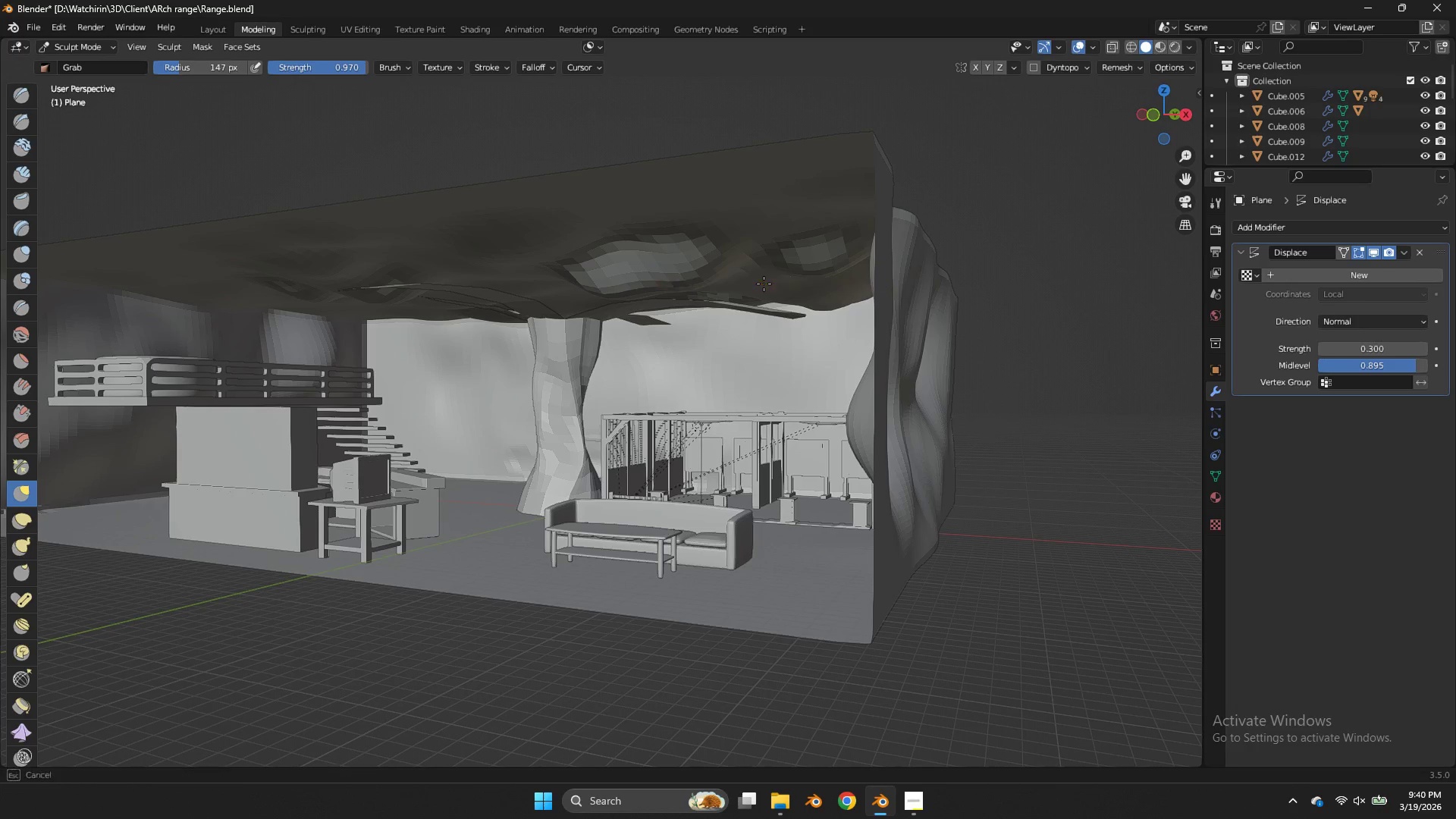 
left_click_drag(start_coordinate=[764, 284], to_coordinate=[764, 290])
 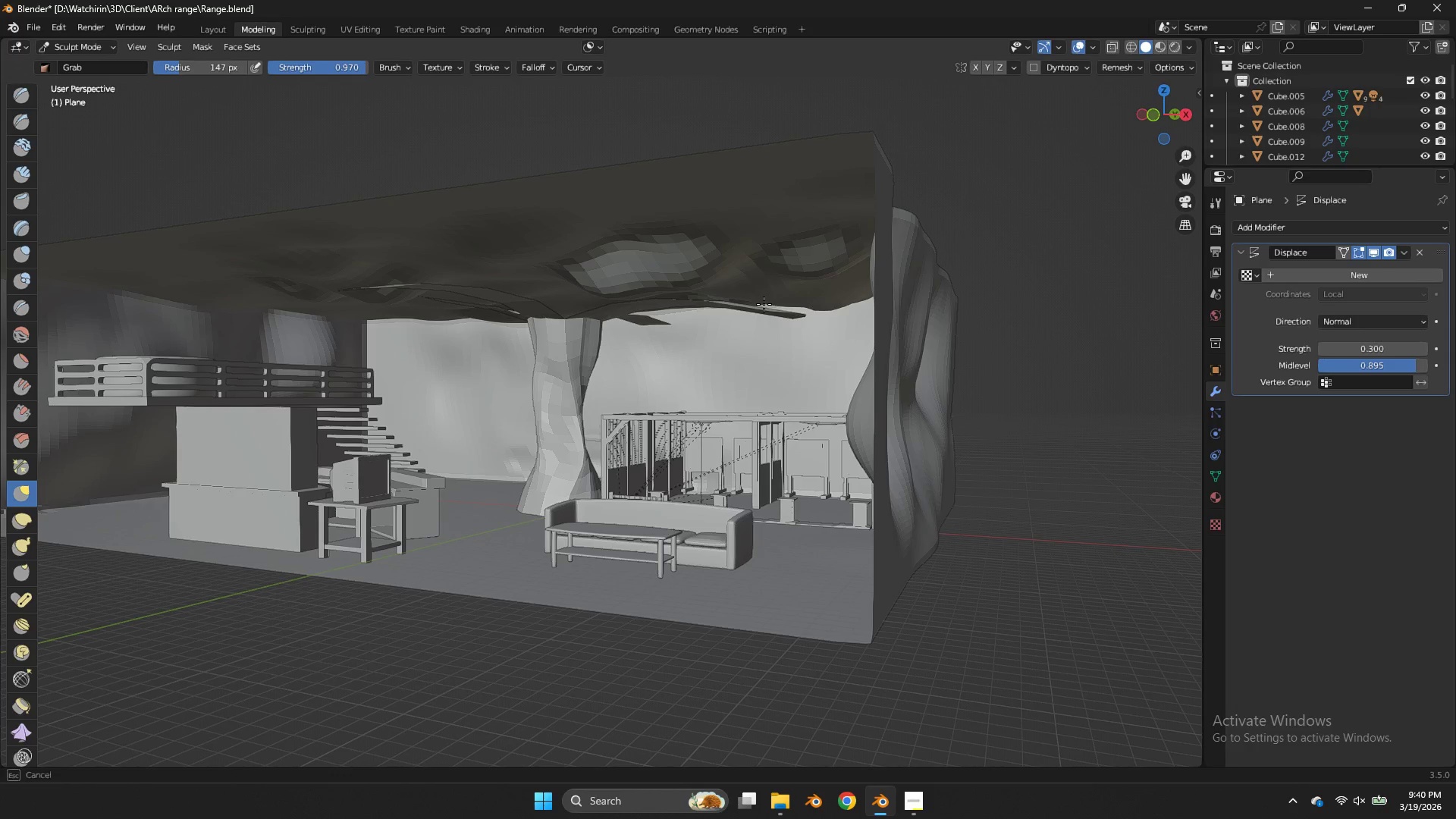 
left_click_drag(start_coordinate=[761, 300], to_coordinate=[765, 306])
 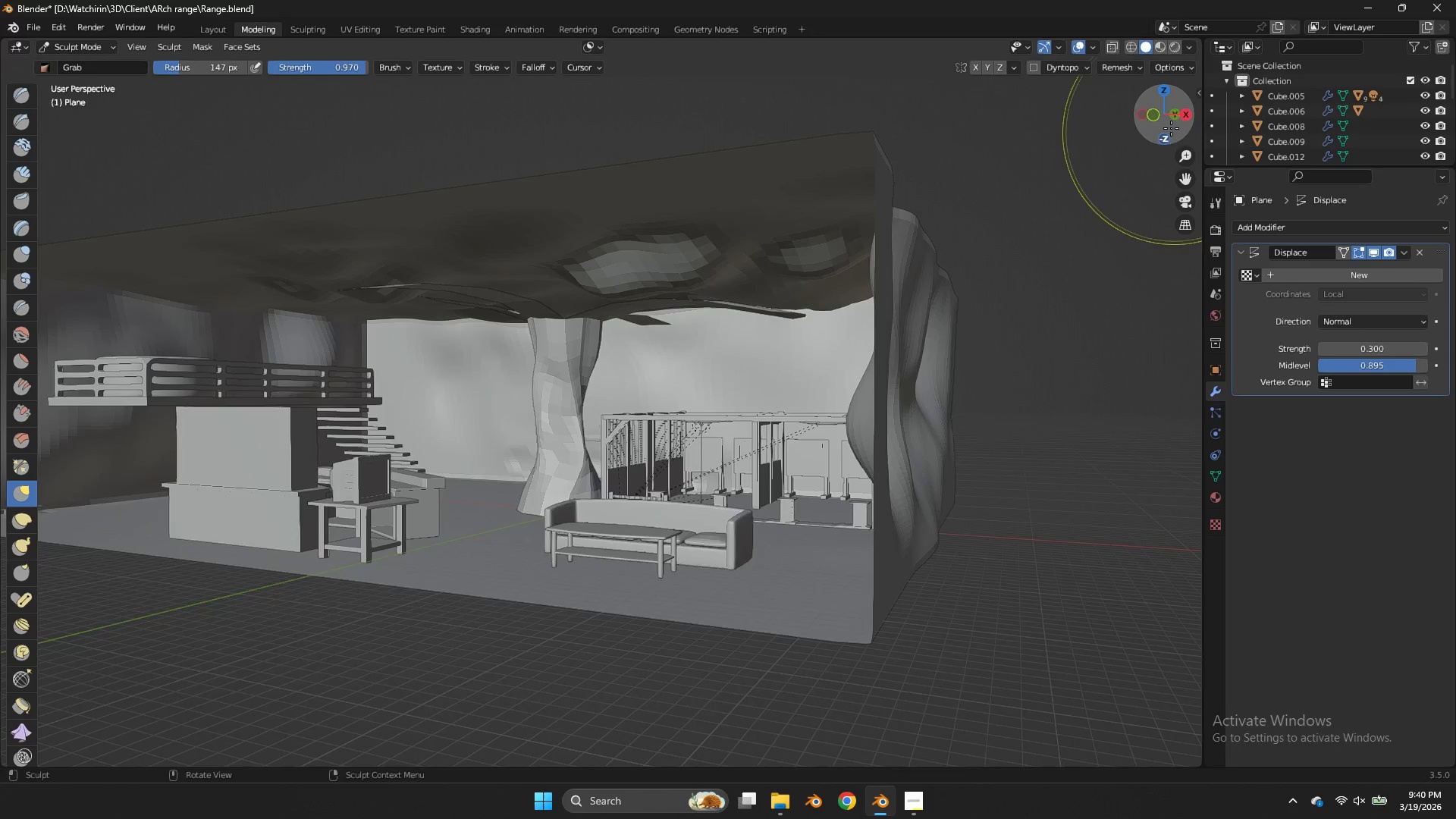 
left_click_drag(start_coordinate=[1171, 127], to_coordinate=[1185, 100])
 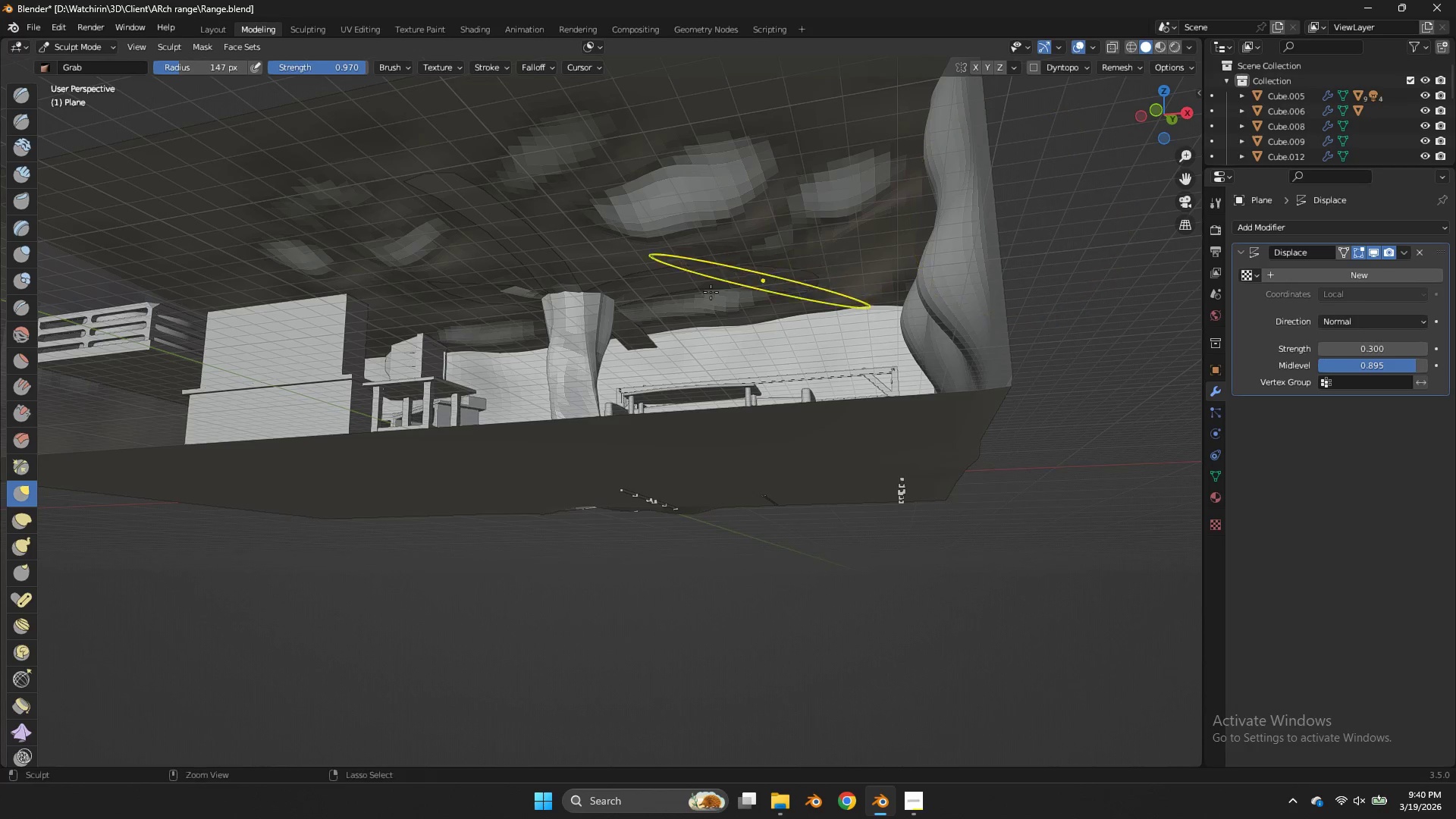 
key(Control+ControlLeft)
 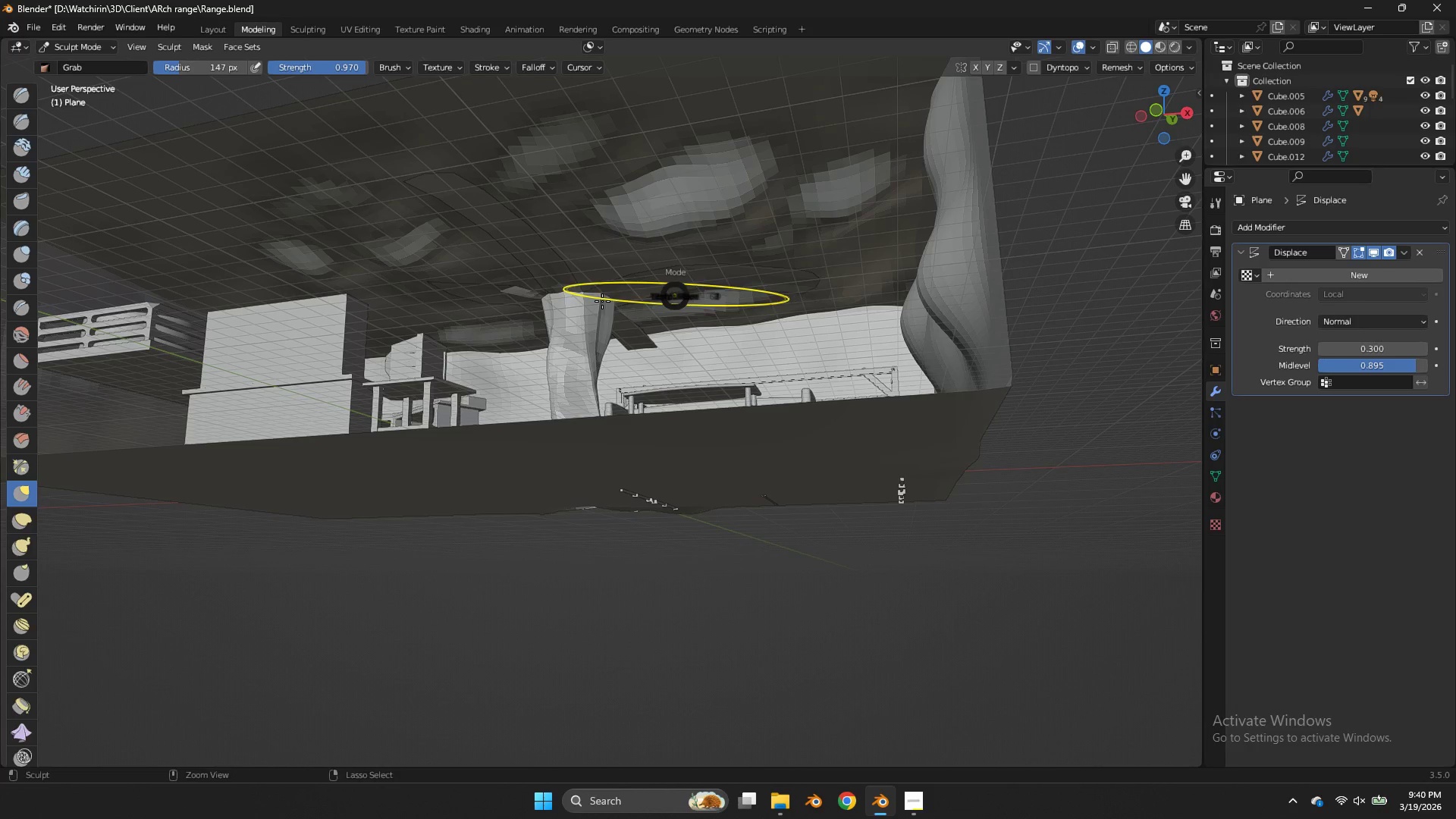 
key(Control+Tab)
 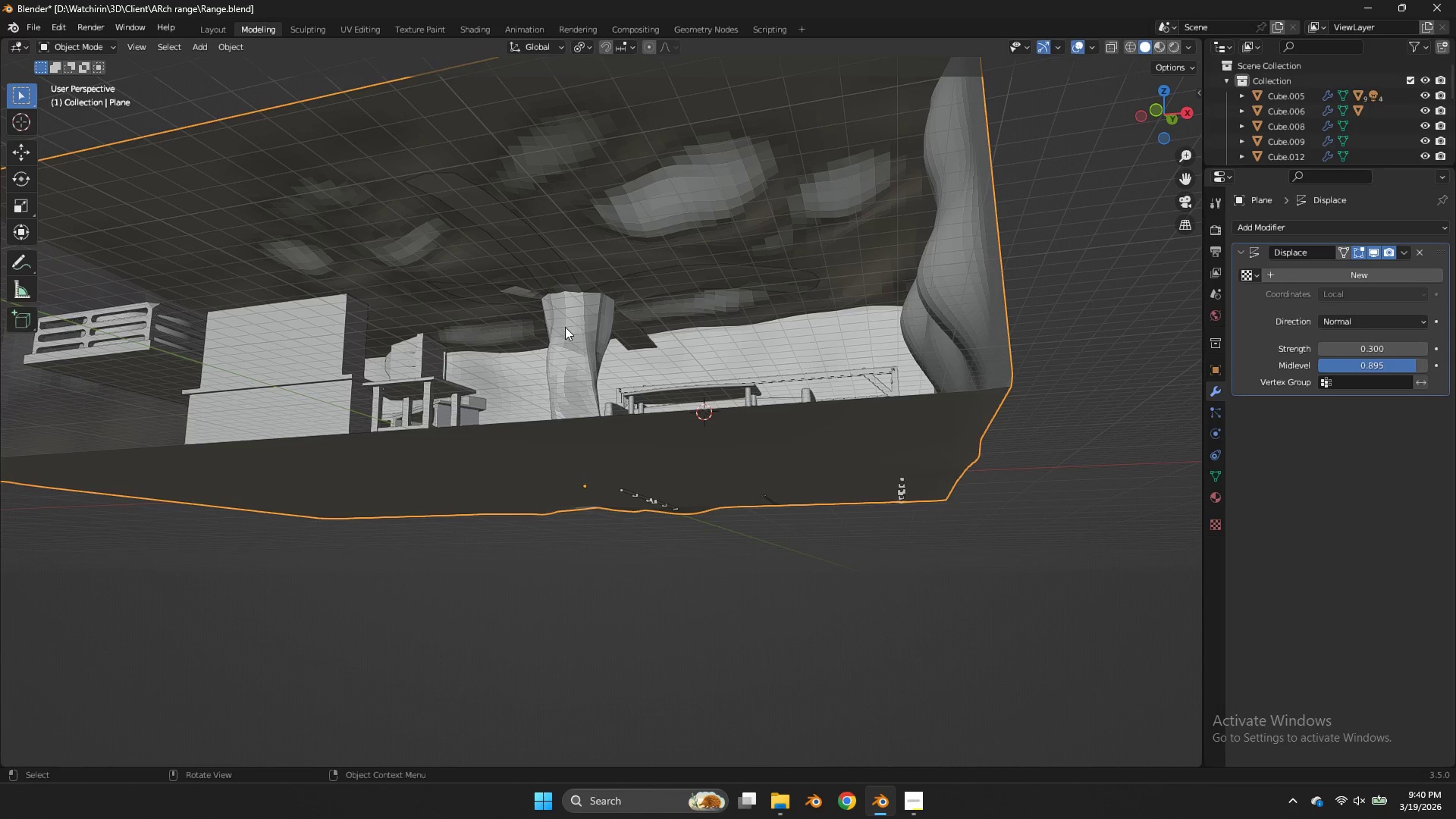 
left_click([563, 328])
 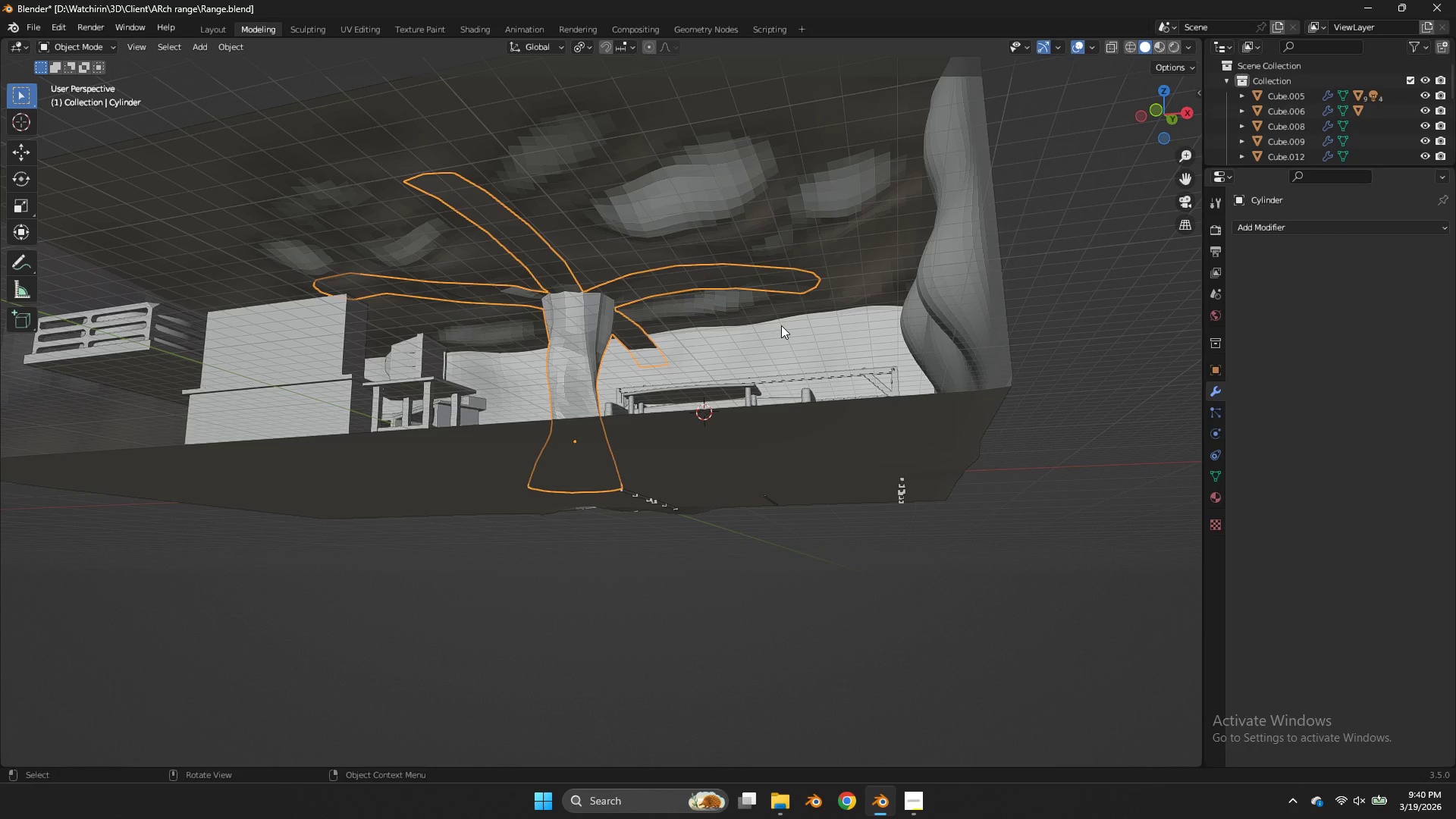 
key(S)
 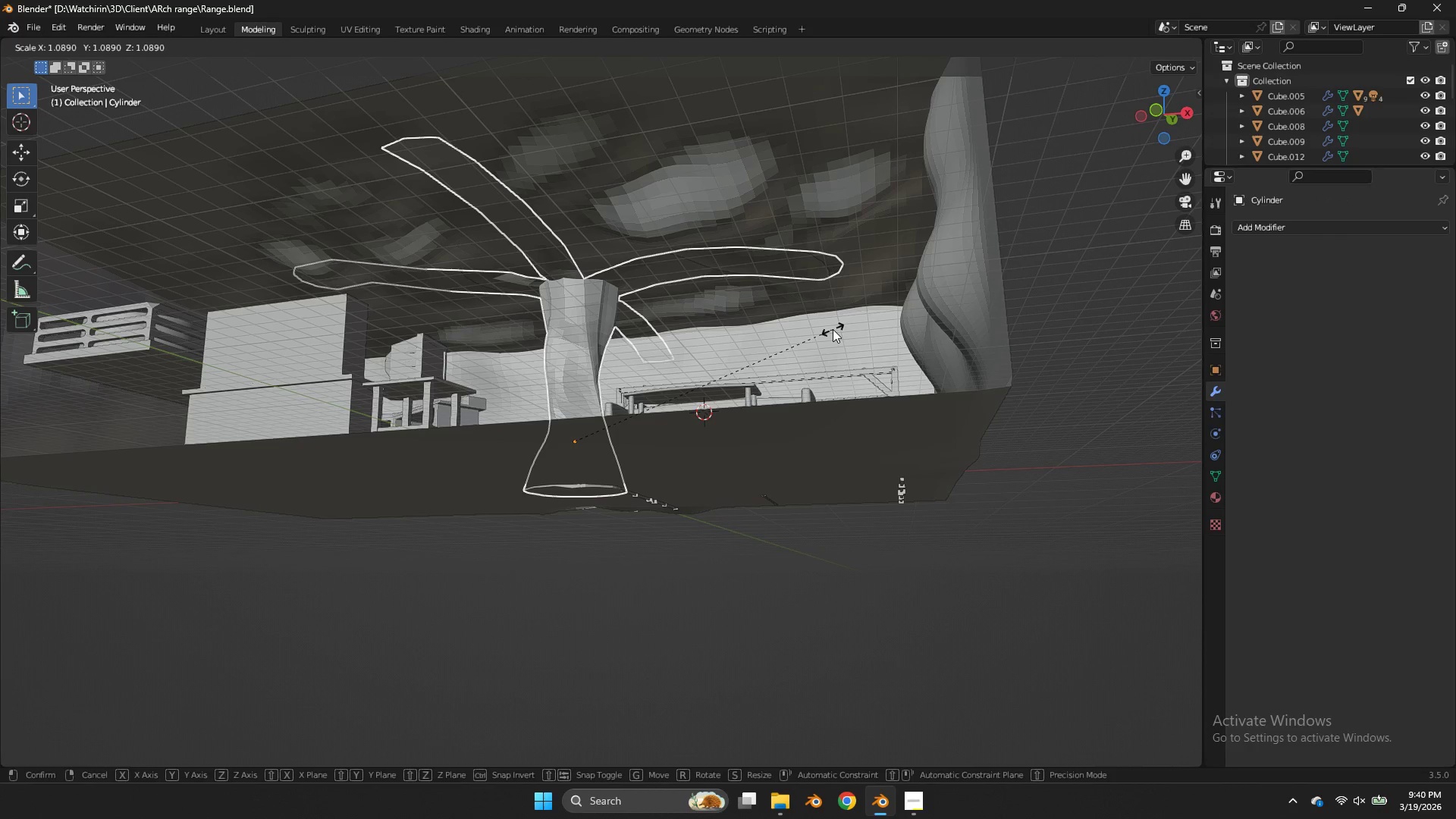 
left_click([833, 329])
 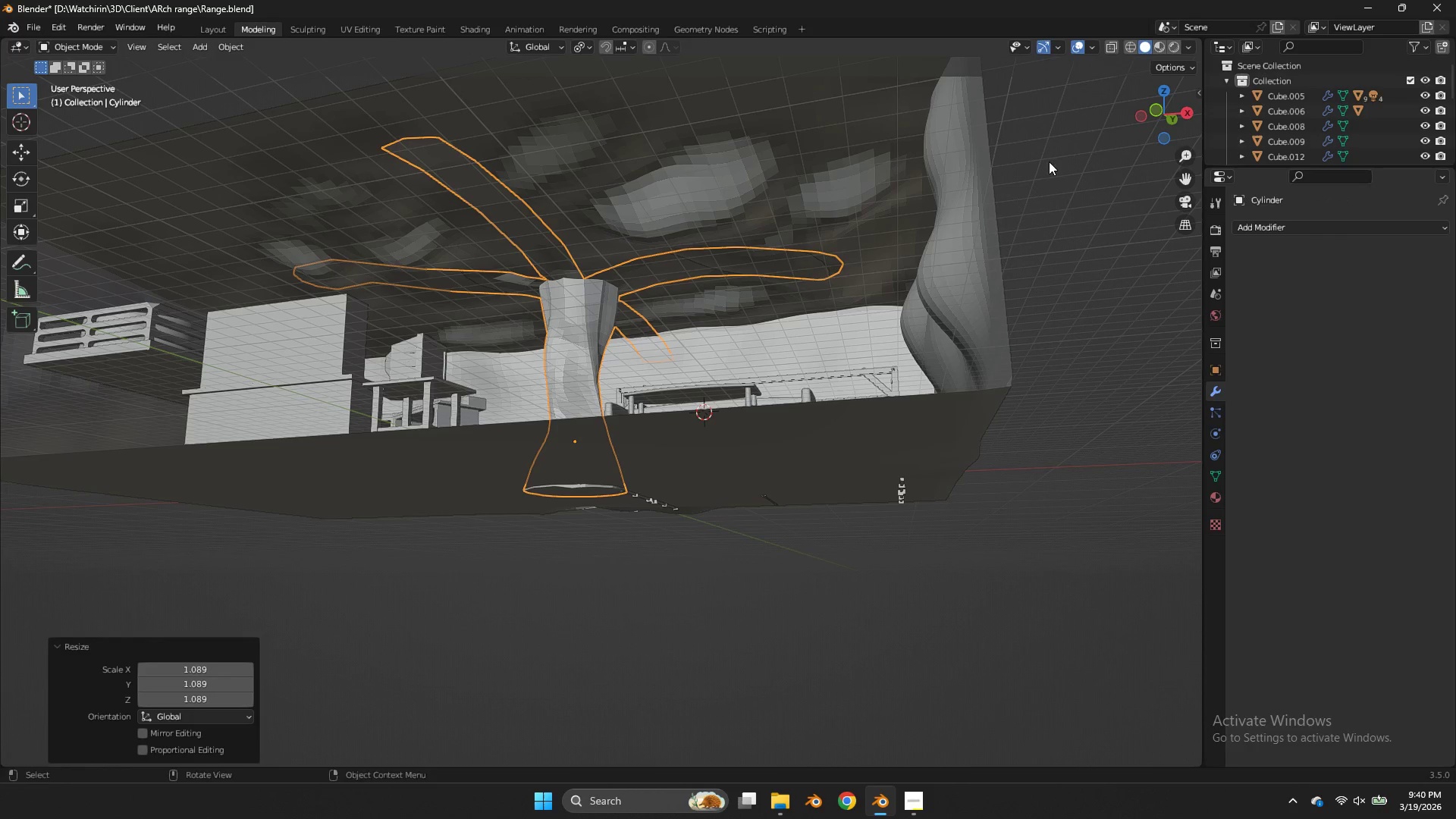 
key(Control+ControlLeft)
 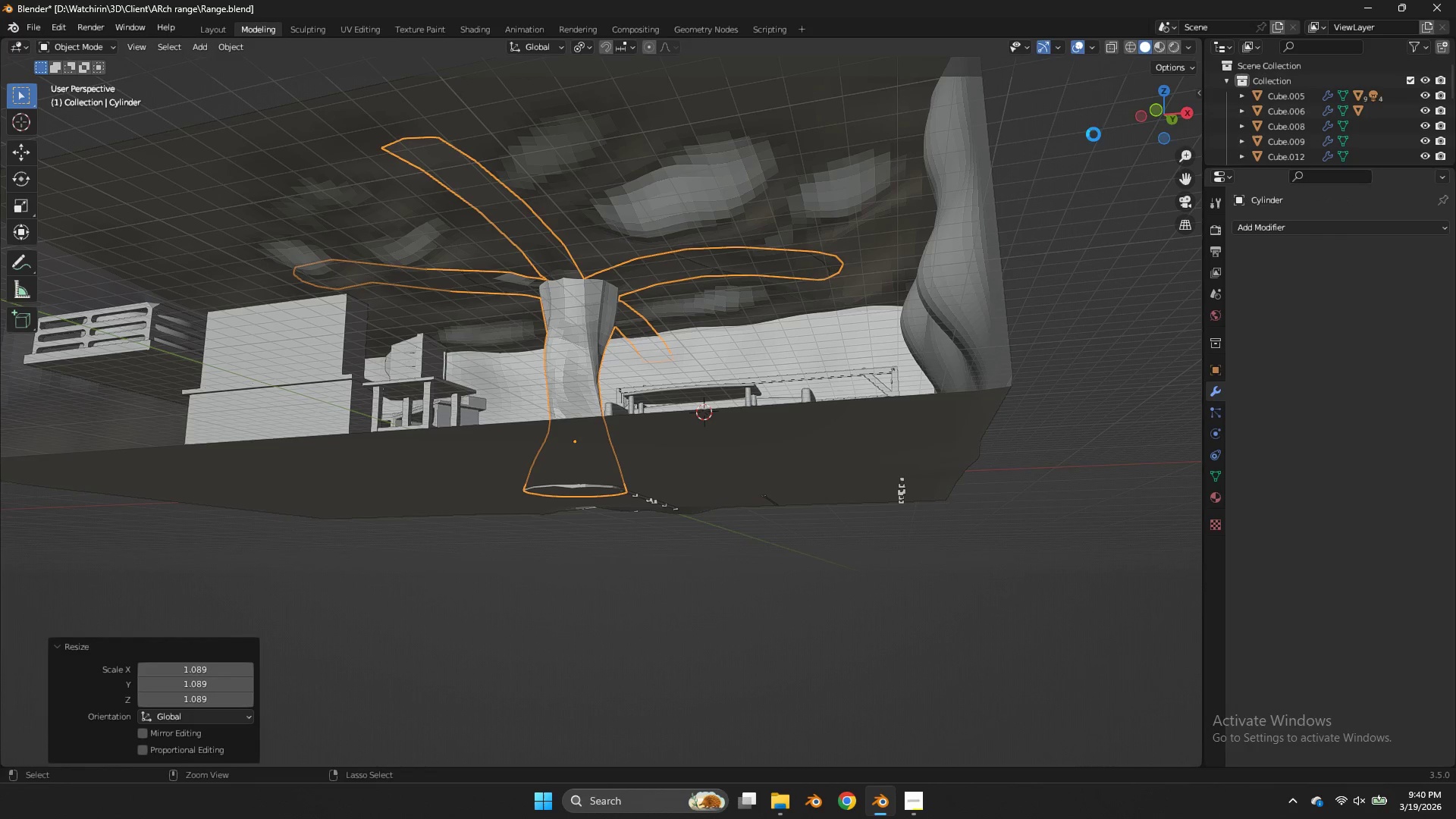 
key(Control+S)
 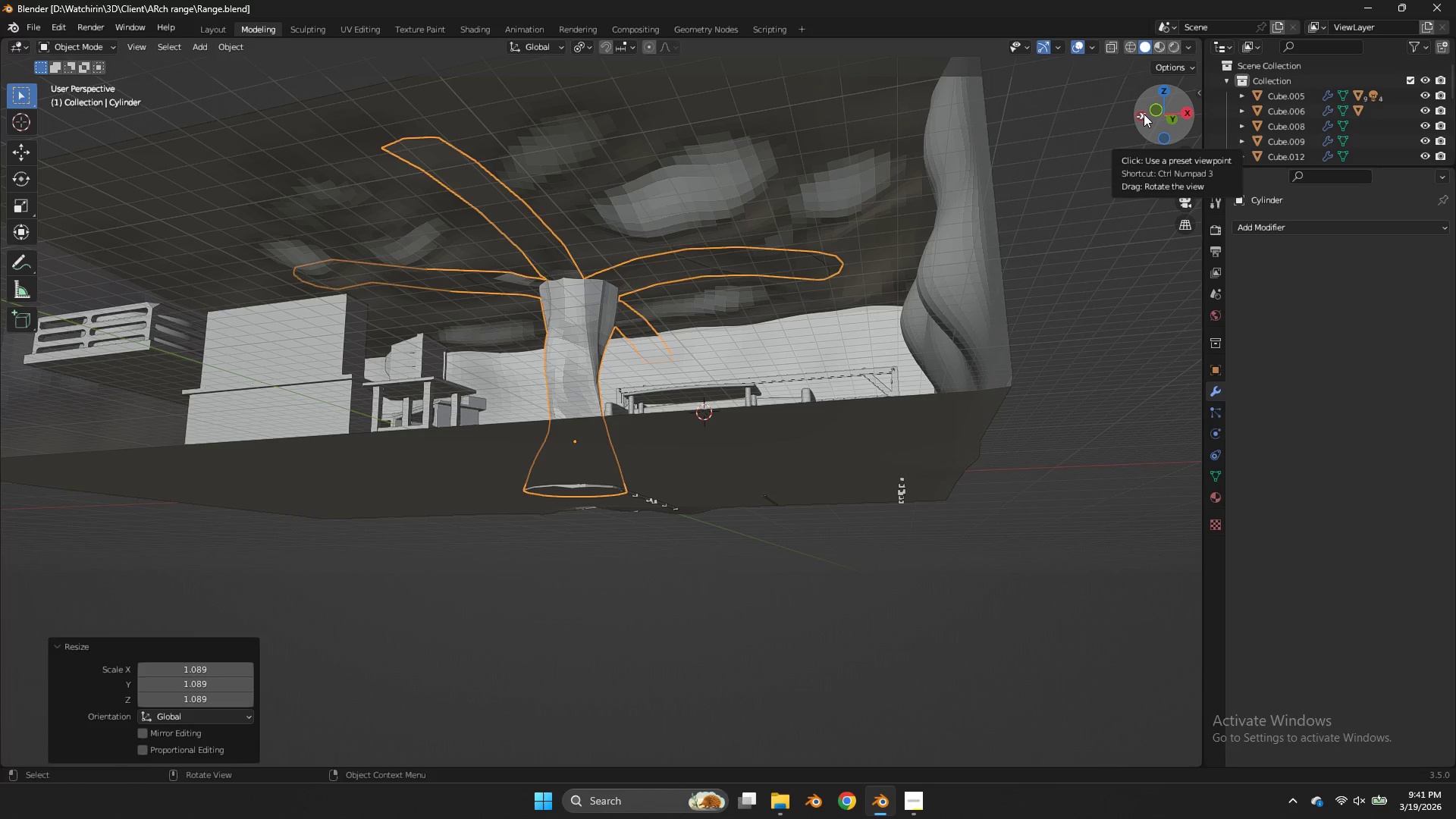 
wait(55.16)
 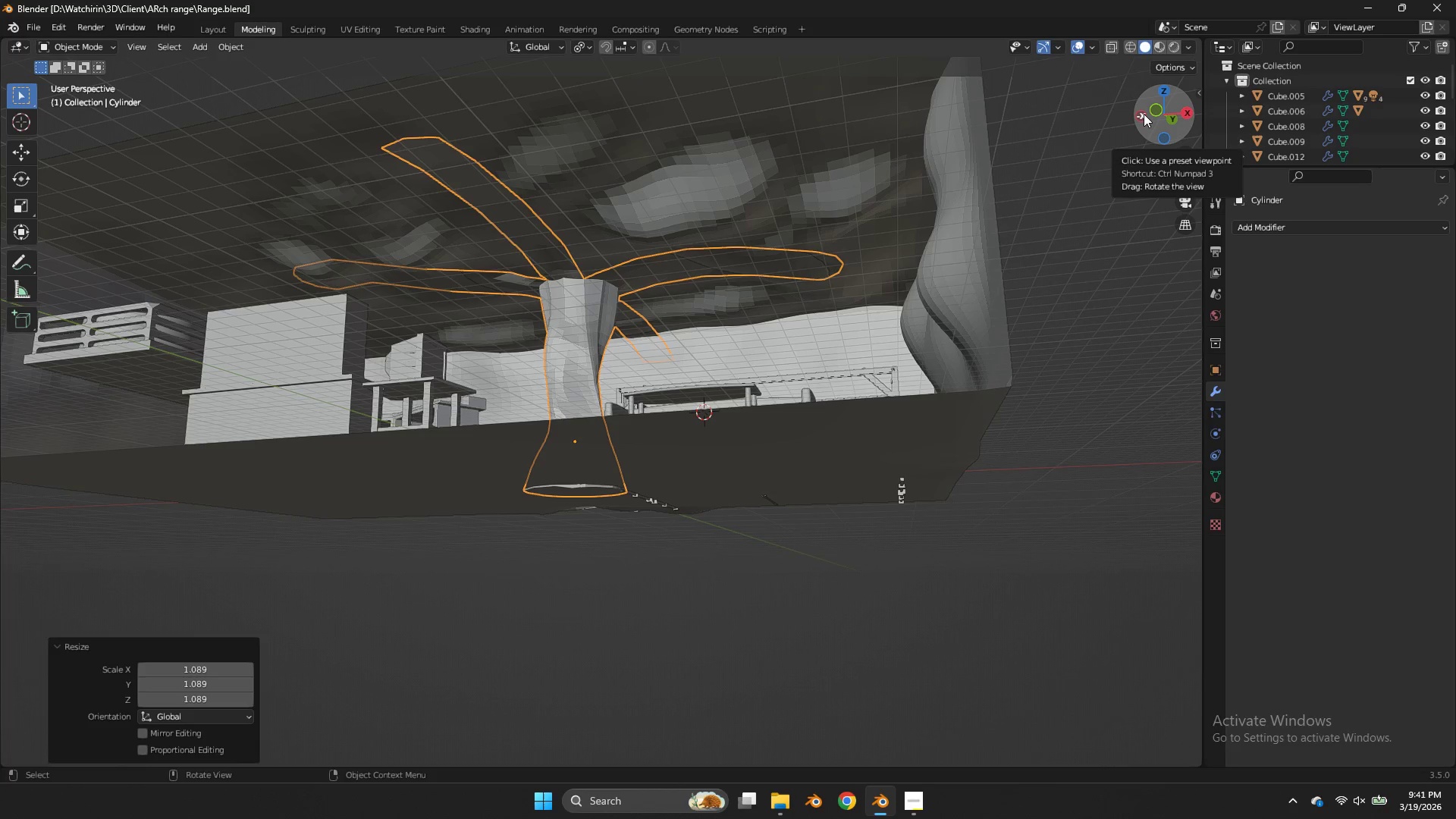 
scroll: coordinate [692, 273], scroll_direction: down, amount: 1.0
 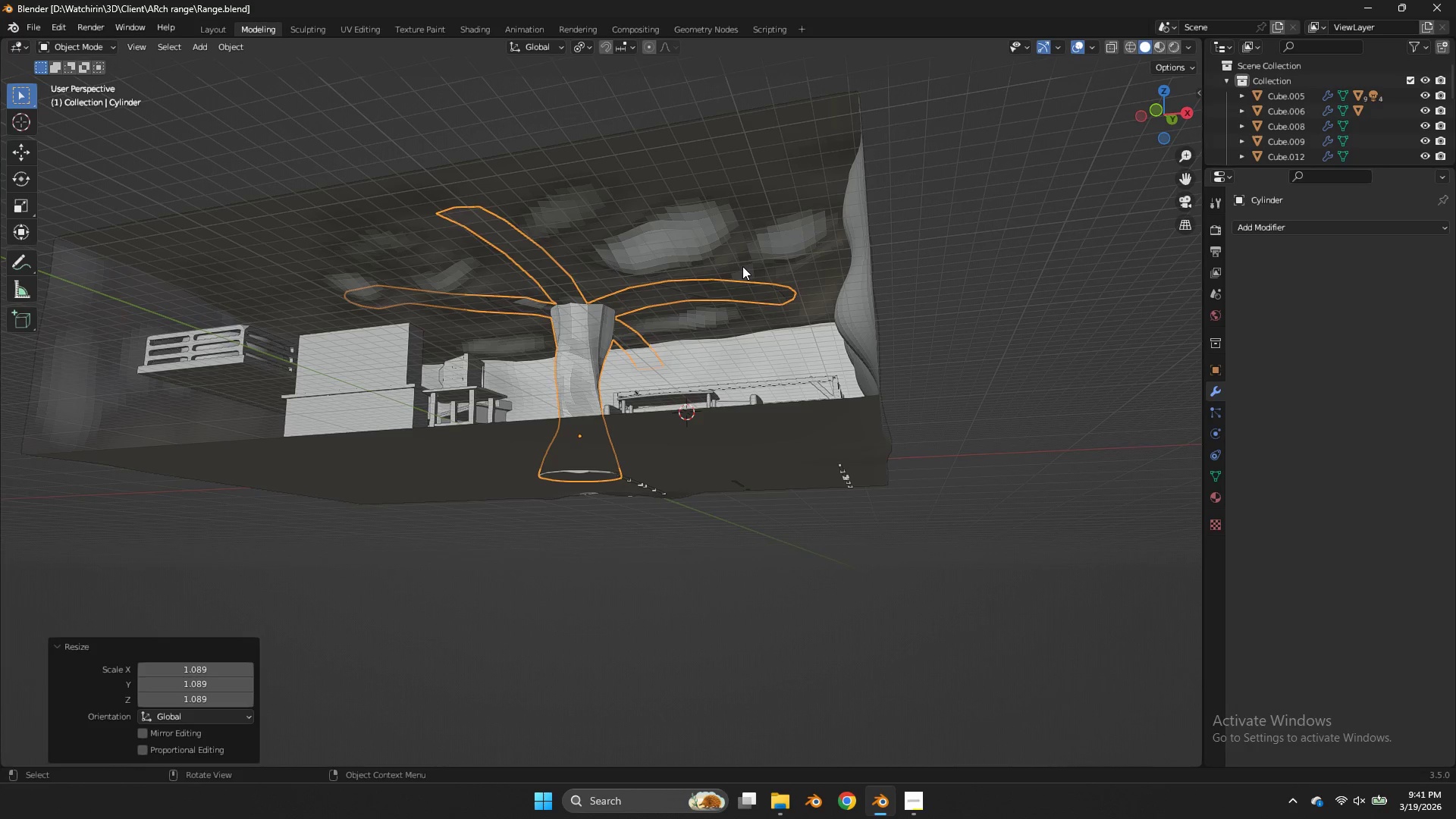 
hold_key(key=ControlLeft, duration=0.98)
 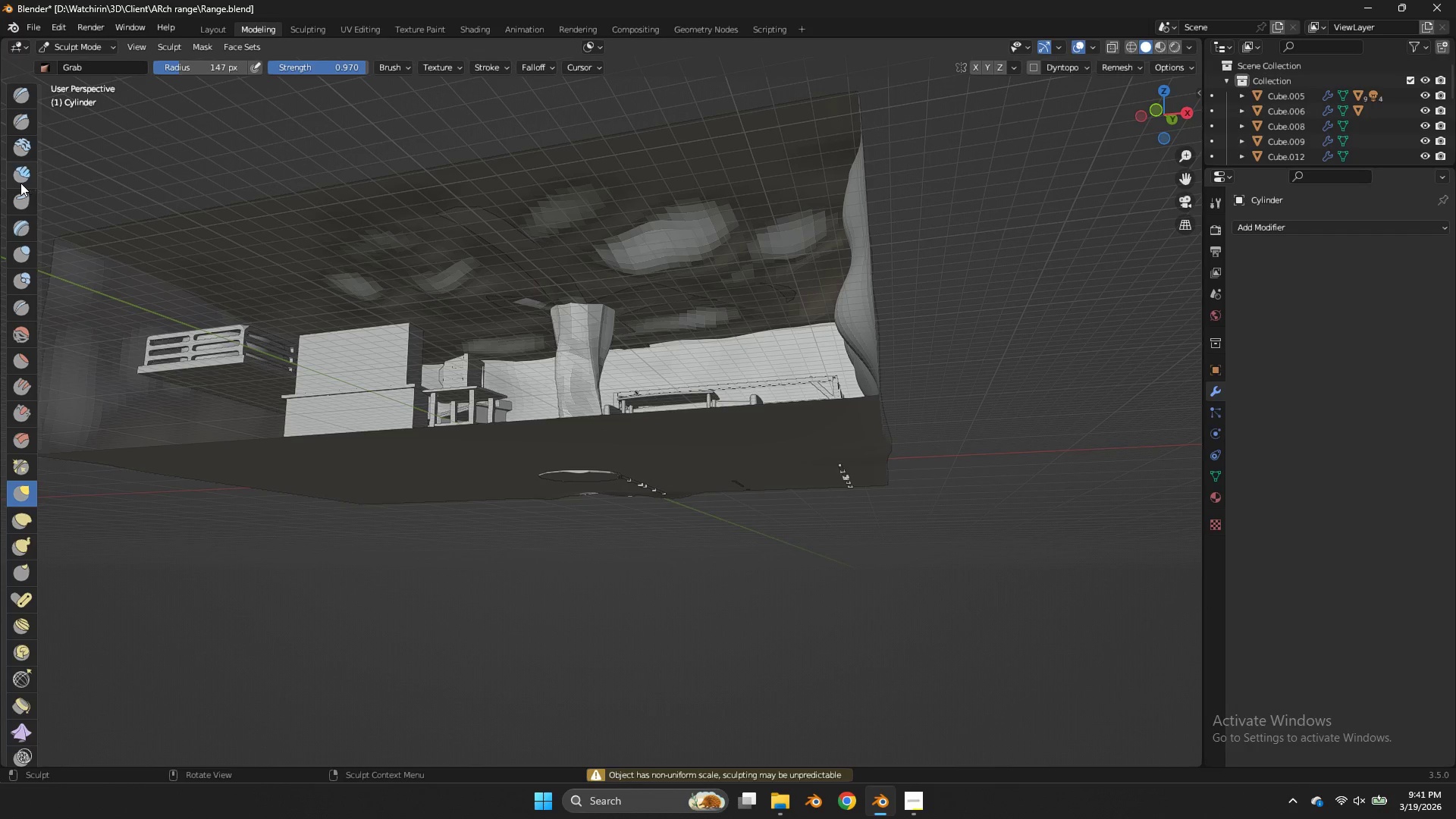 
hold_key(key=Tab, duration=0.81)
 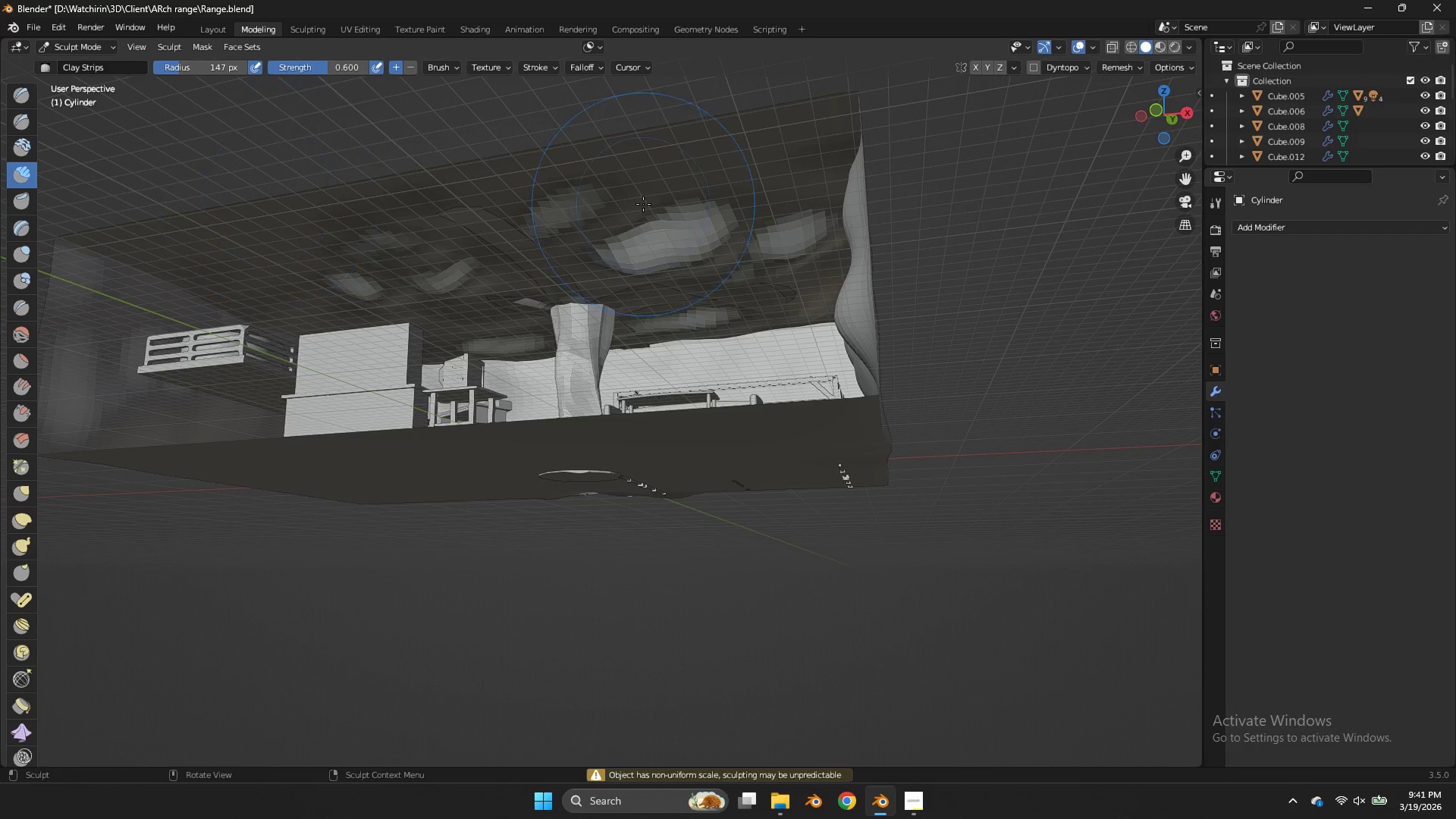 
left_click_drag(start_coordinate=[659, 207], to_coordinate=[722, 288])
 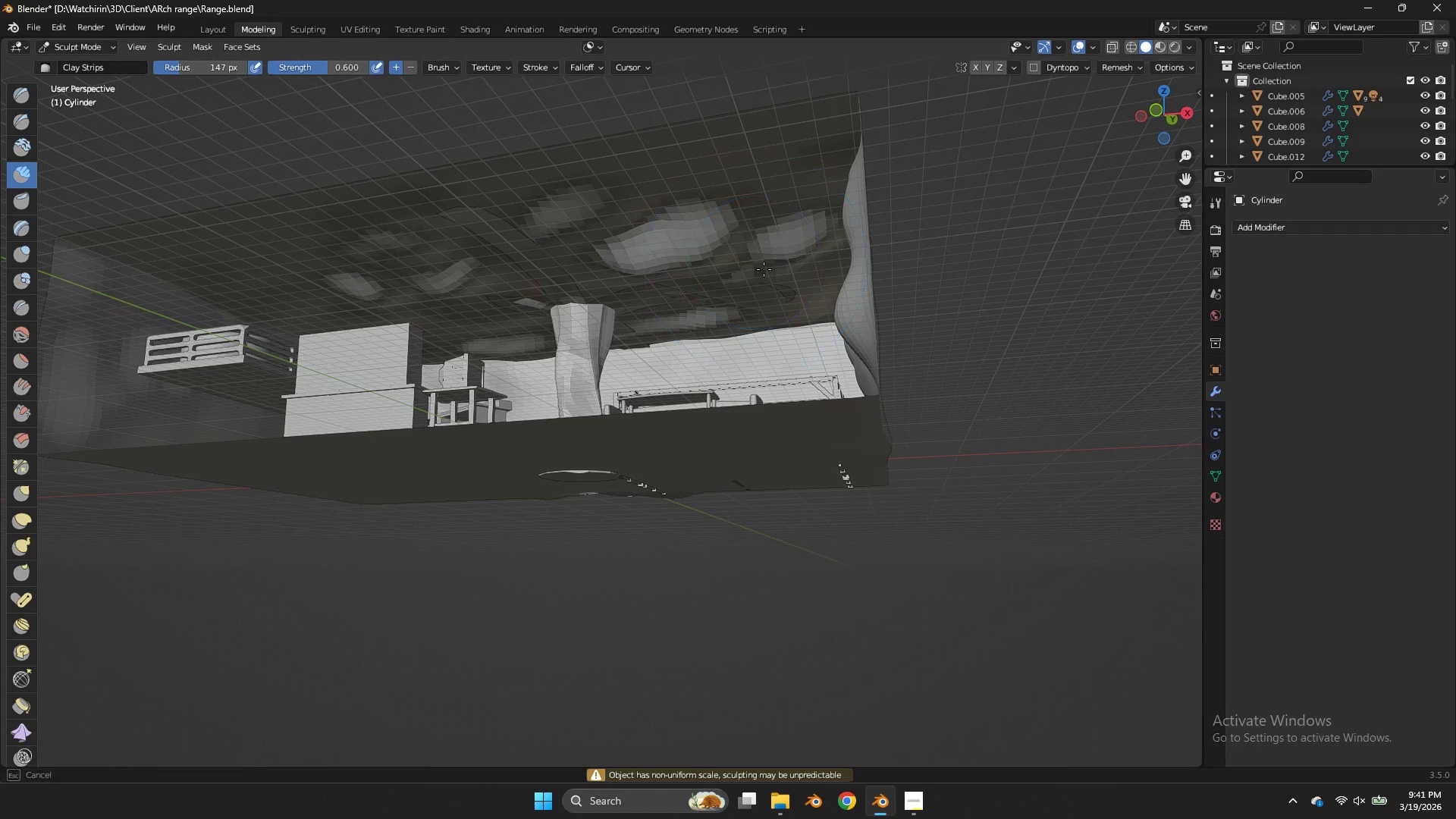 
left_click_drag(start_coordinate=[756, 262], to_coordinate=[781, 310])
 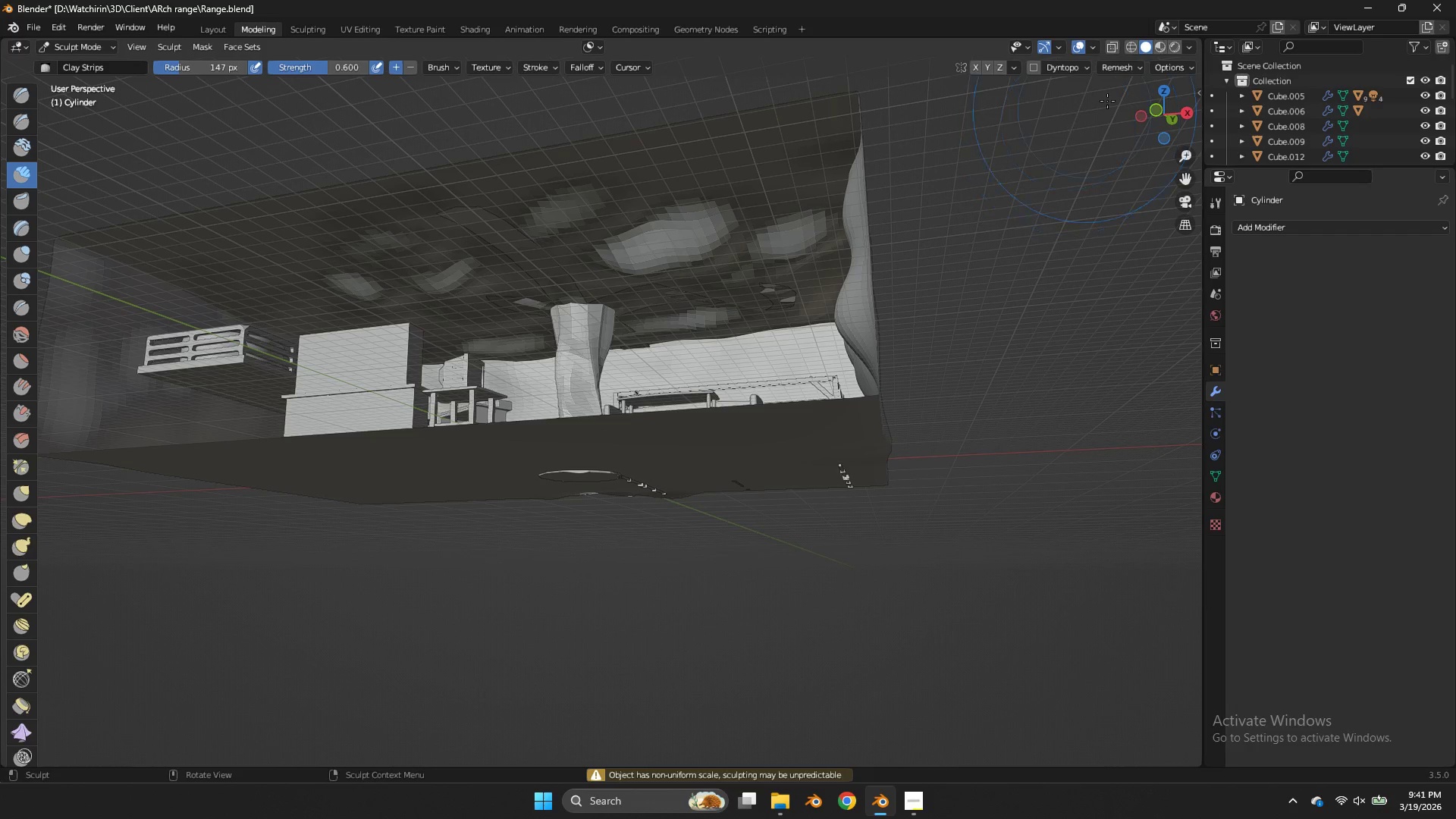 
left_click_drag(start_coordinate=[1135, 118], to_coordinate=[1182, 157])
 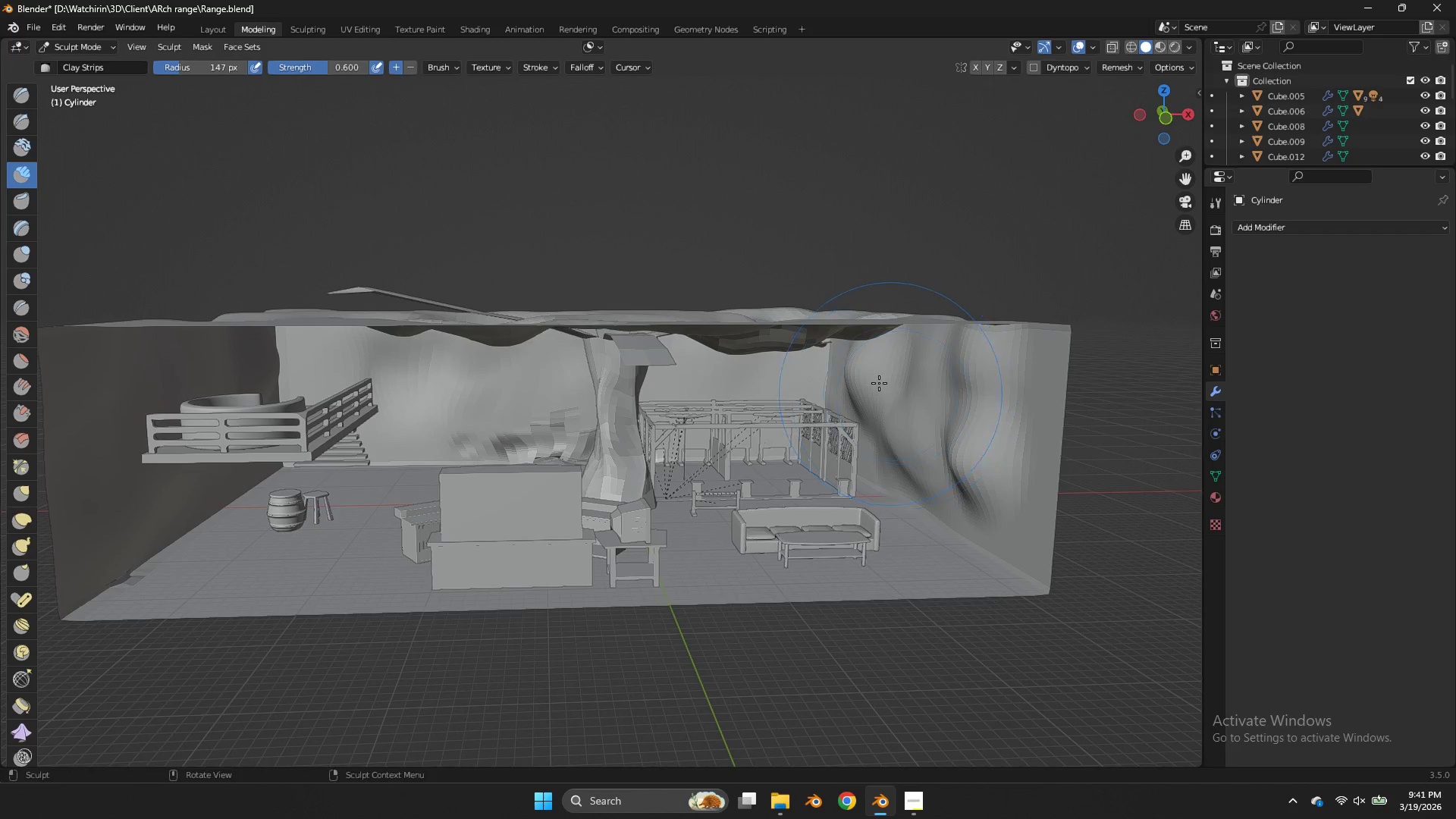 
left_click_drag(start_coordinate=[879, 383], to_coordinate=[948, 431])
 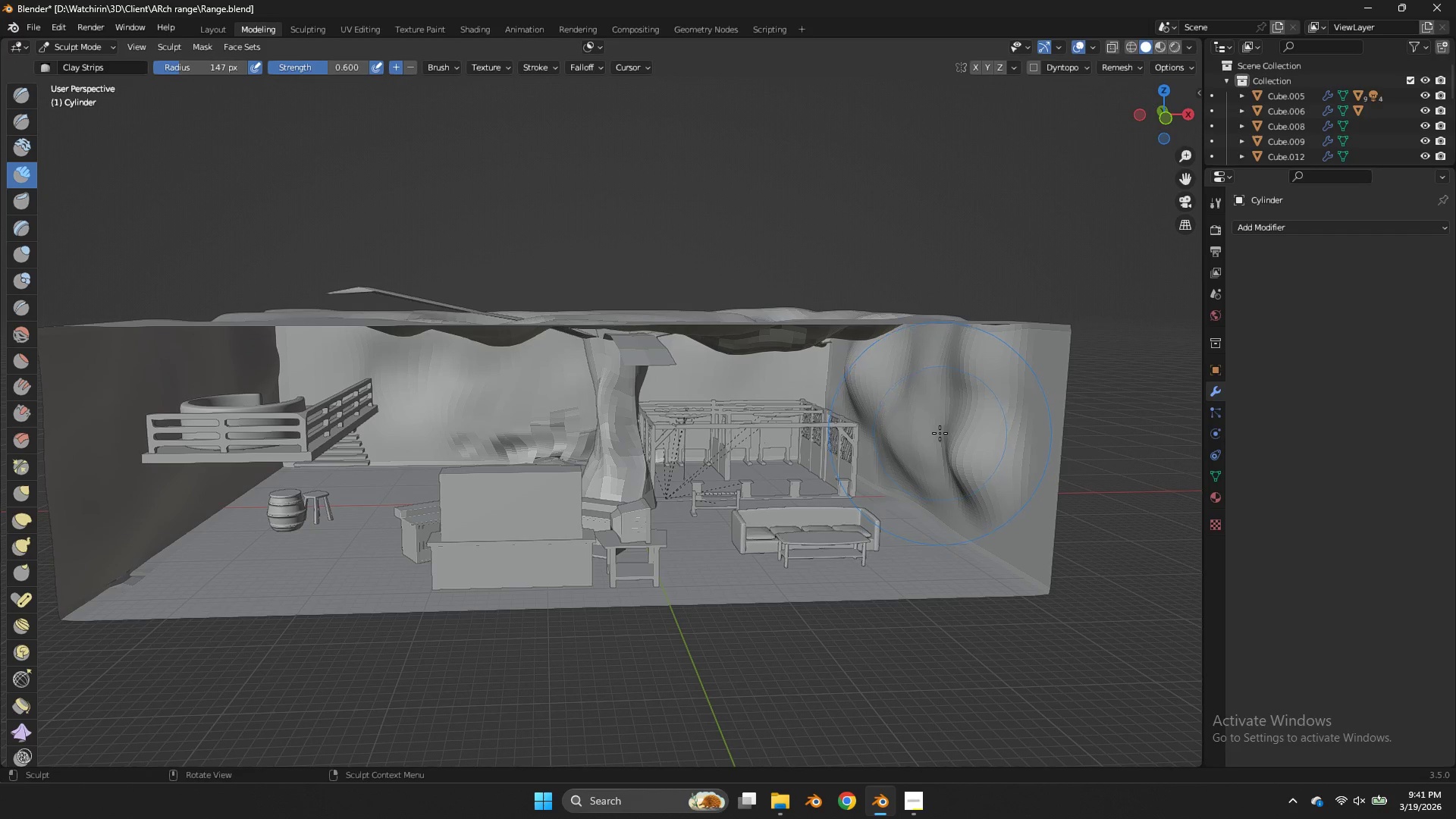 
key(F)
 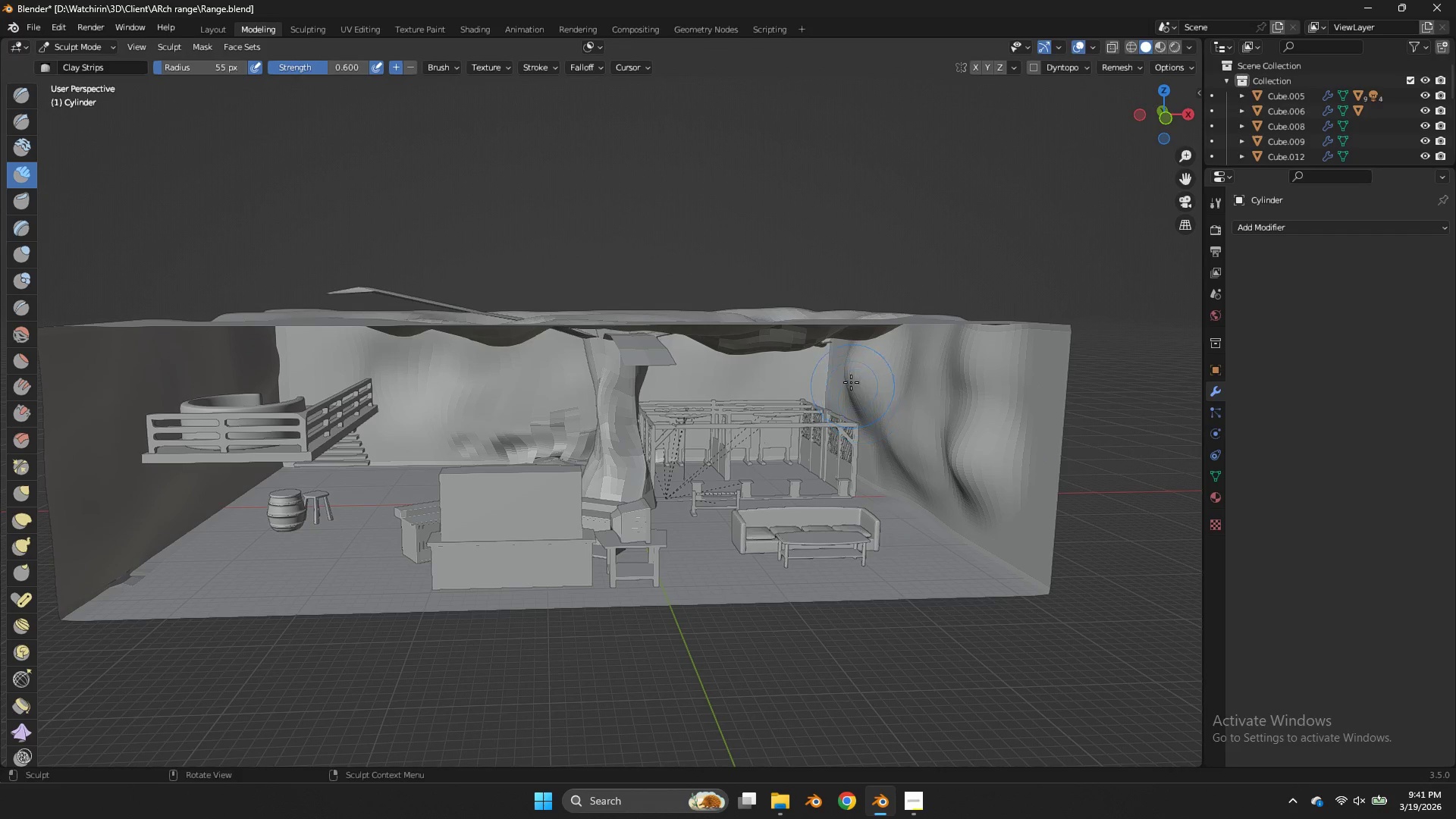 
left_click_drag(start_coordinate=[851, 382], to_coordinate=[956, 466])
 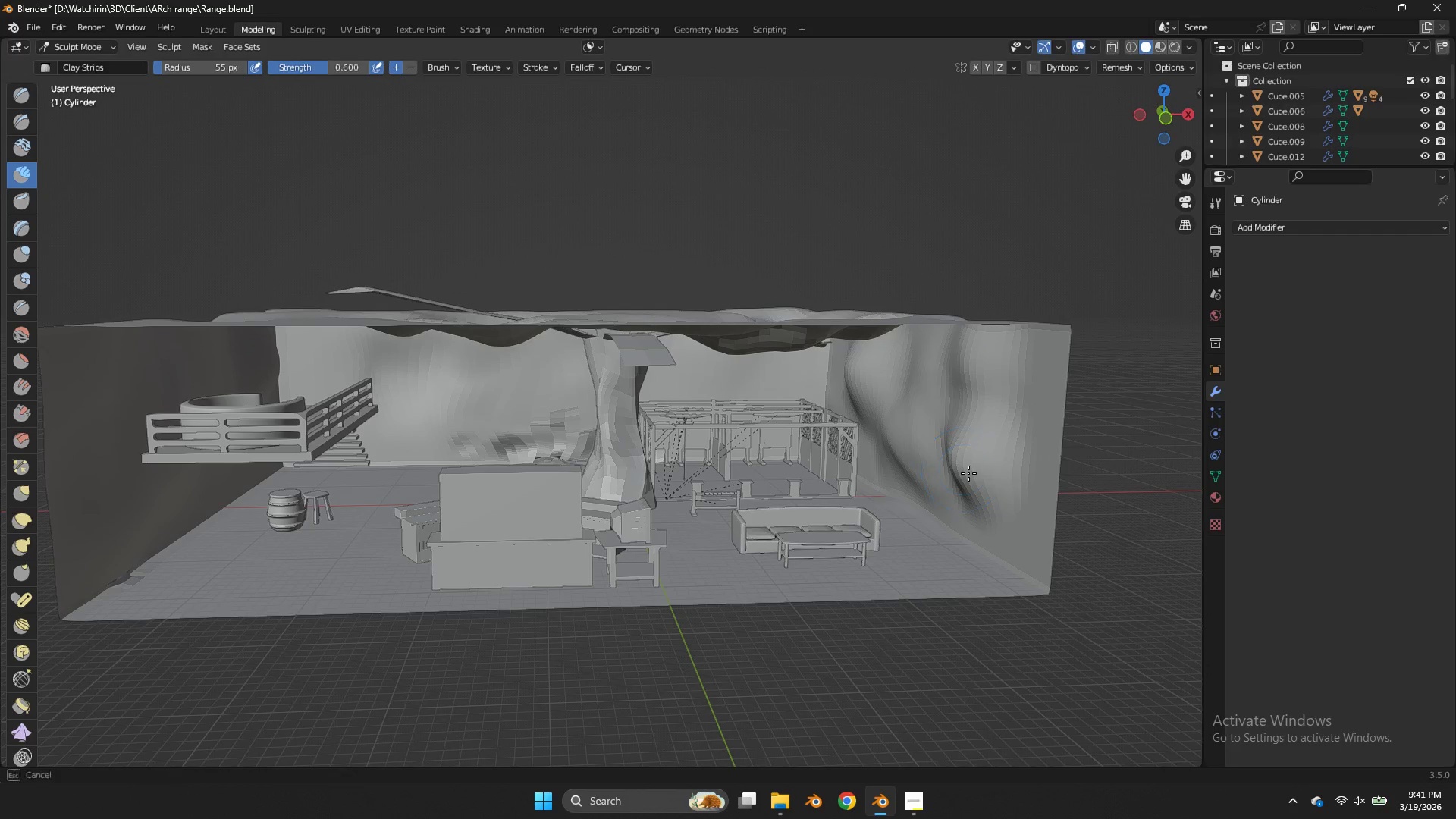 
left_click_drag(start_coordinate=[968, 473], to_coordinate=[902, 441])
 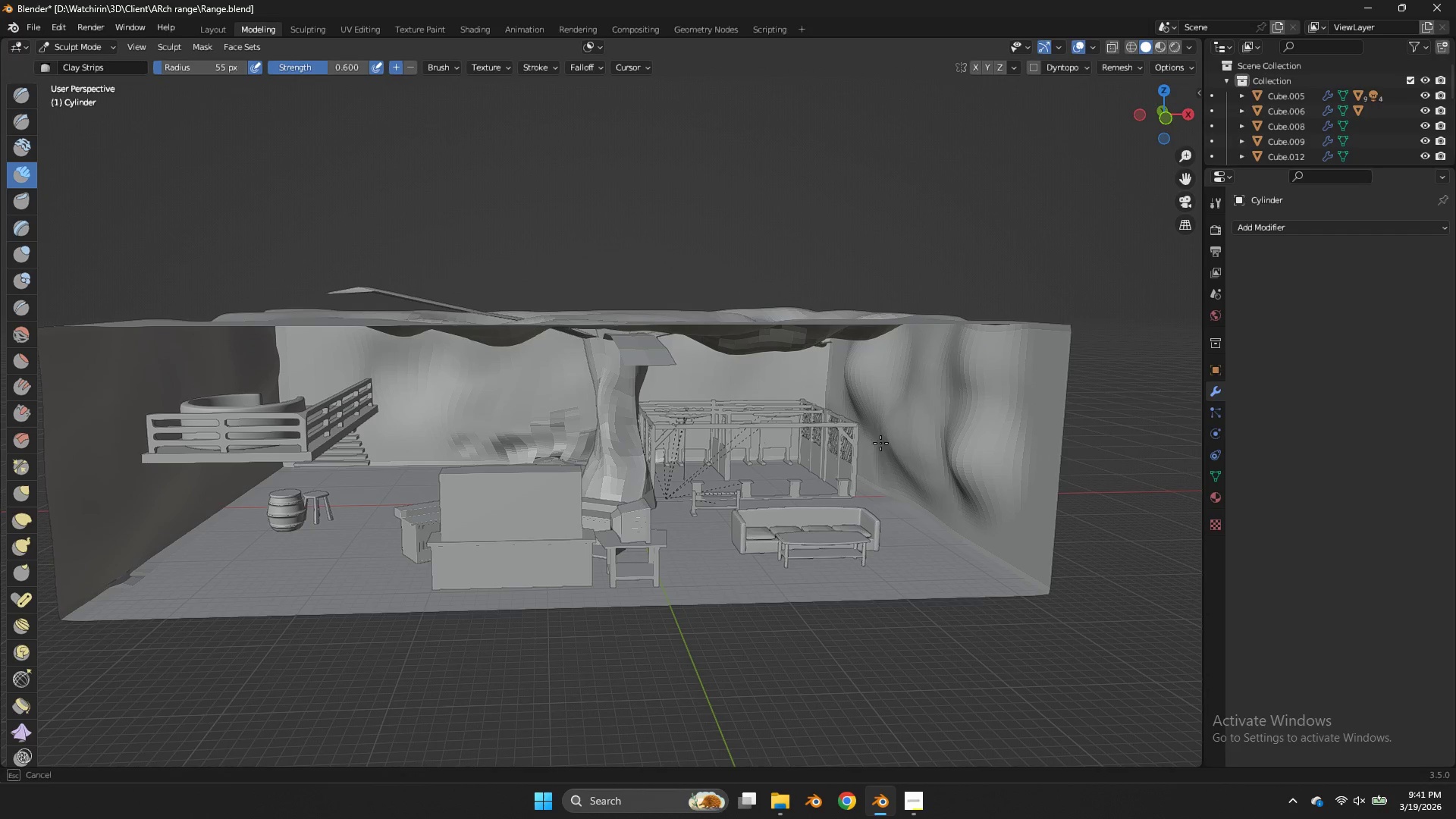 
left_click_drag(start_coordinate=[892, 435], to_coordinate=[890, 450])
 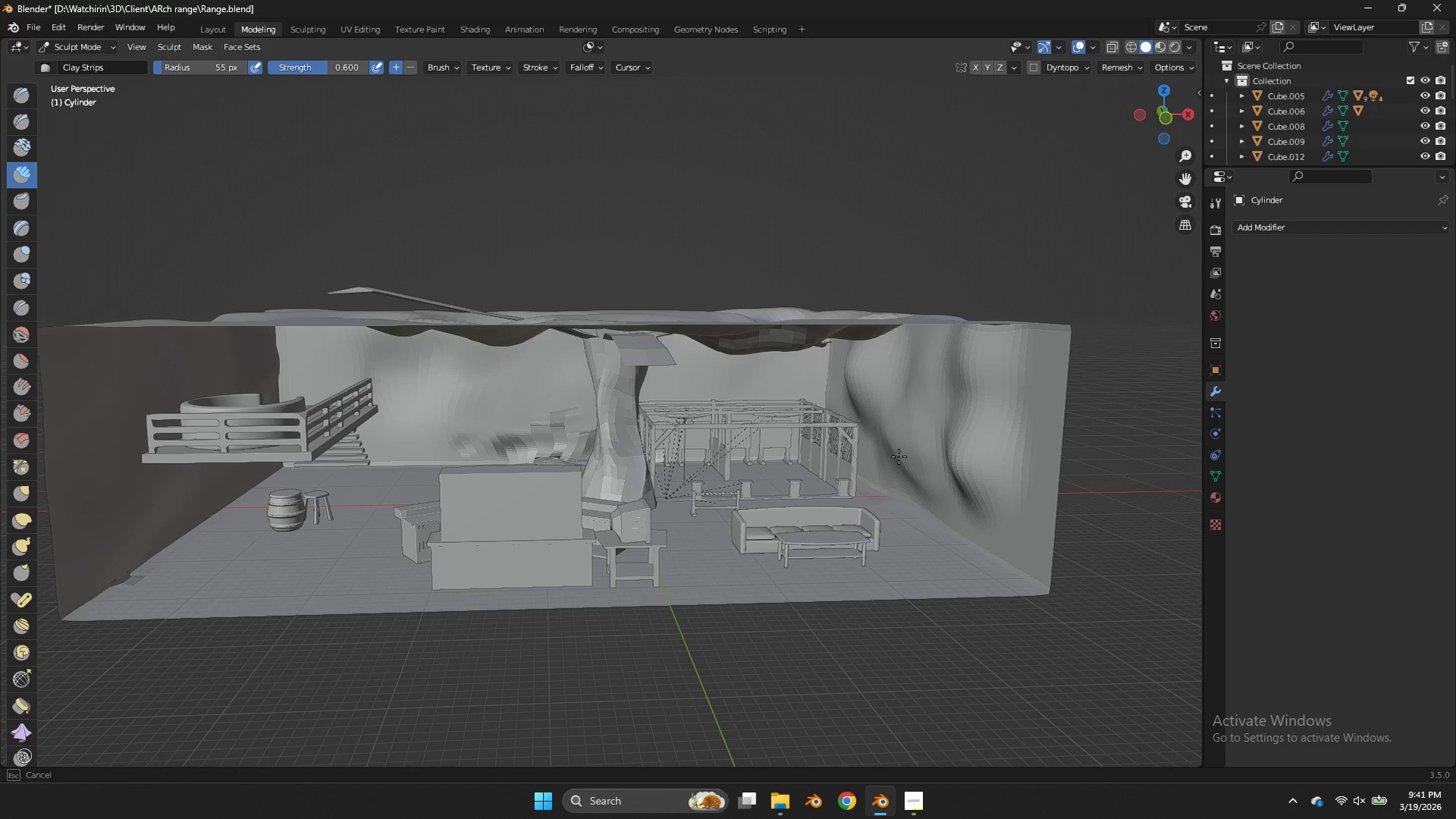 
left_click_drag(start_coordinate=[893, 453], to_coordinate=[899, 457])
 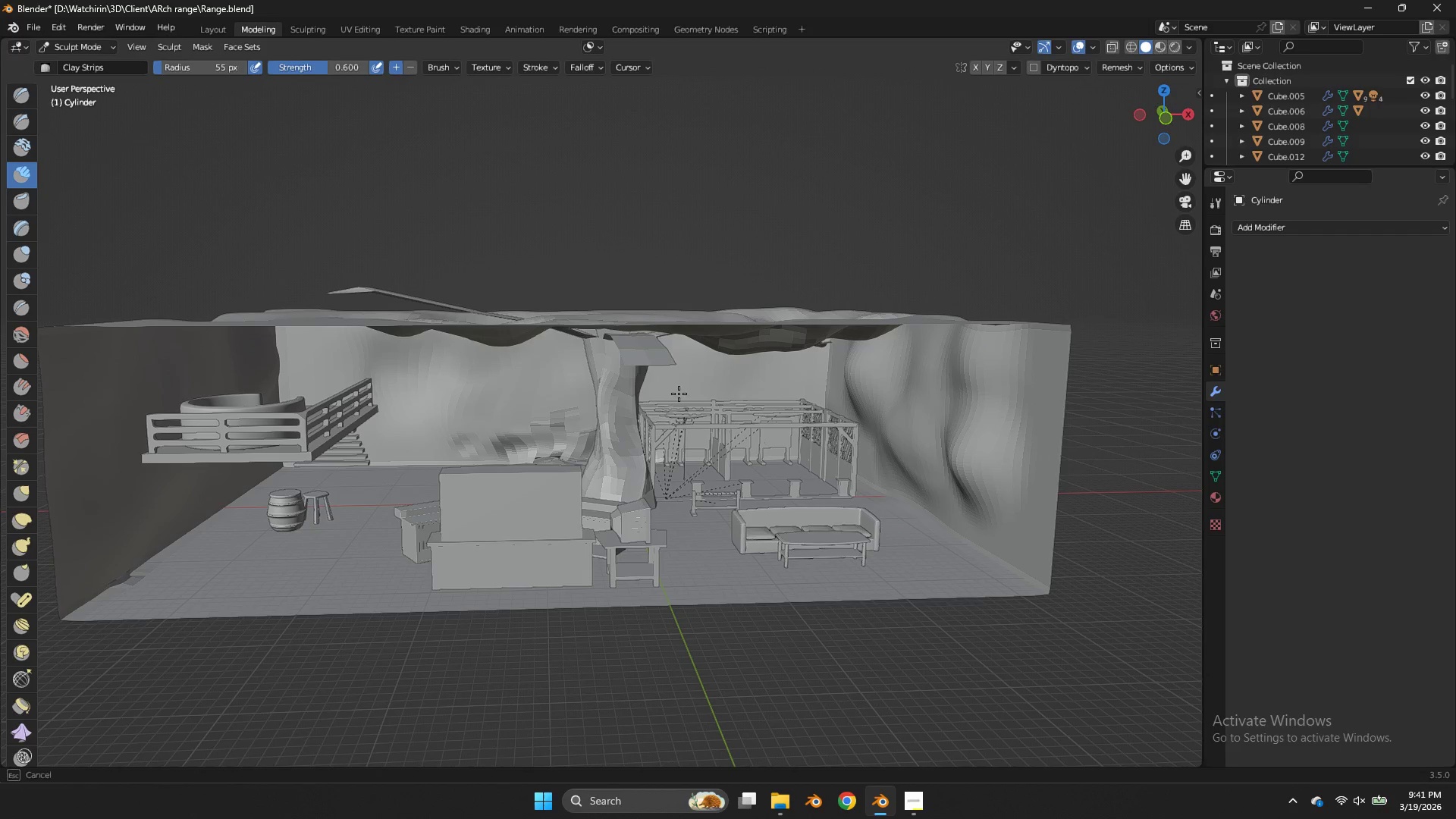 
left_click_drag(start_coordinate=[679, 394], to_coordinate=[581, 394])
 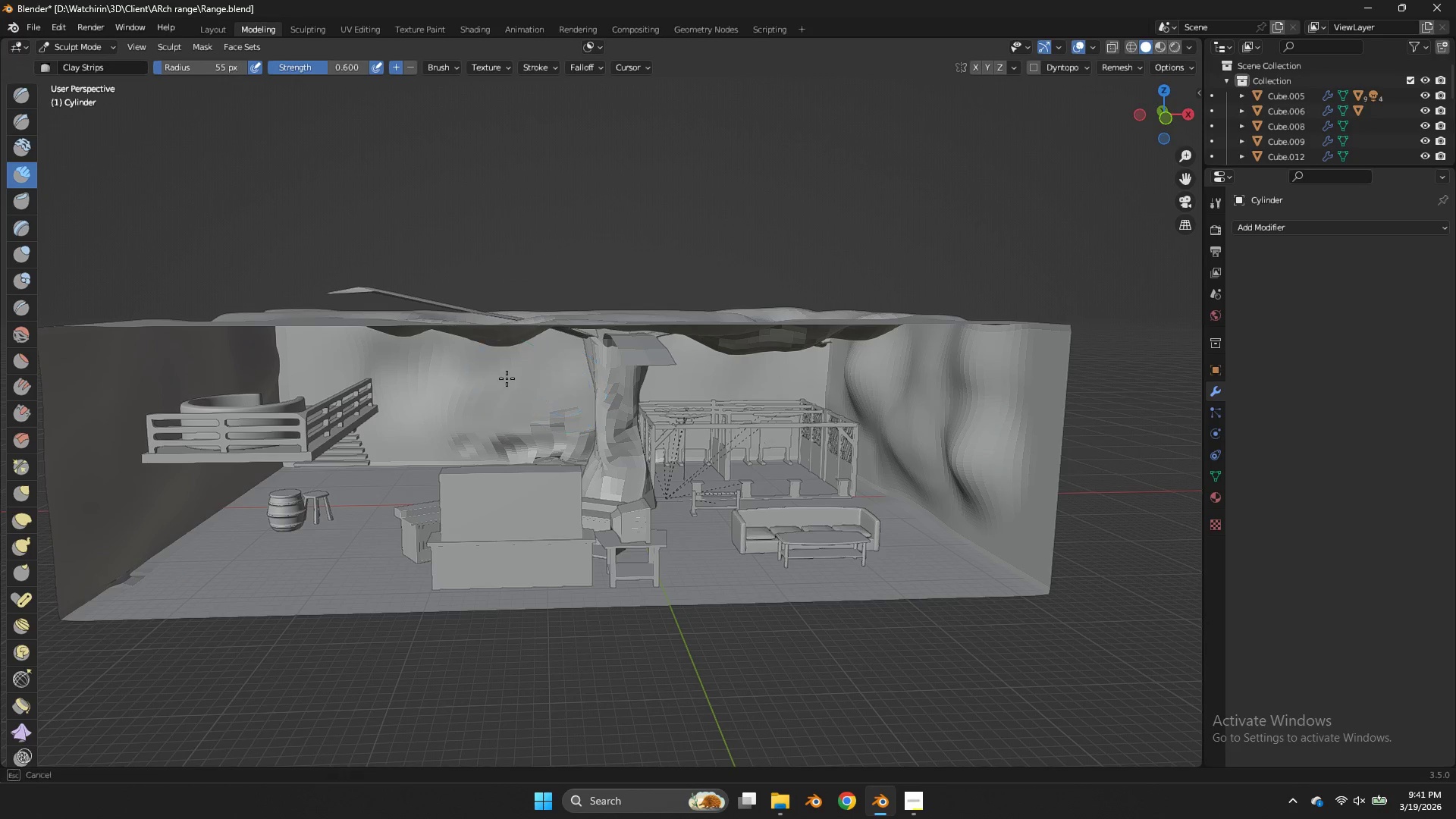 
left_click_drag(start_coordinate=[507, 378], to_coordinate=[533, 378])
 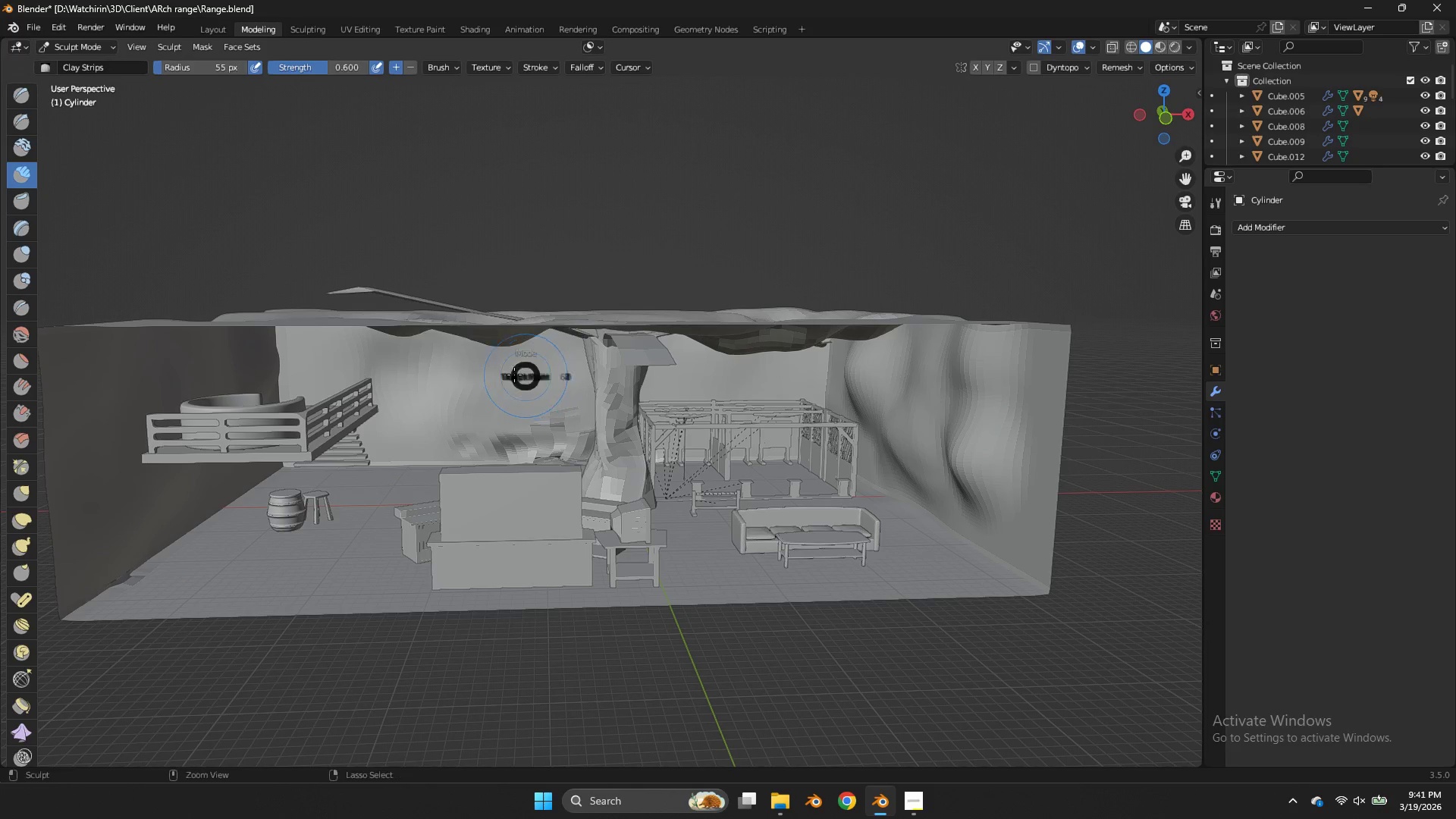 
key(Control+ControlLeft)
 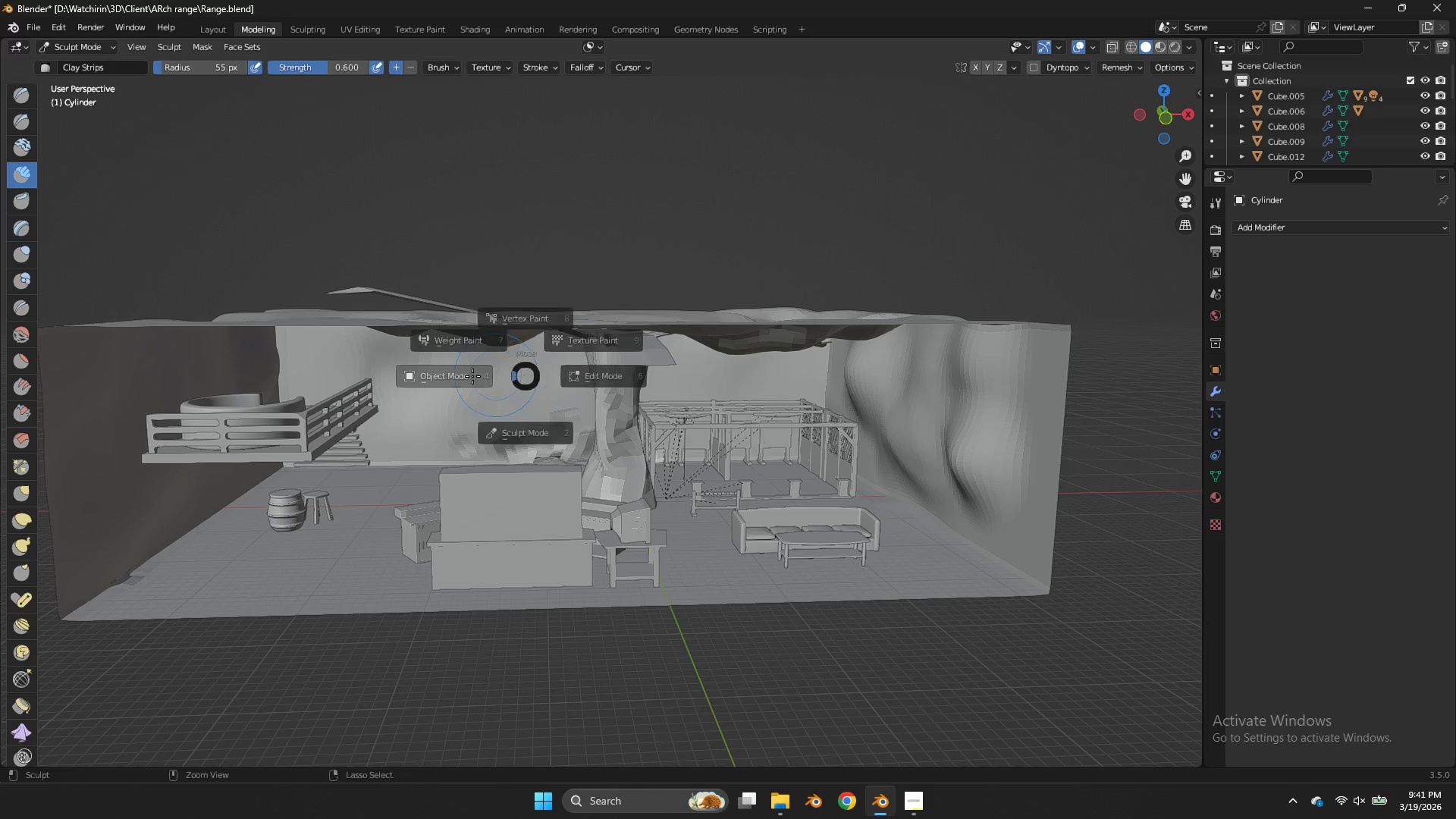 
key(Control+Tab)
 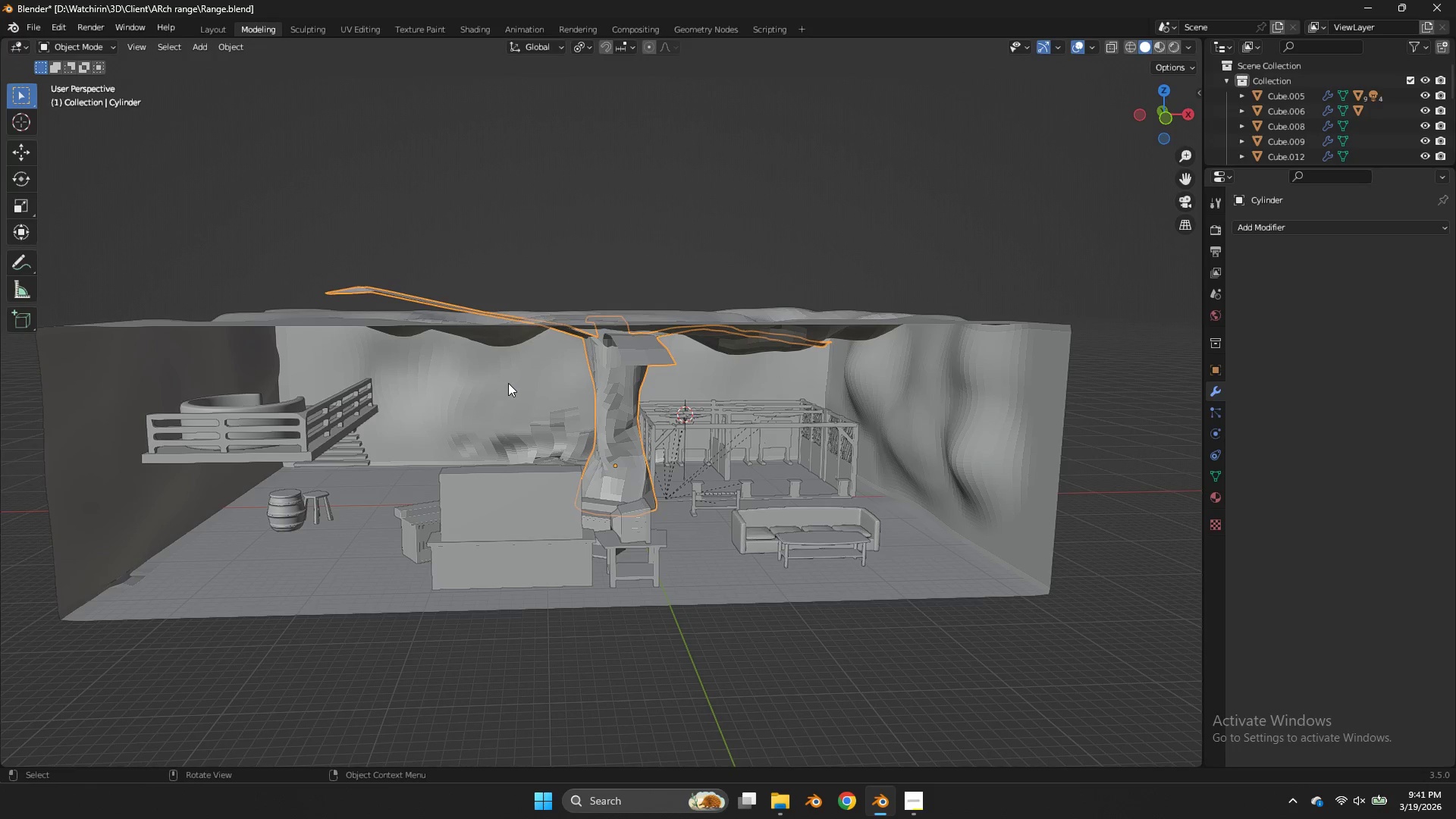 
left_click([508, 383])
 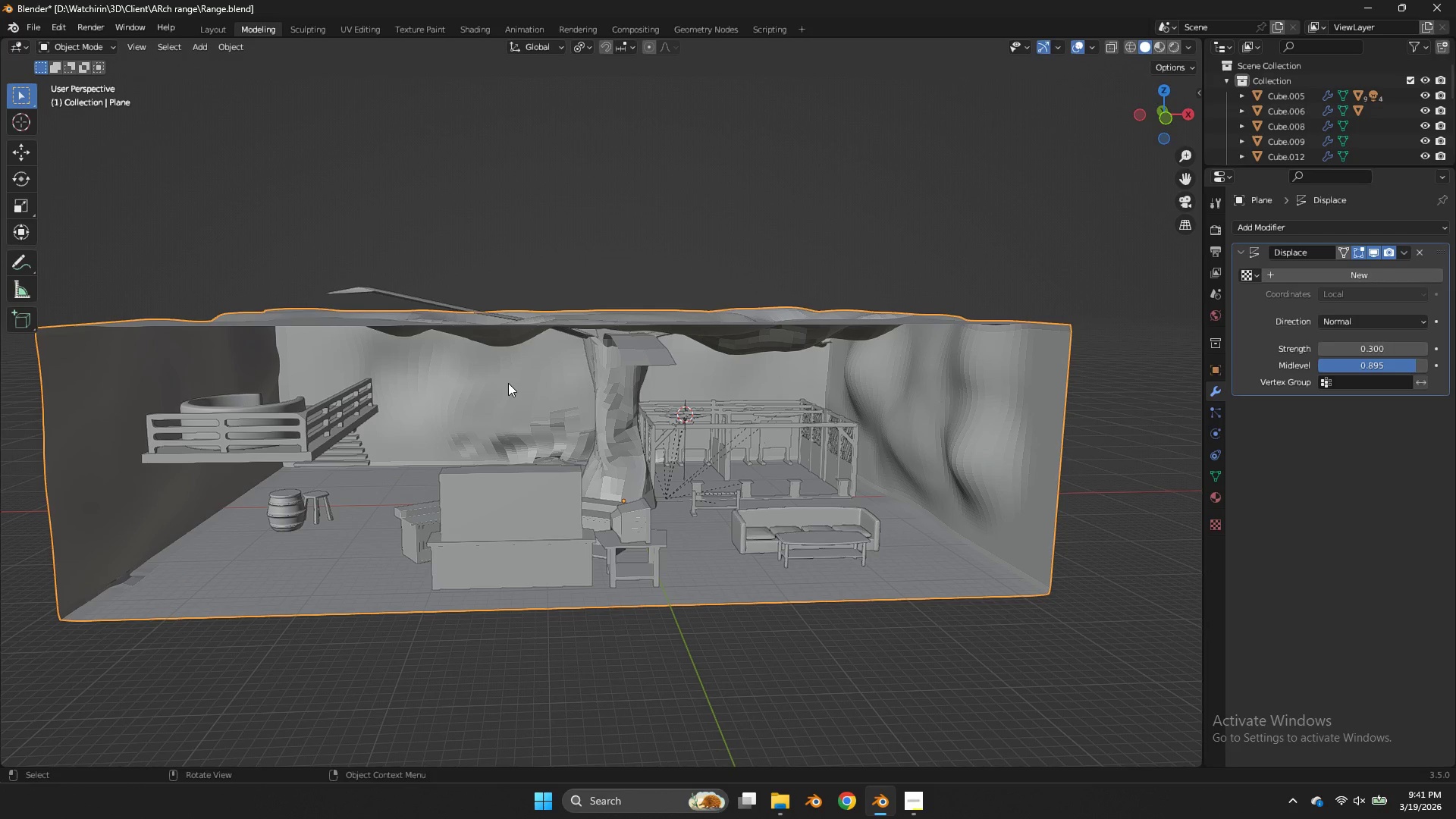 
hold_key(key=ControlLeft, duration=1.05)
 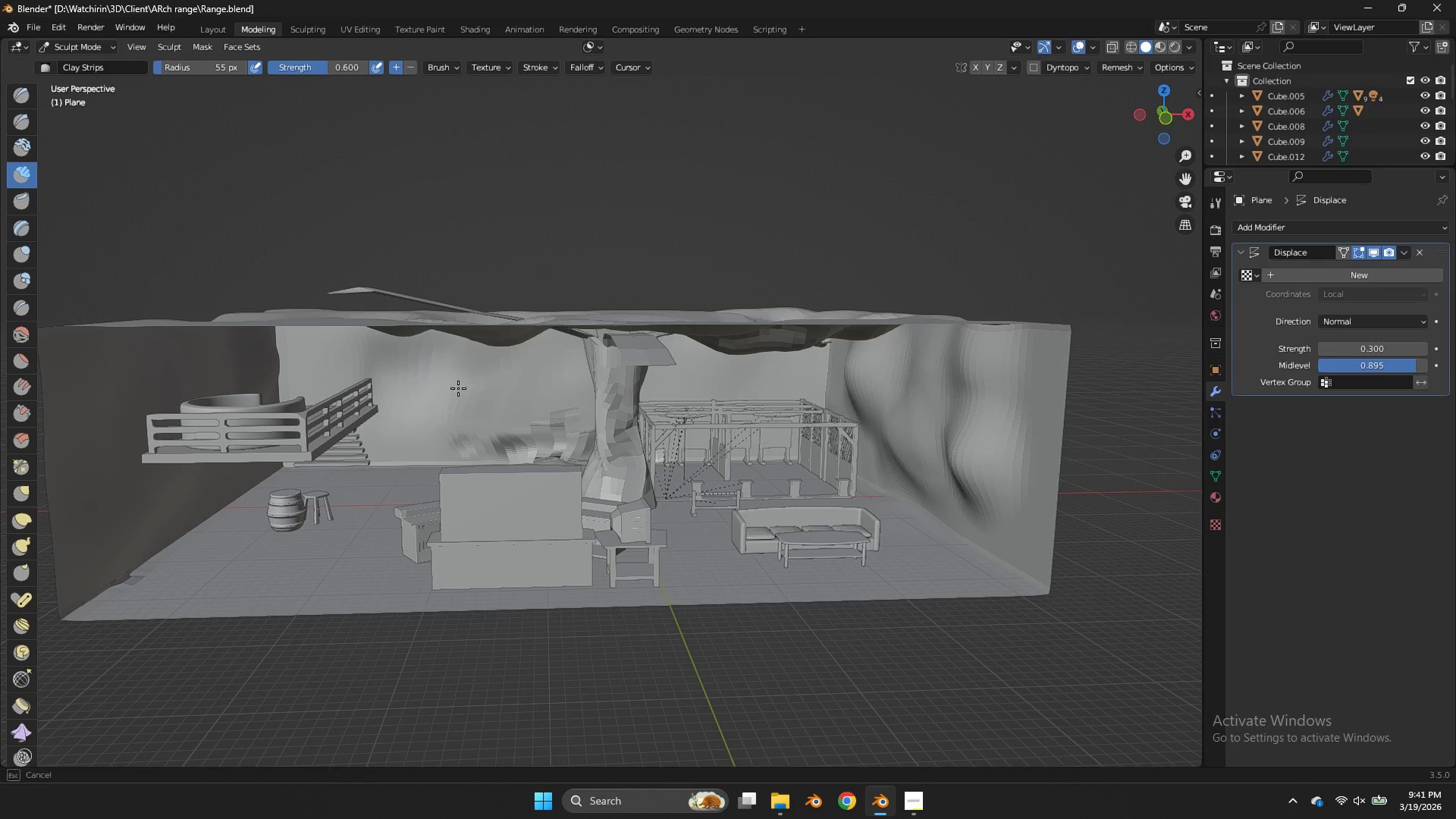 
hold_key(key=Tab, duration=0.77)
 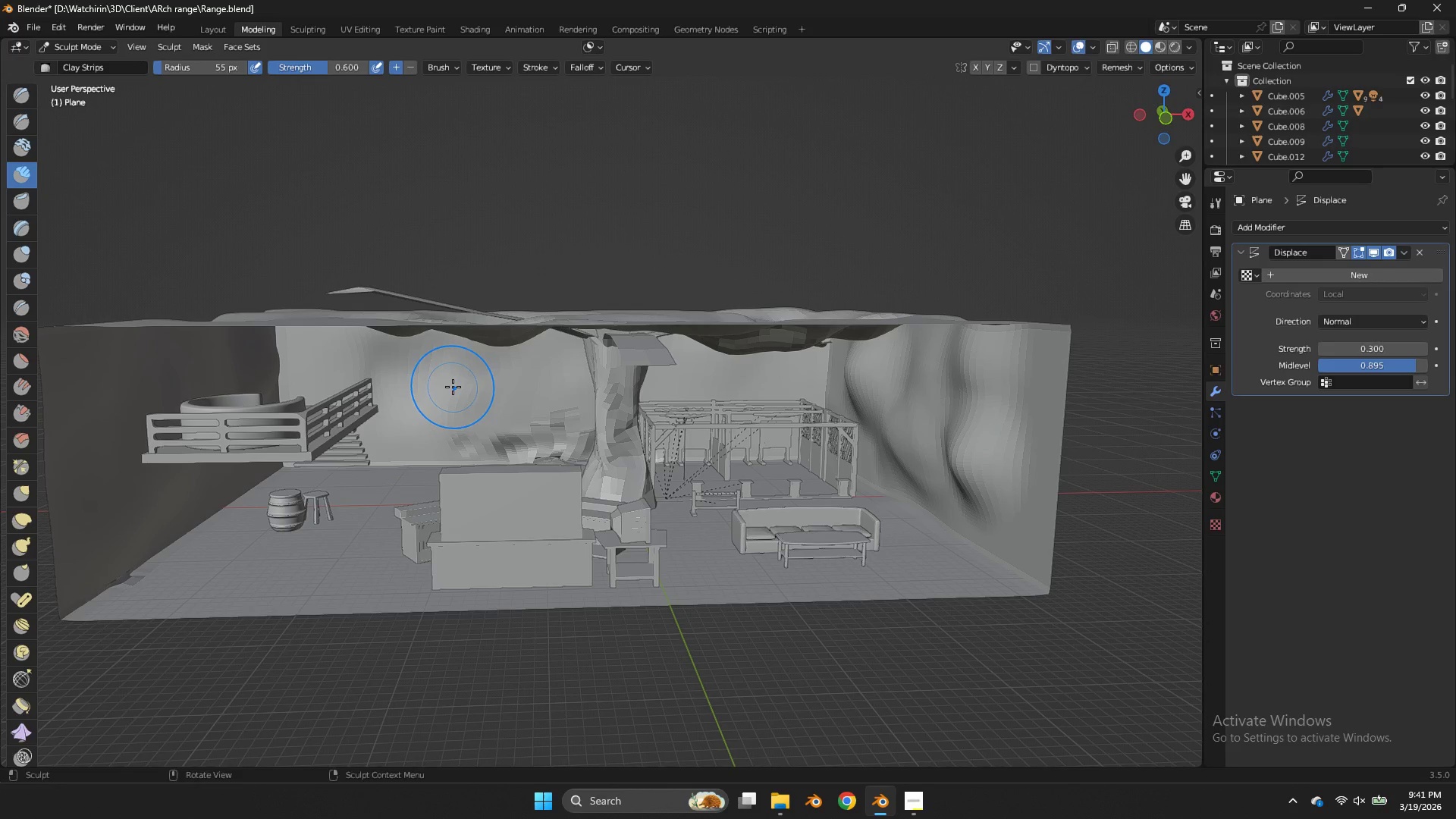 
left_click_drag(start_coordinate=[453, 387], to_coordinate=[529, 386])
 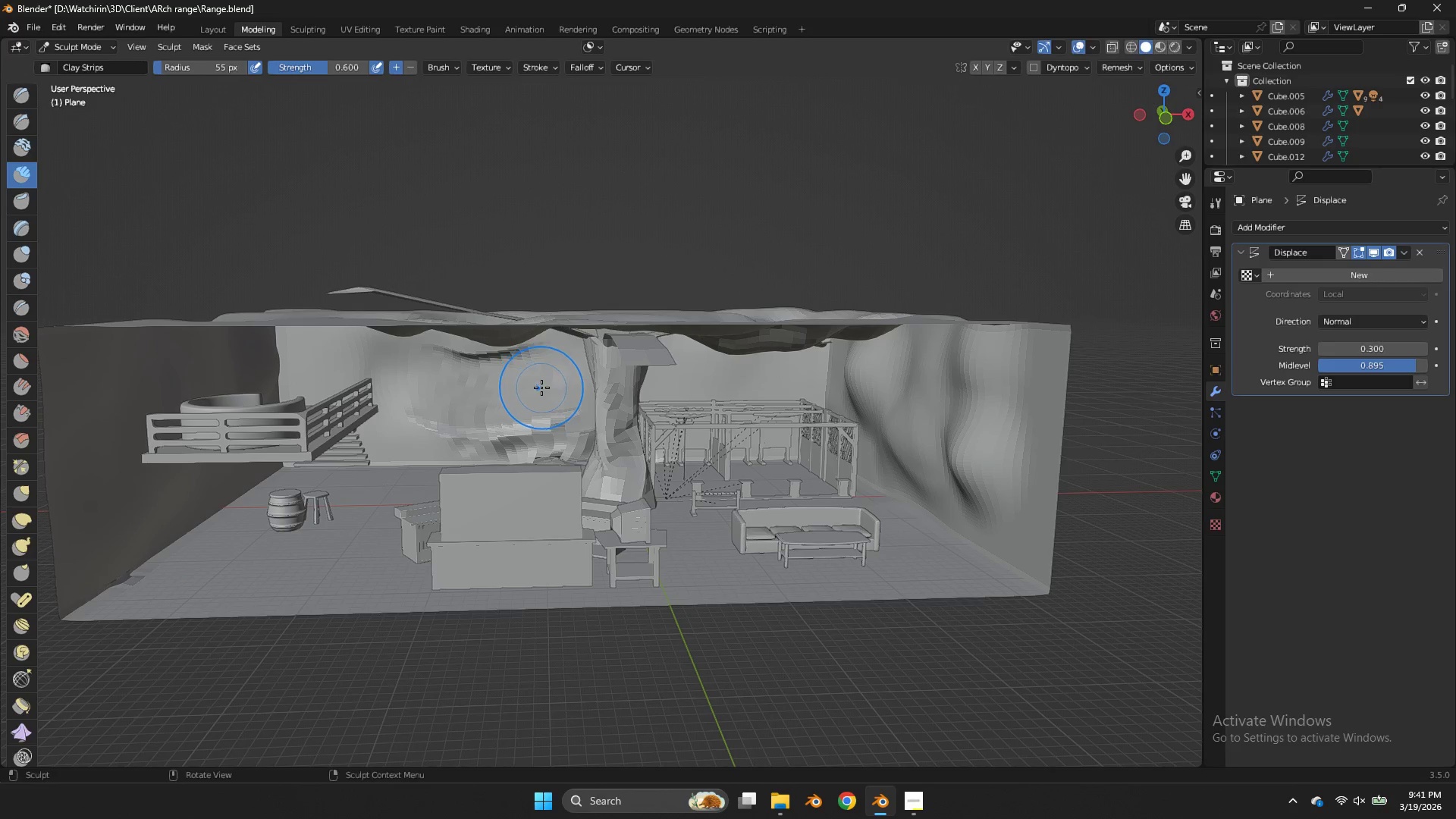 
key(F)
 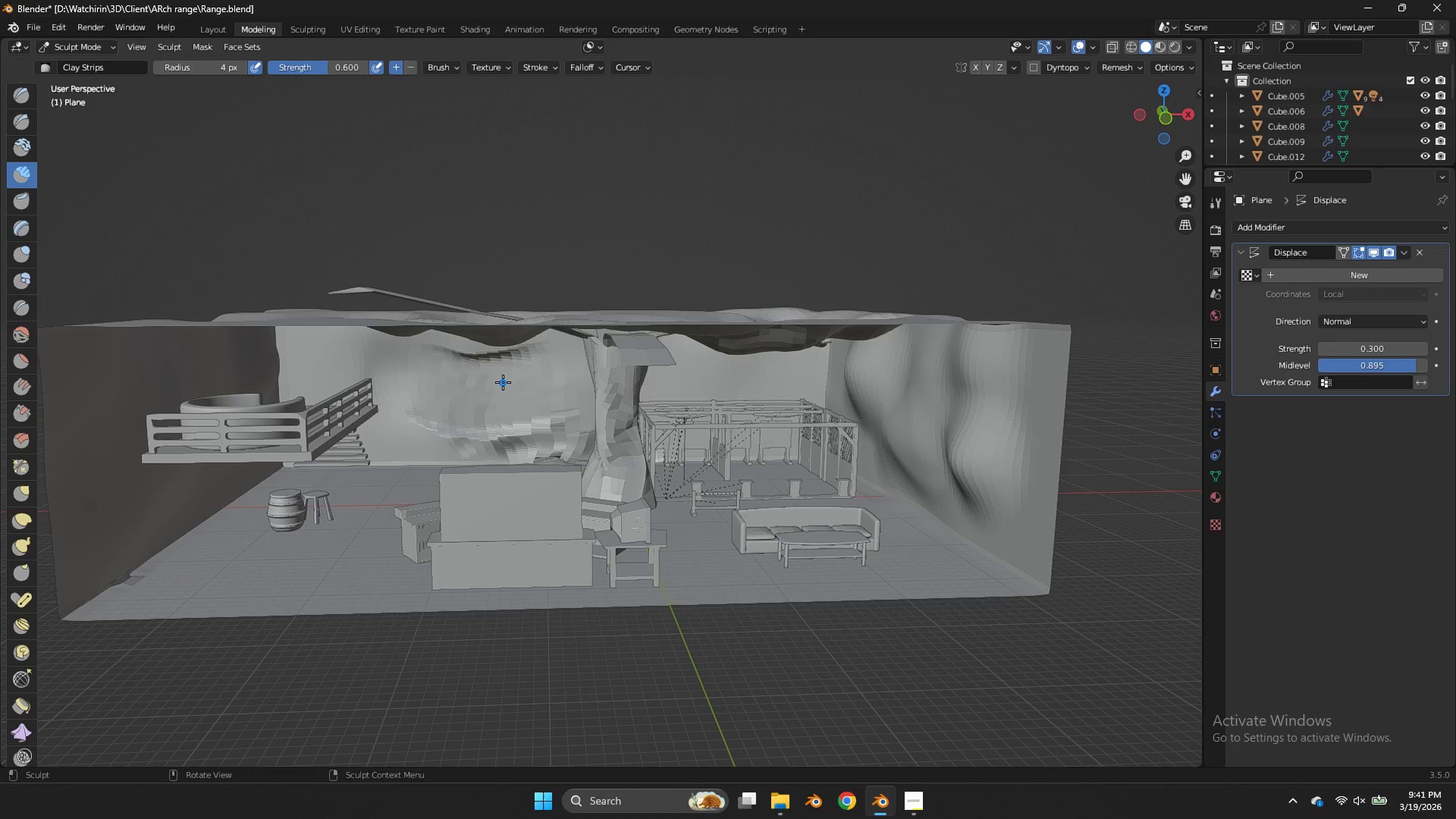 
left_click([503, 382])
 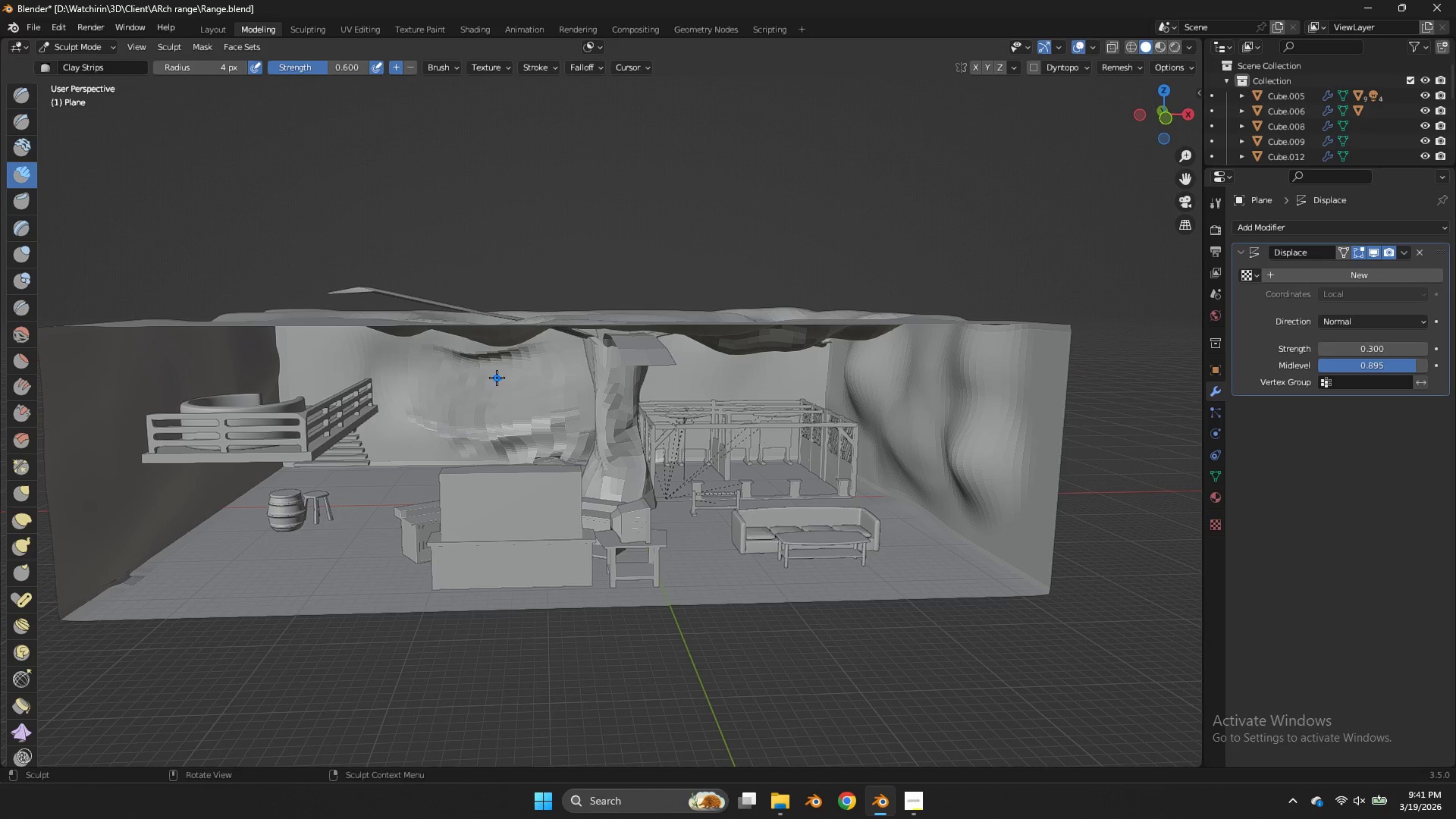 
left_click_drag(start_coordinate=[497, 378], to_coordinate=[529, 379])
 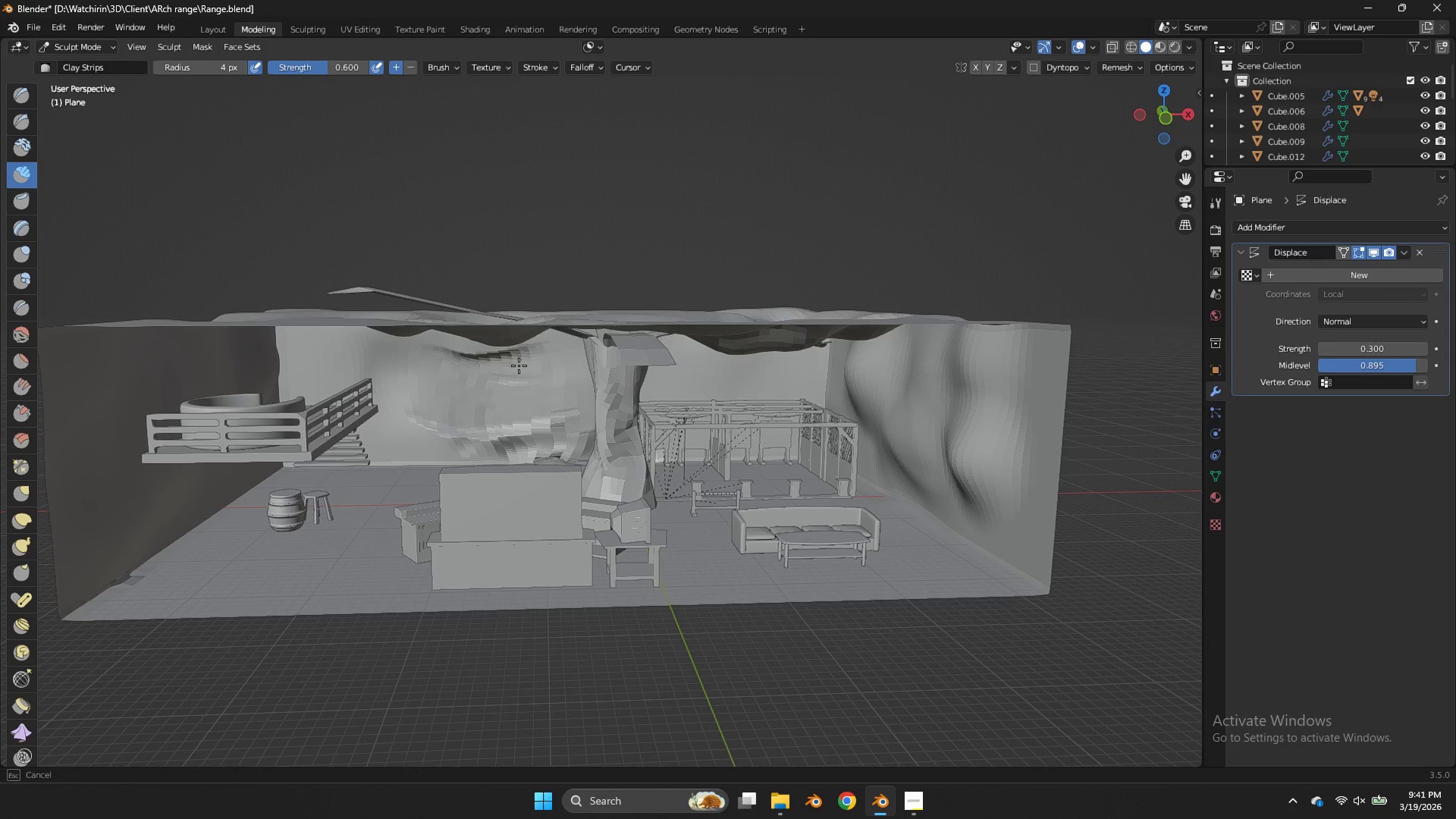 
left_click_drag(start_coordinate=[510, 366], to_coordinate=[618, 367])
 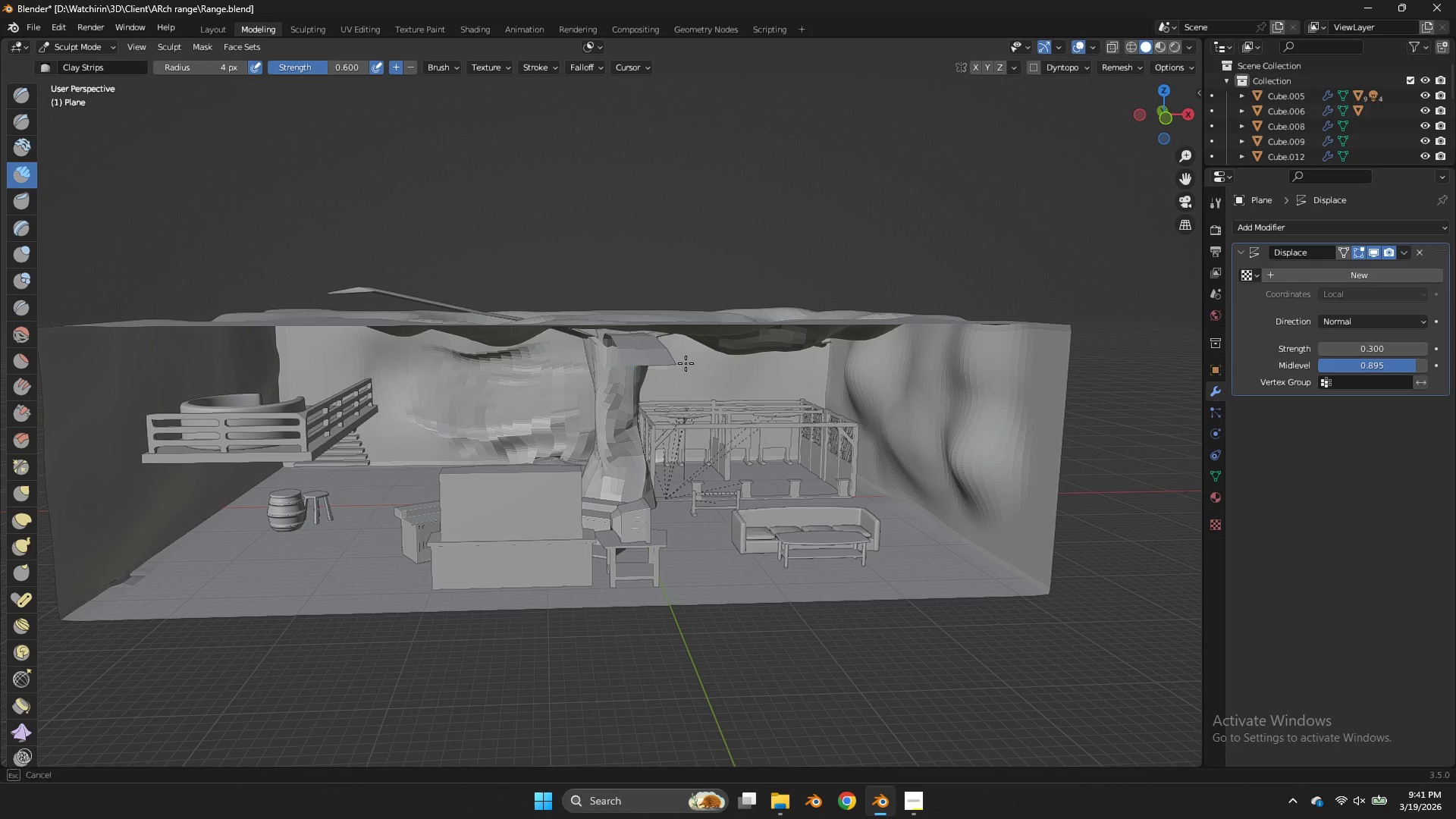 
left_click_drag(start_coordinate=[631, 362], to_coordinate=[721, 363])
 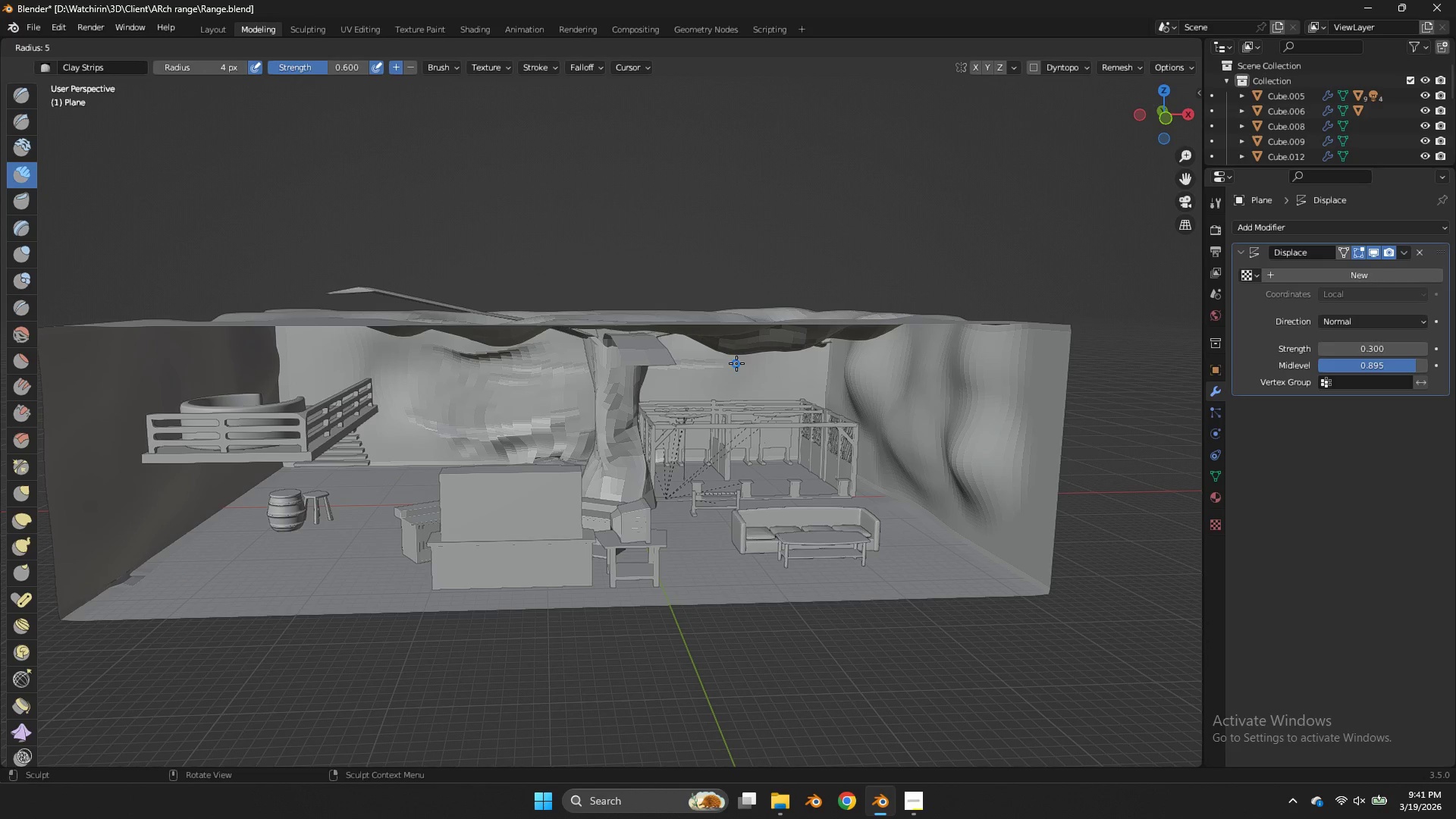 
key(F)
 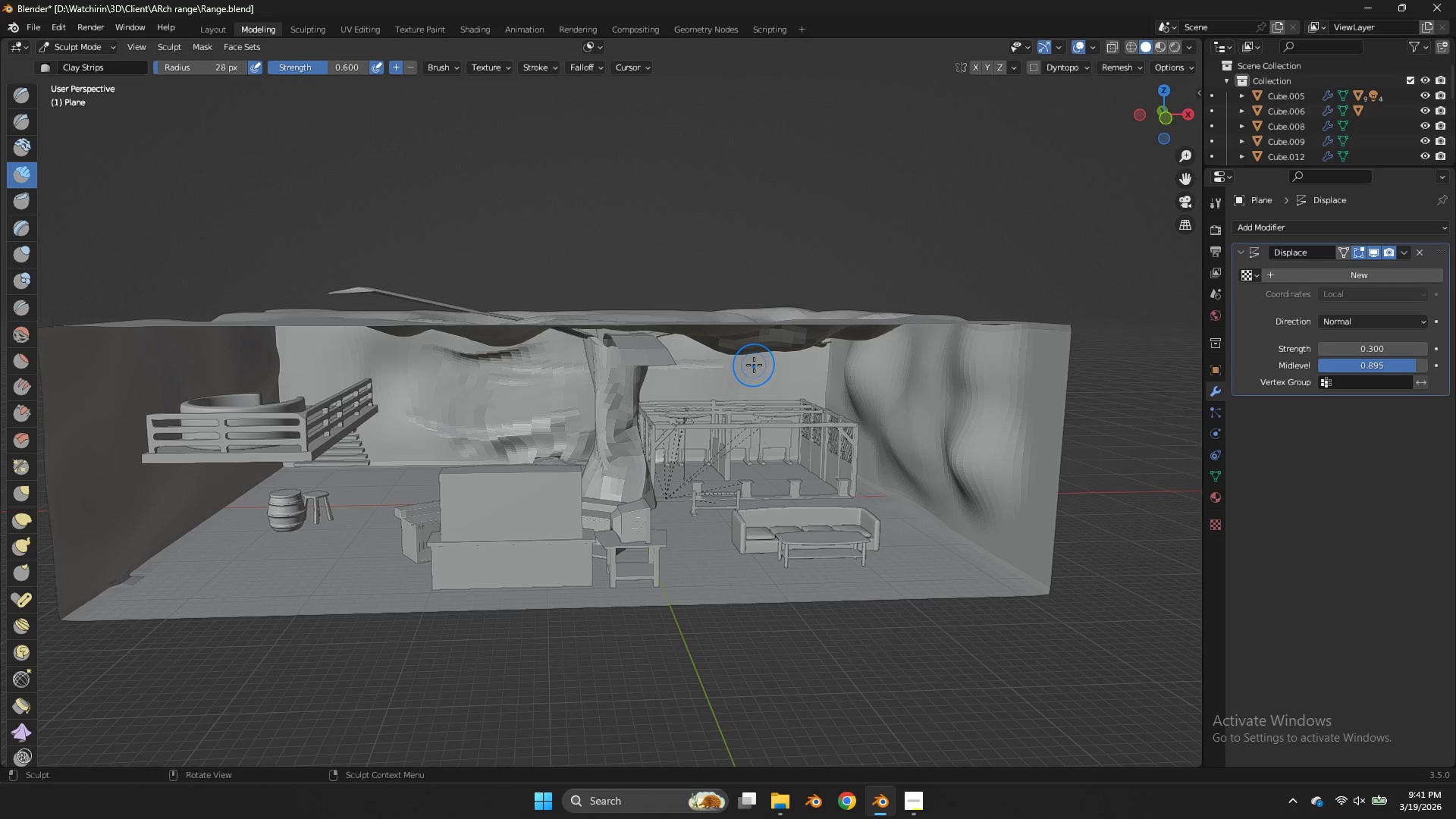 
left_click_drag(start_coordinate=[754, 365], to_coordinate=[771, 365])
 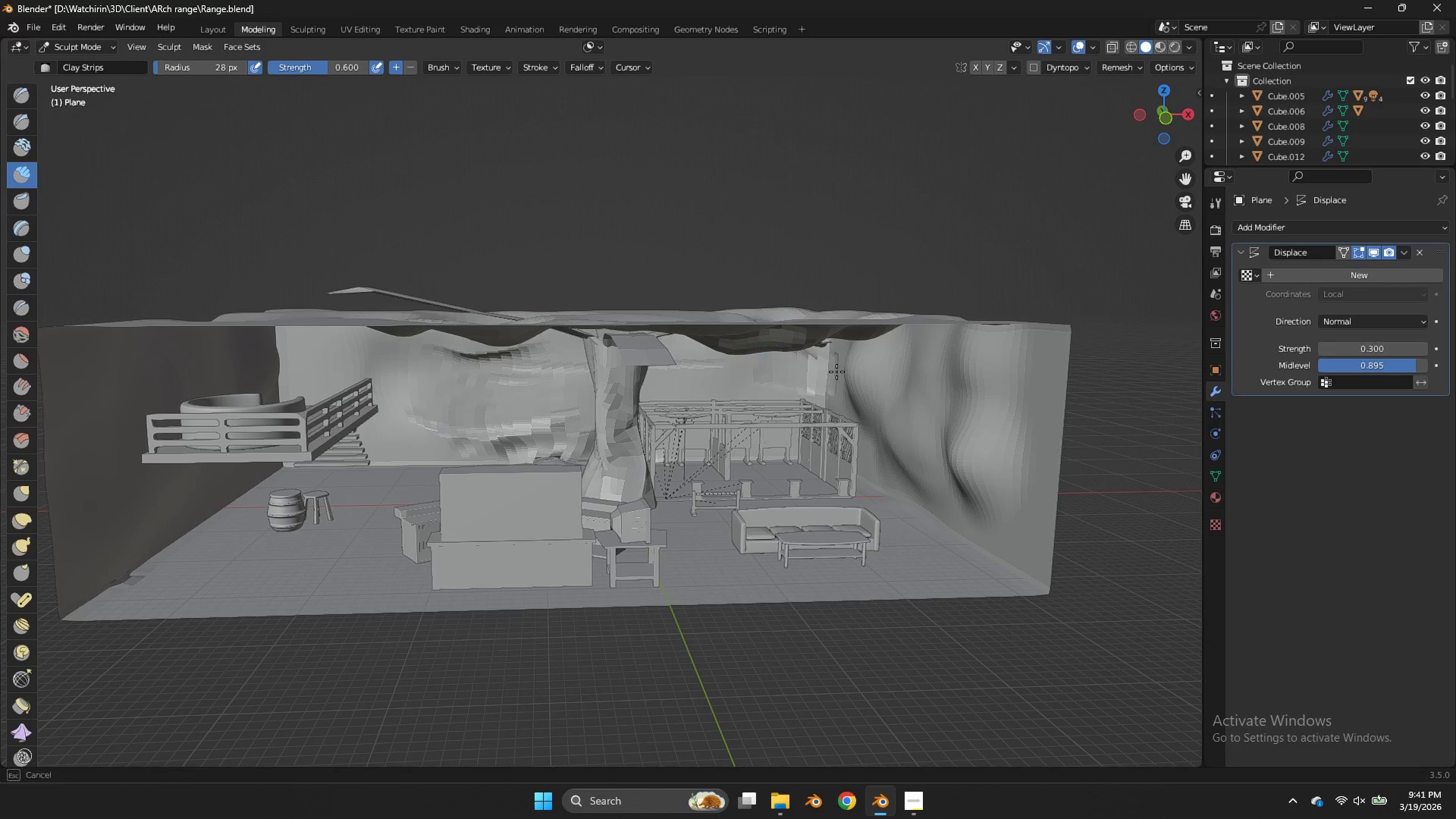 
left_click_drag(start_coordinate=[776, 366], to_coordinate=[902, 393])
 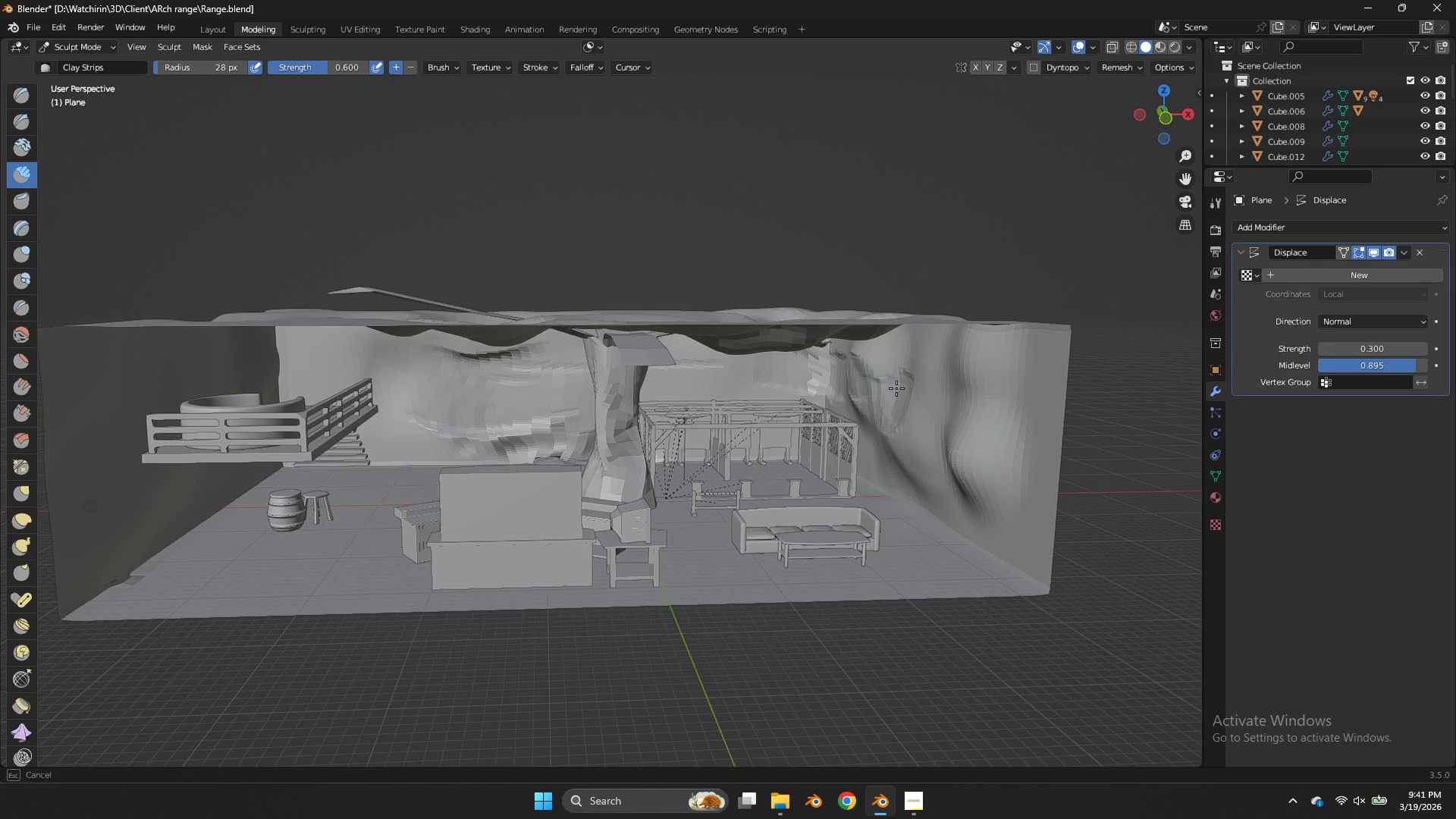 
left_click_drag(start_coordinate=[880, 386], to_coordinate=[975, 411])
 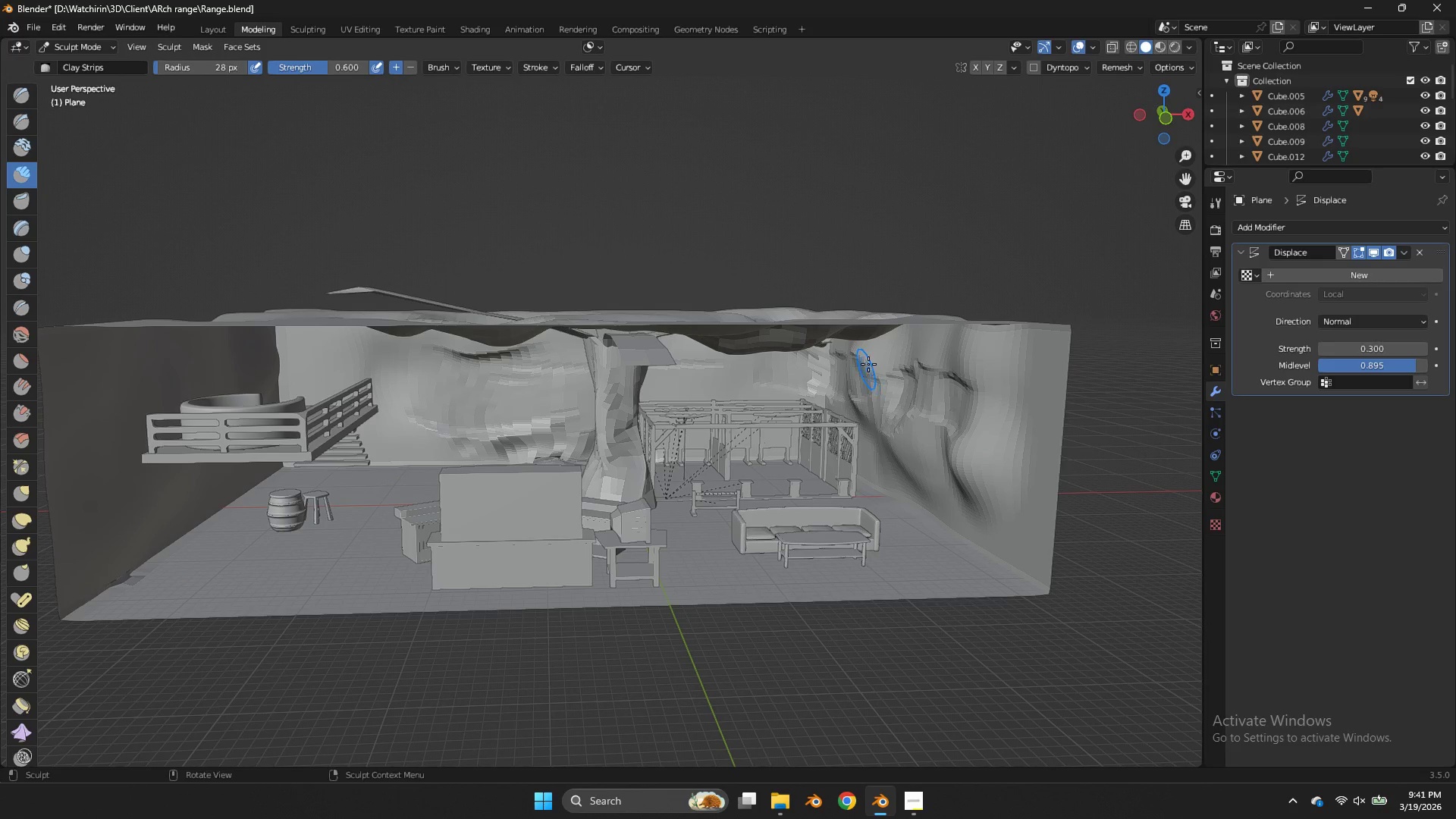 
left_click_drag(start_coordinate=[869, 363], to_coordinate=[965, 373])
 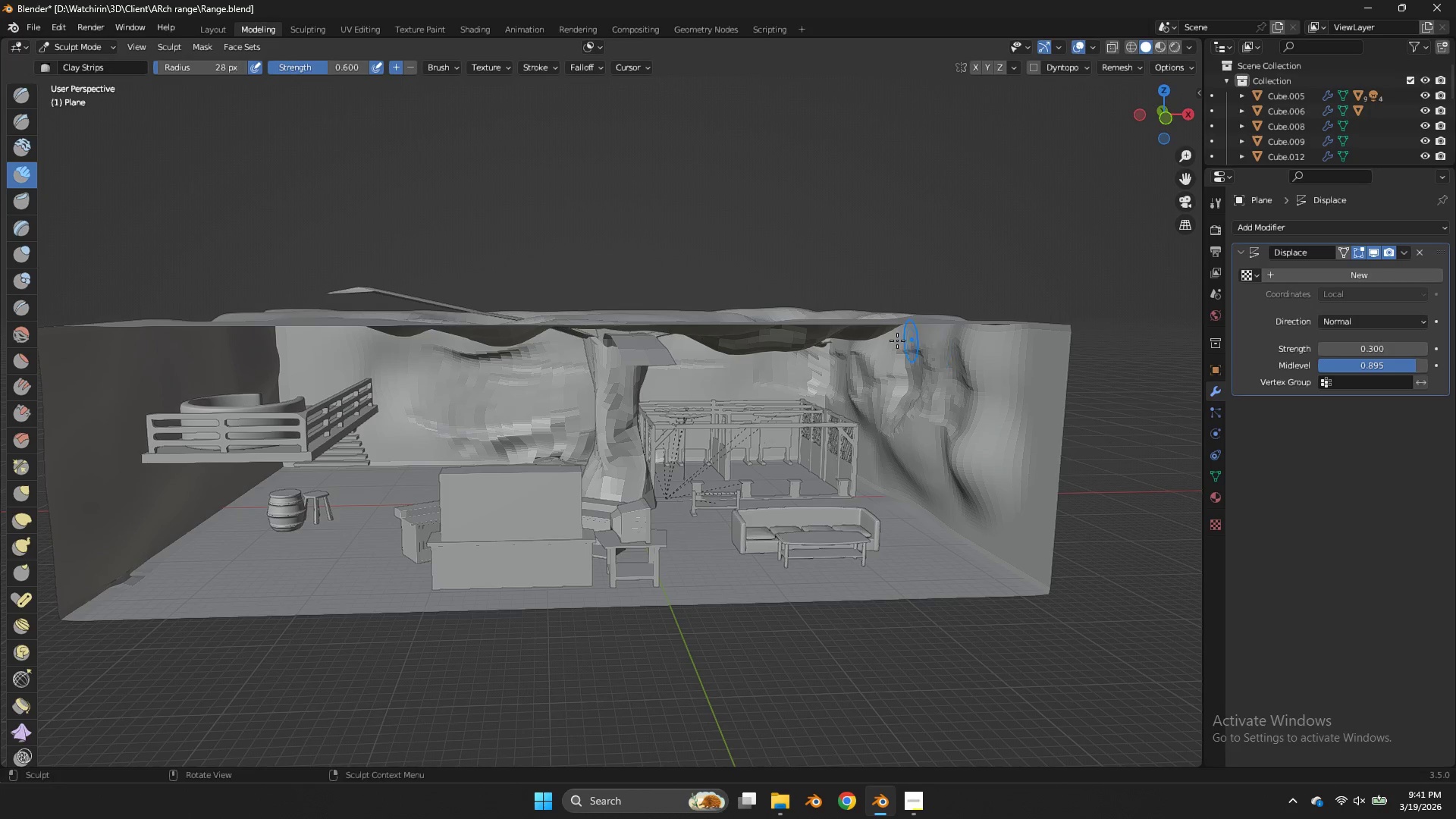 
left_click_drag(start_coordinate=[902, 340], to_coordinate=[903, 371])
 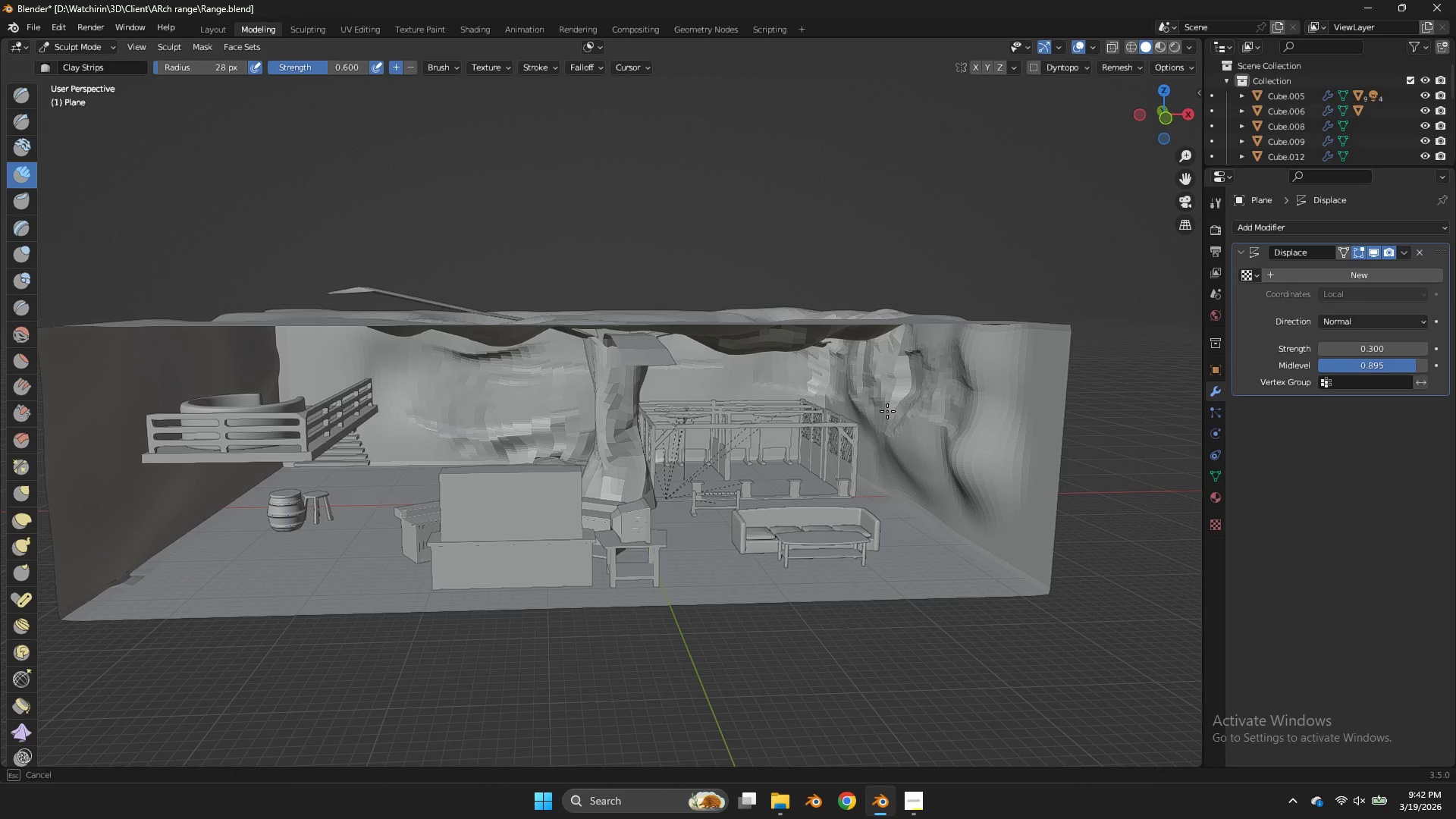 
left_click_drag(start_coordinate=[876, 392], to_coordinate=[979, 463])
 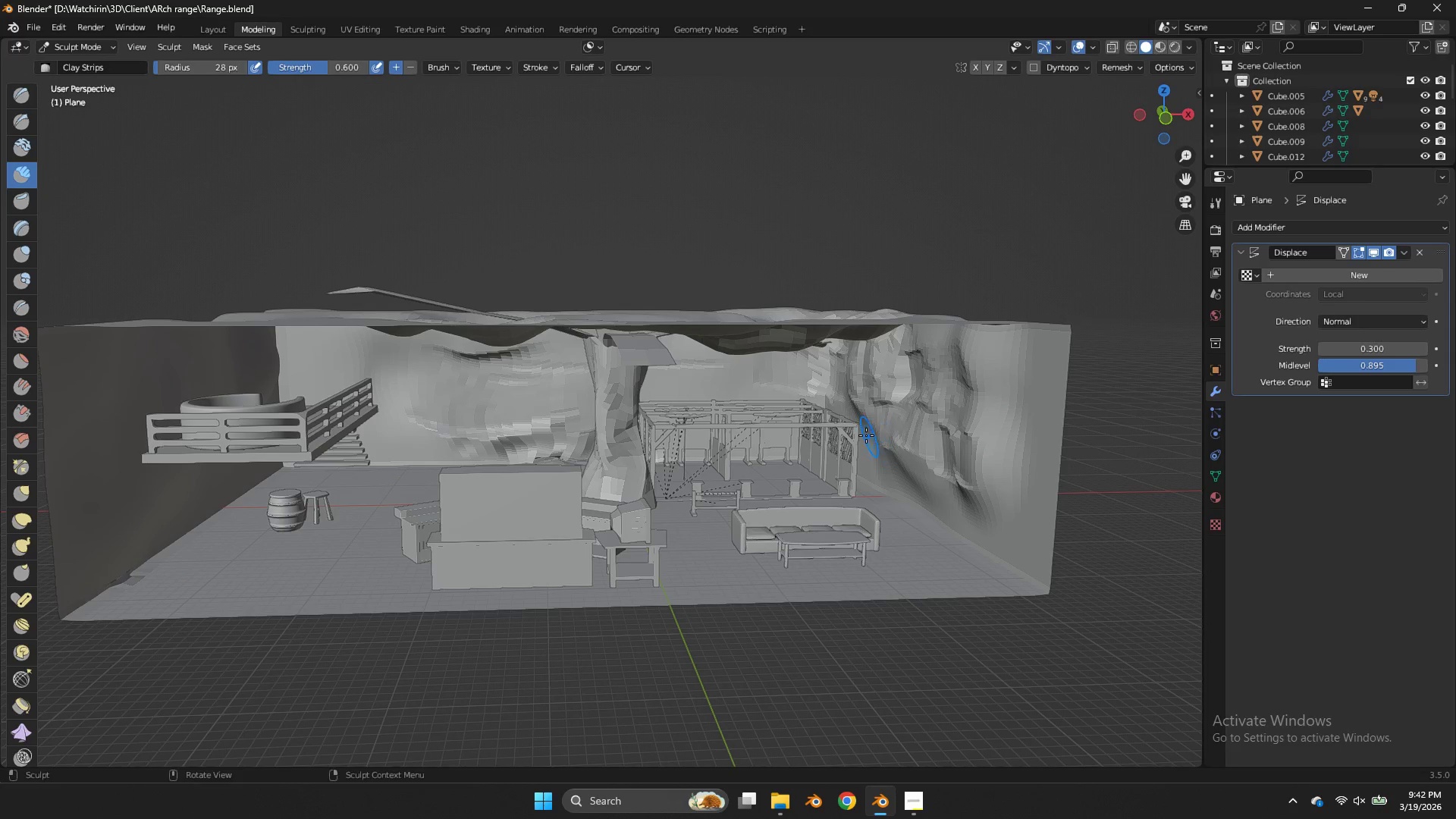 
left_click_drag(start_coordinate=[866, 435], to_coordinate=[924, 465])
 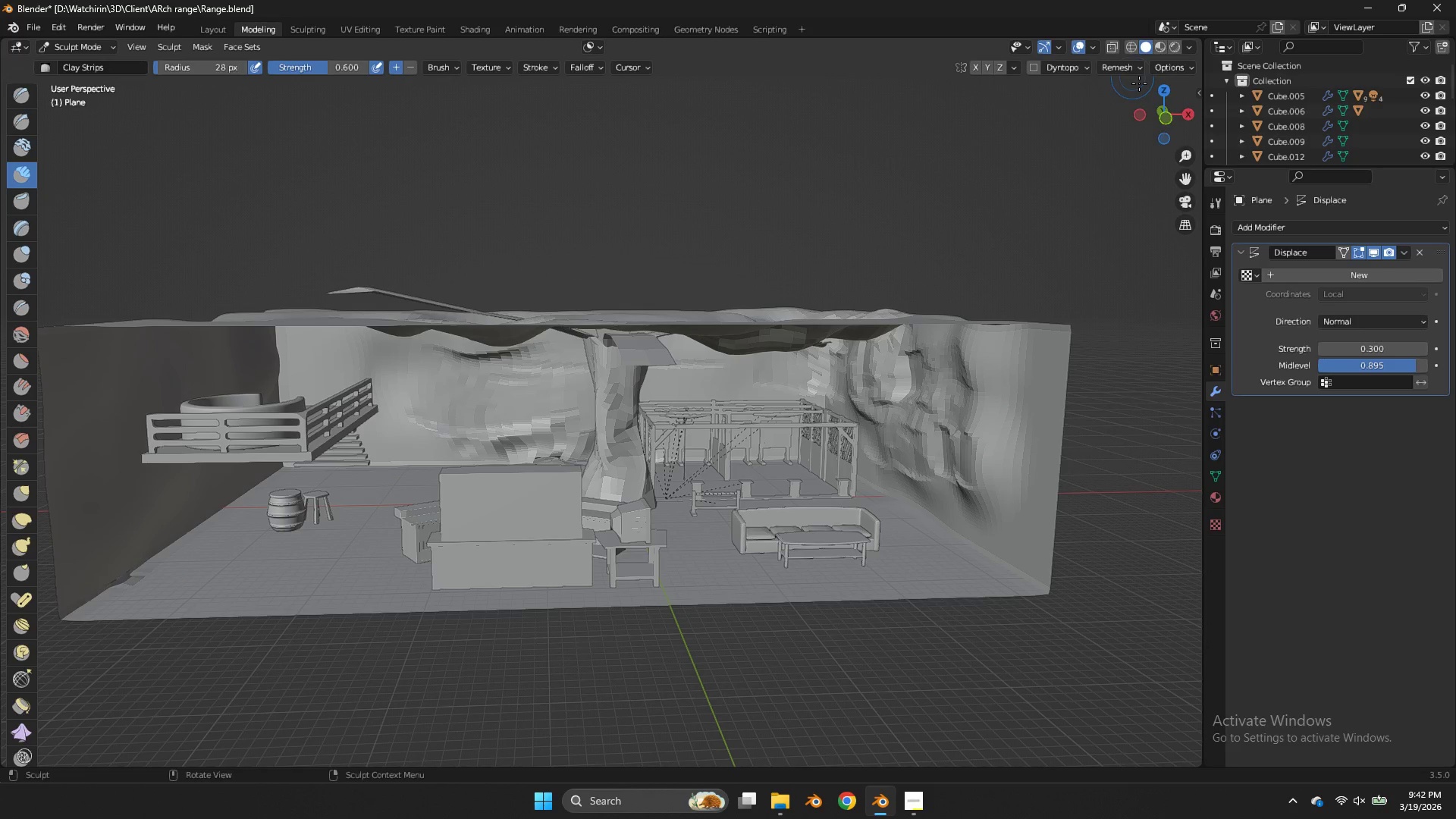 
left_click_drag(start_coordinate=[1165, 109], to_coordinate=[1150, 75])
 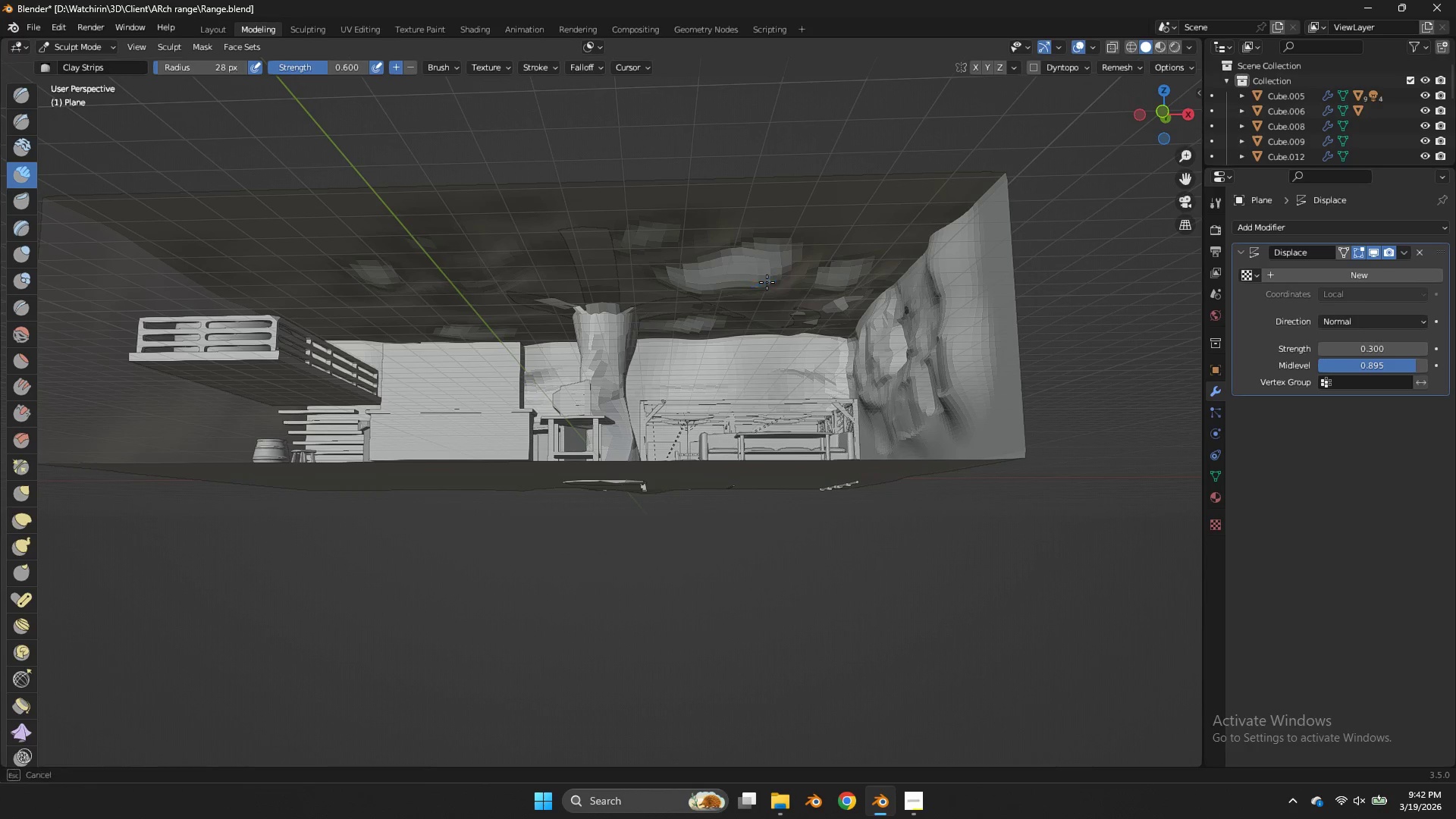 
left_click_drag(start_coordinate=[767, 282], to_coordinate=[529, 281])
 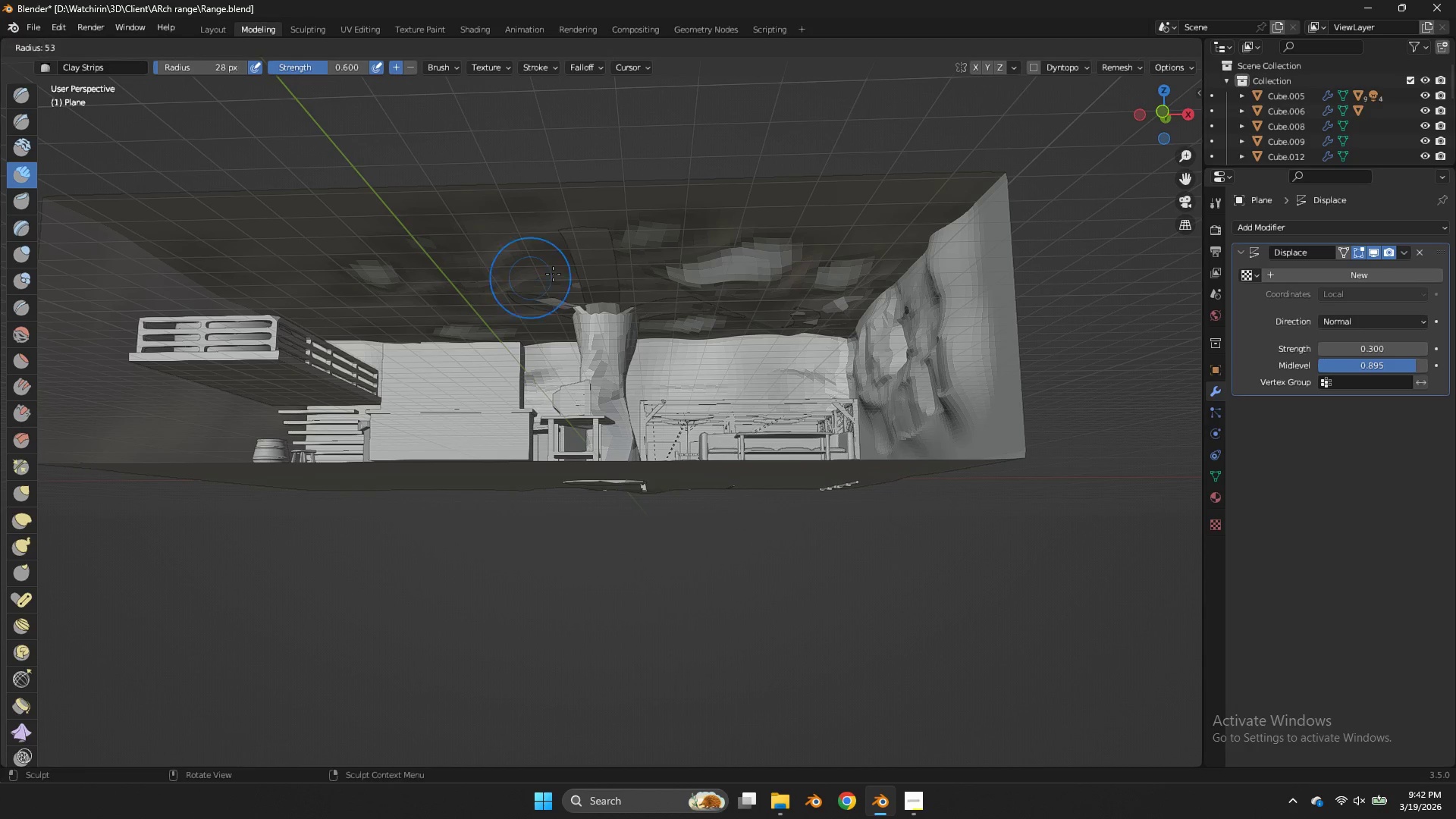 
key(F)
 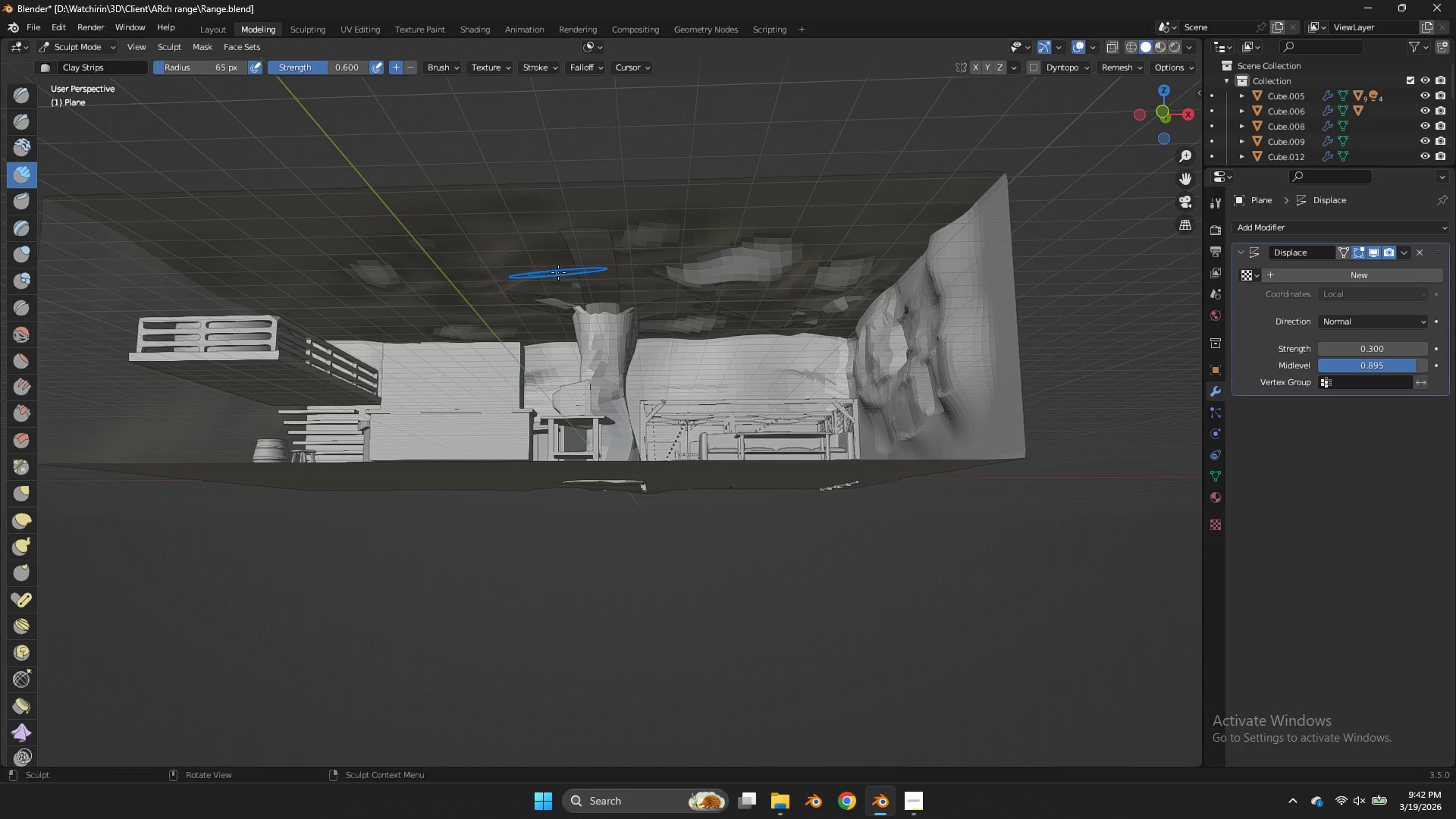 
left_click([558, 272])
 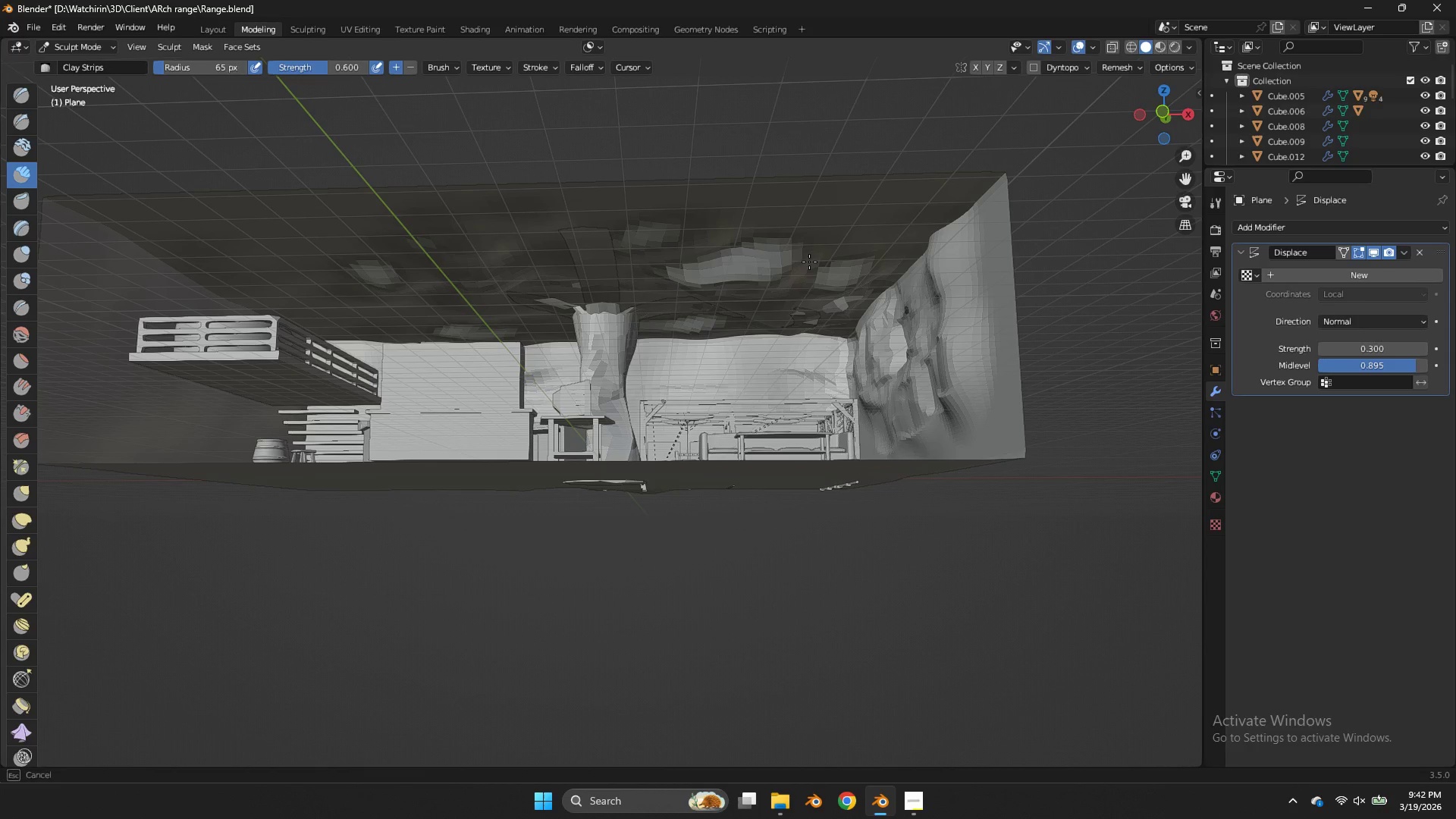 
left_click_drag(start_coordinate=[809, 262], to_coordinate=[440, 293])
 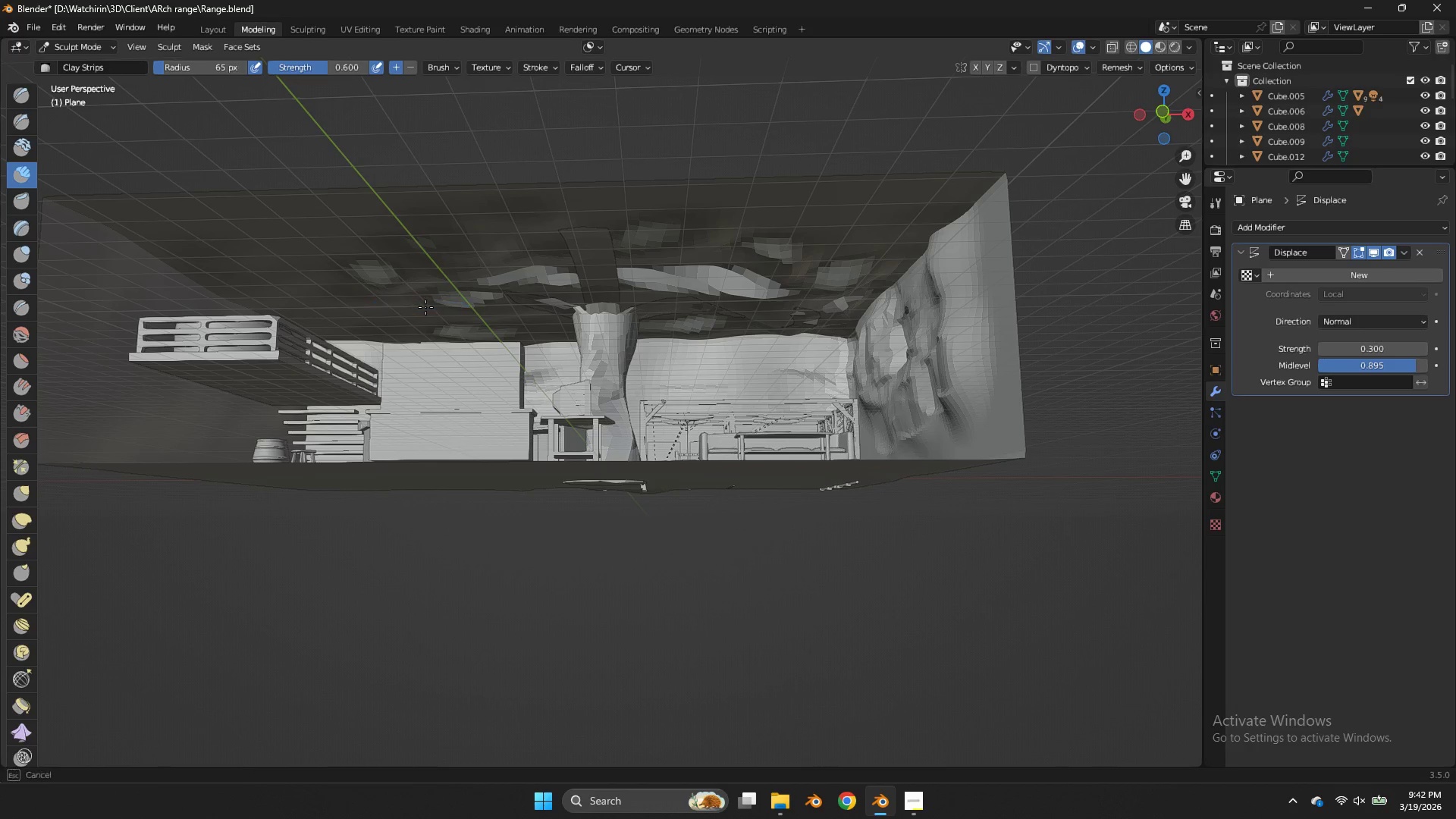 
left_click_drag(start_coordinate=[419, 306], to_coordinate=[500, 312])
 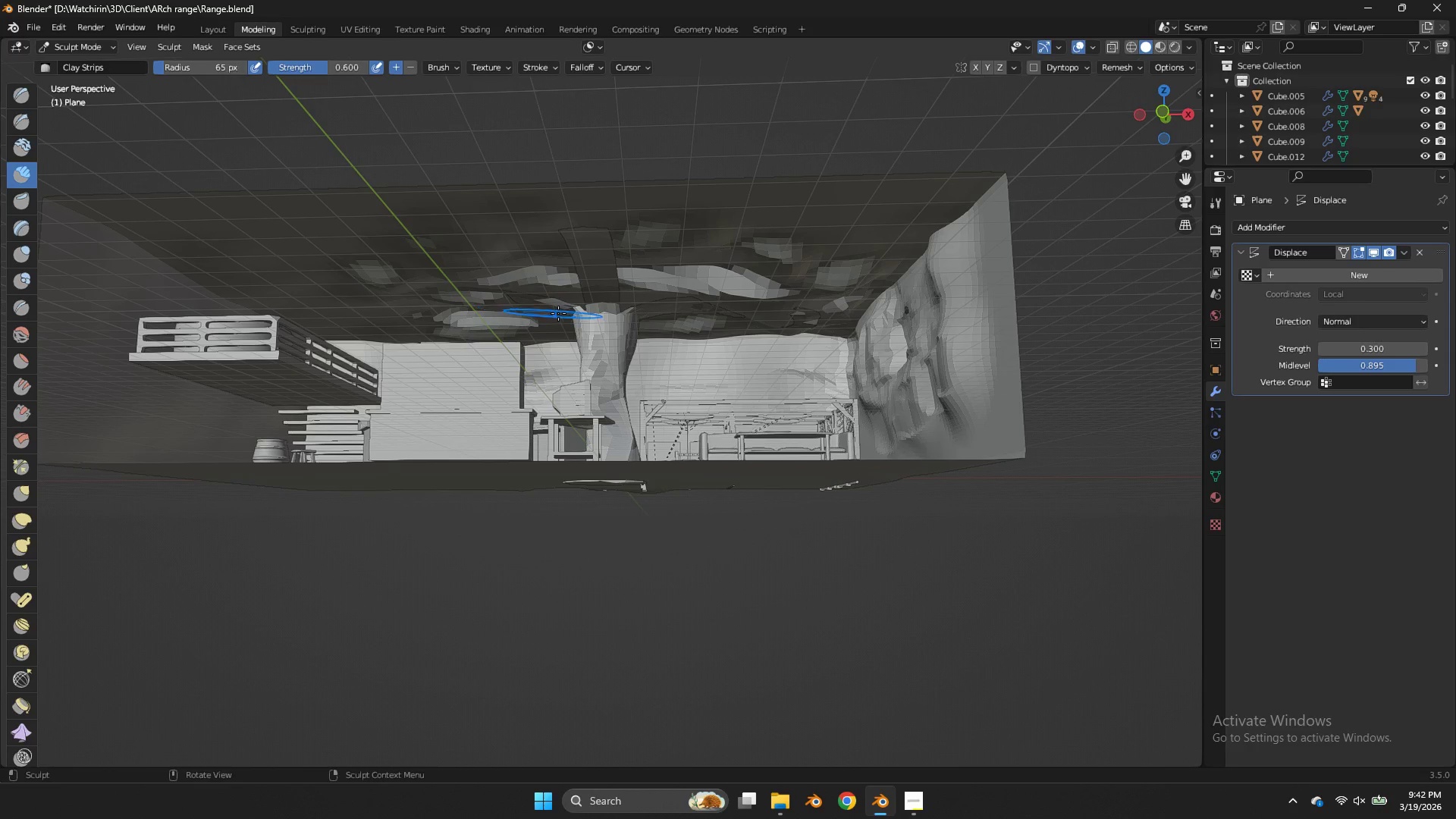 
left_click_drag(start_coordinate=[554, 313], to_coordinate=[657, 315])
 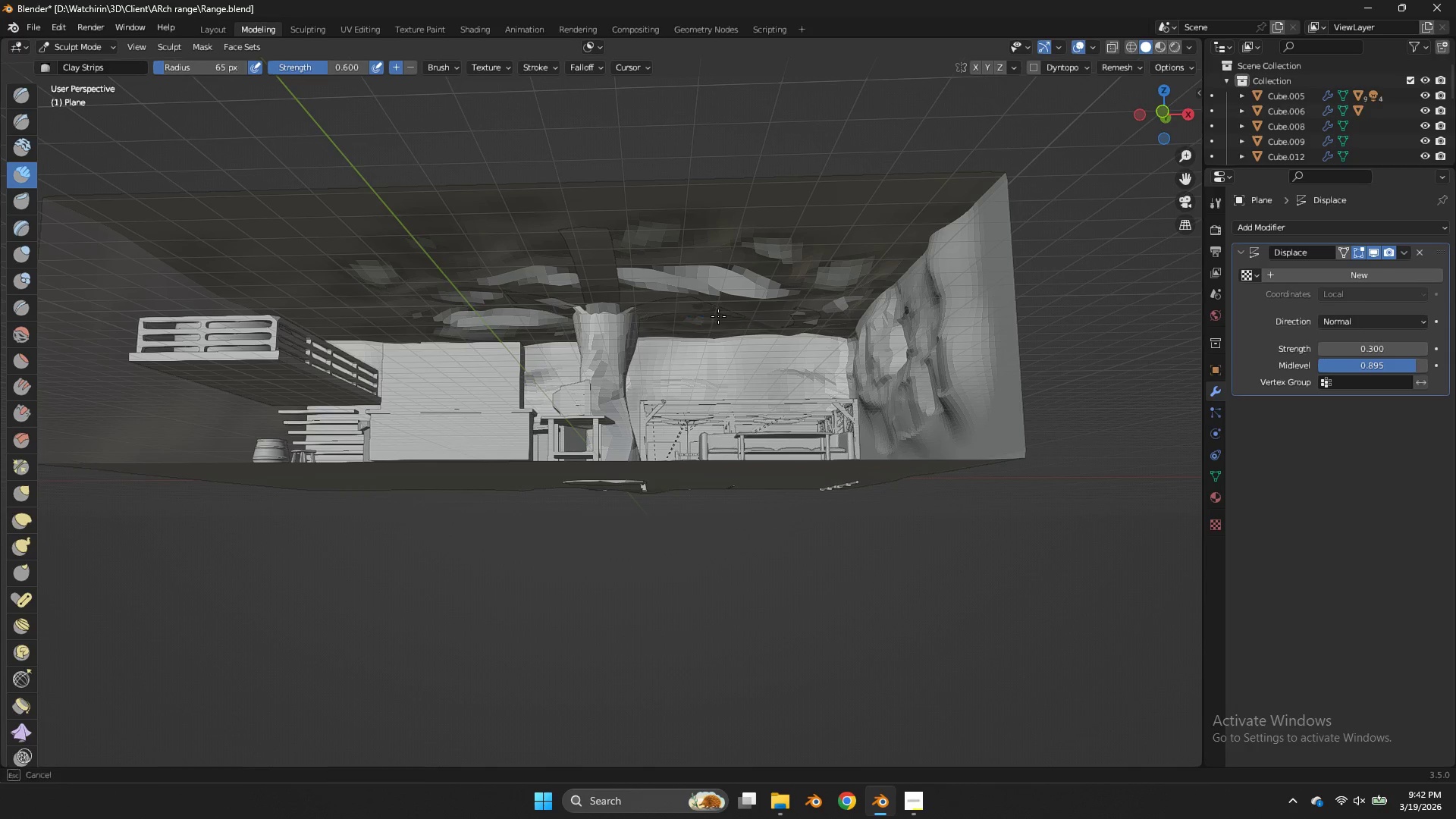 
left_click_drag(start_coordinate=[718, 316], to_coordinate=[726, 315])
 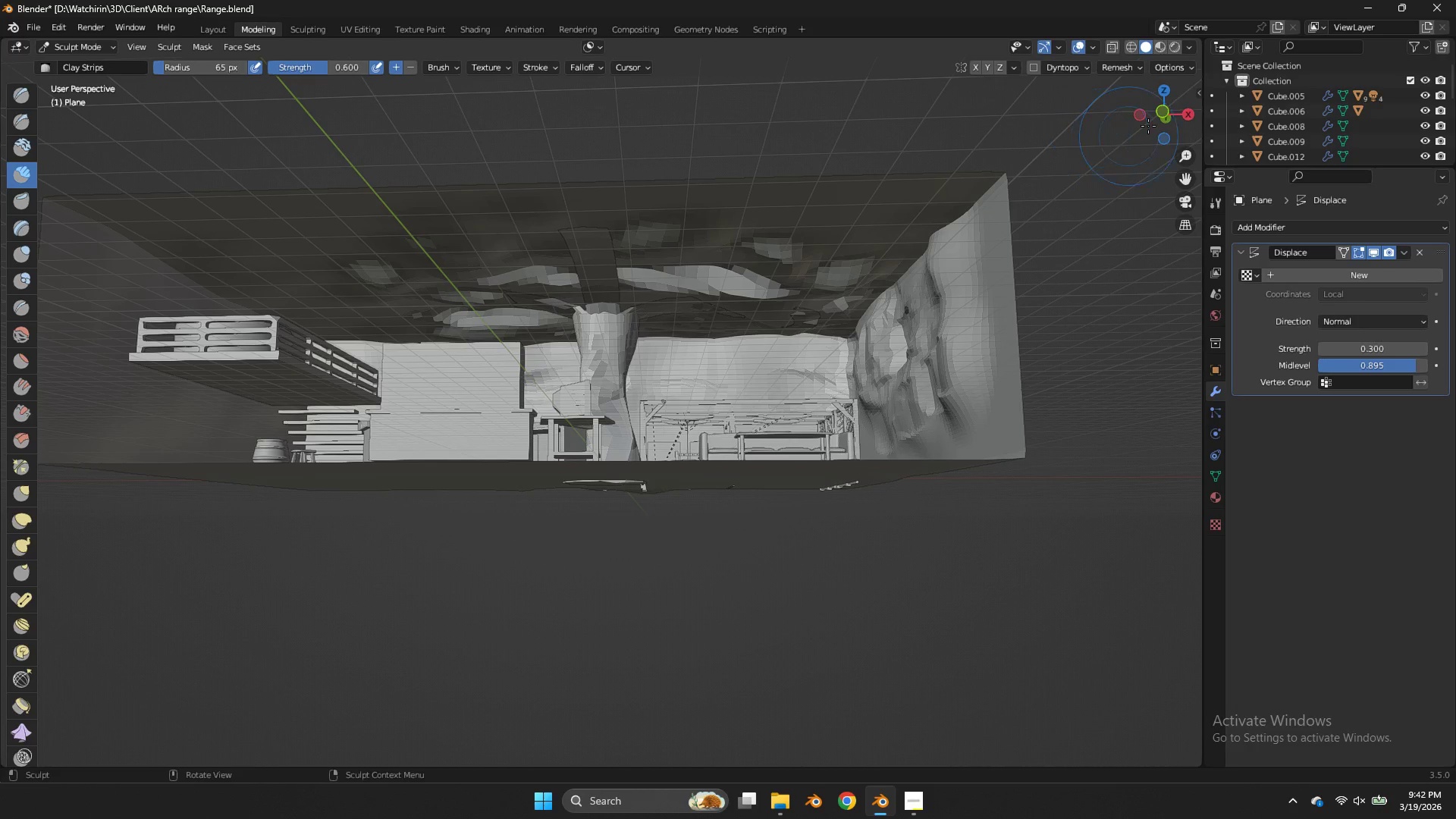 
left_click_drag(start_coordinate=[1161, 119], to_coordinate=[1137, 184])
 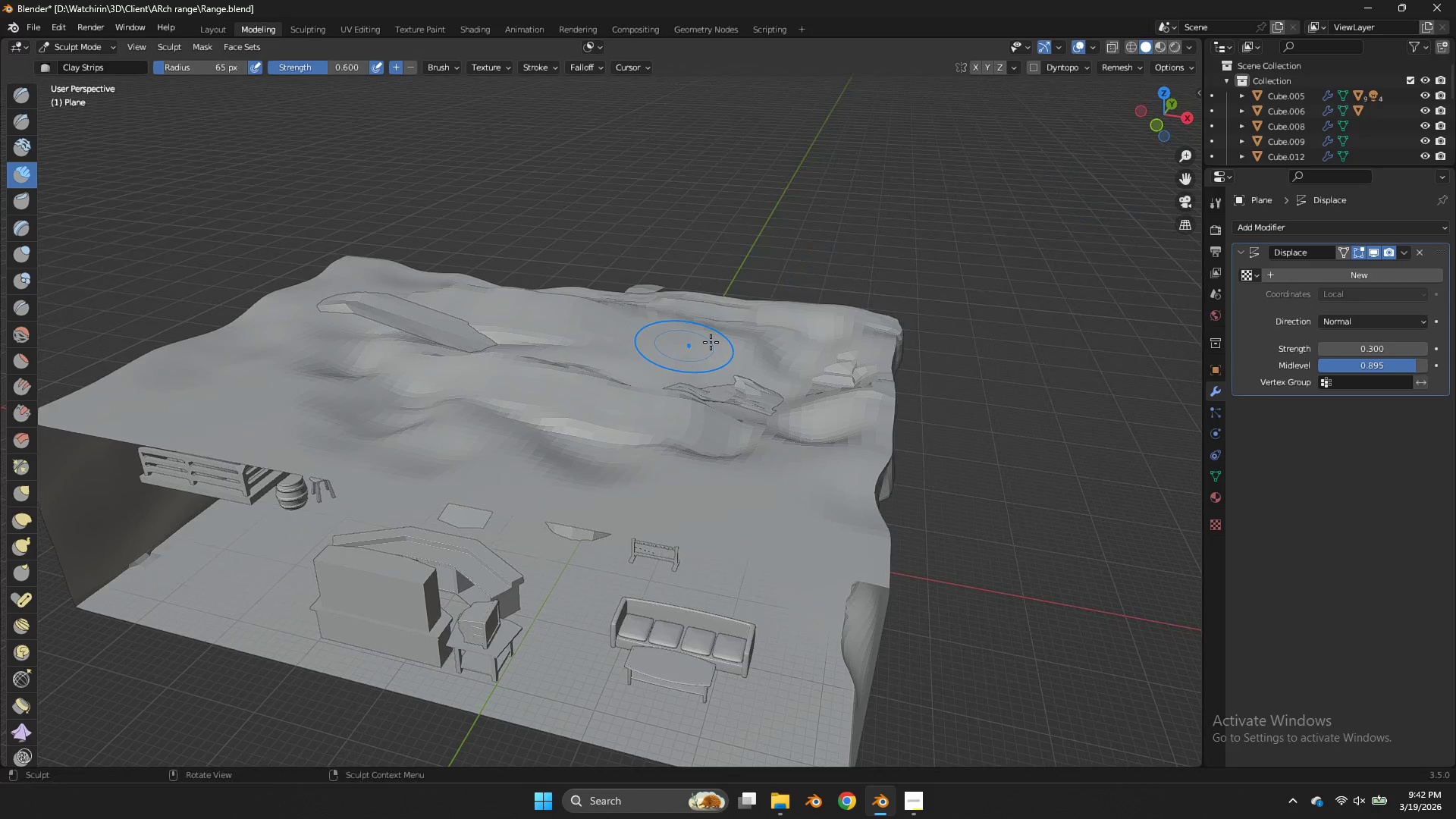 
left_click_drag(start_coordinate=[715, 343], to_coordinate=[641, 337])
 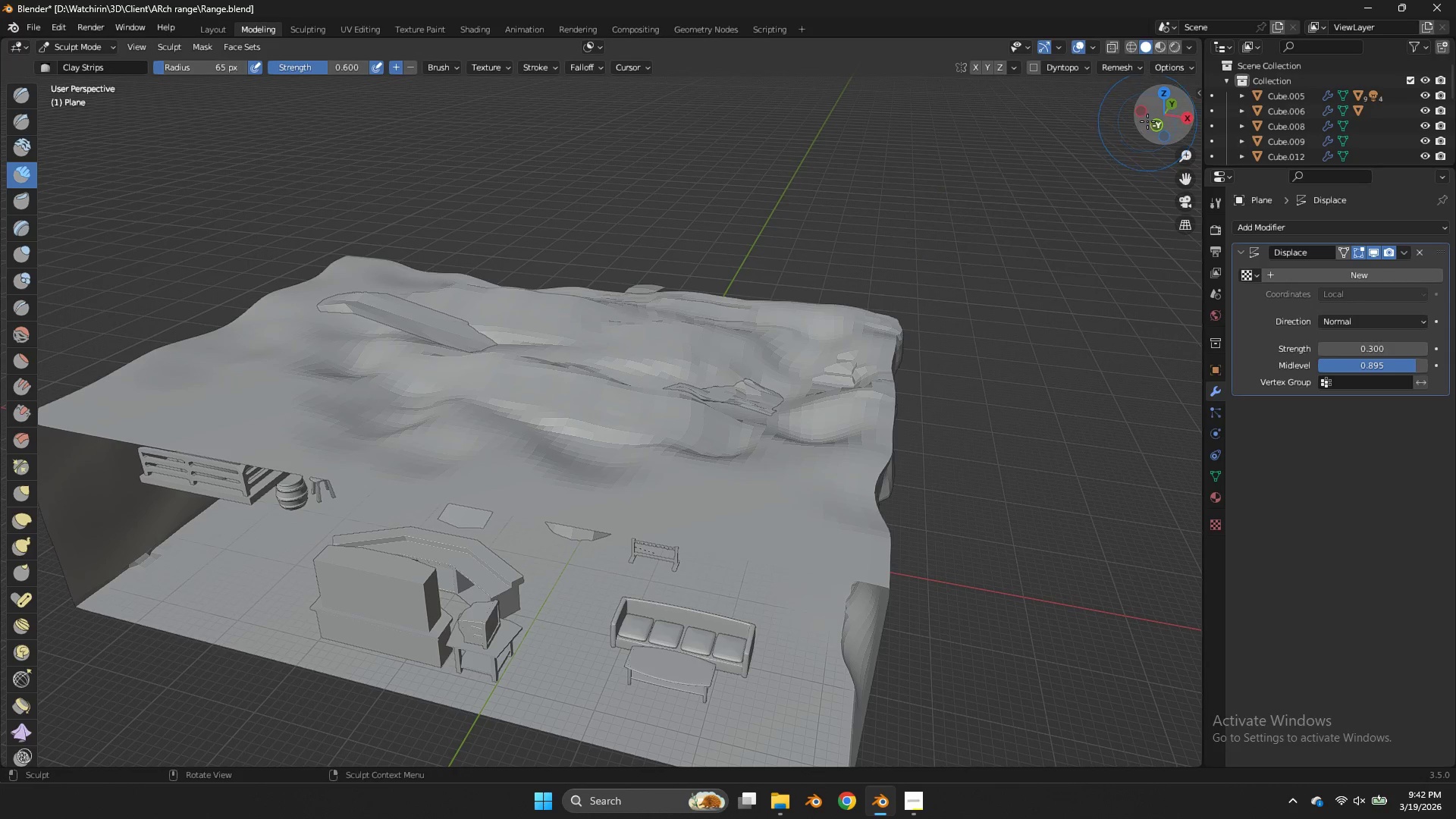 
left_click_drag(start_coordinate=[1163, 110], to_coordinate=[2, 736])
 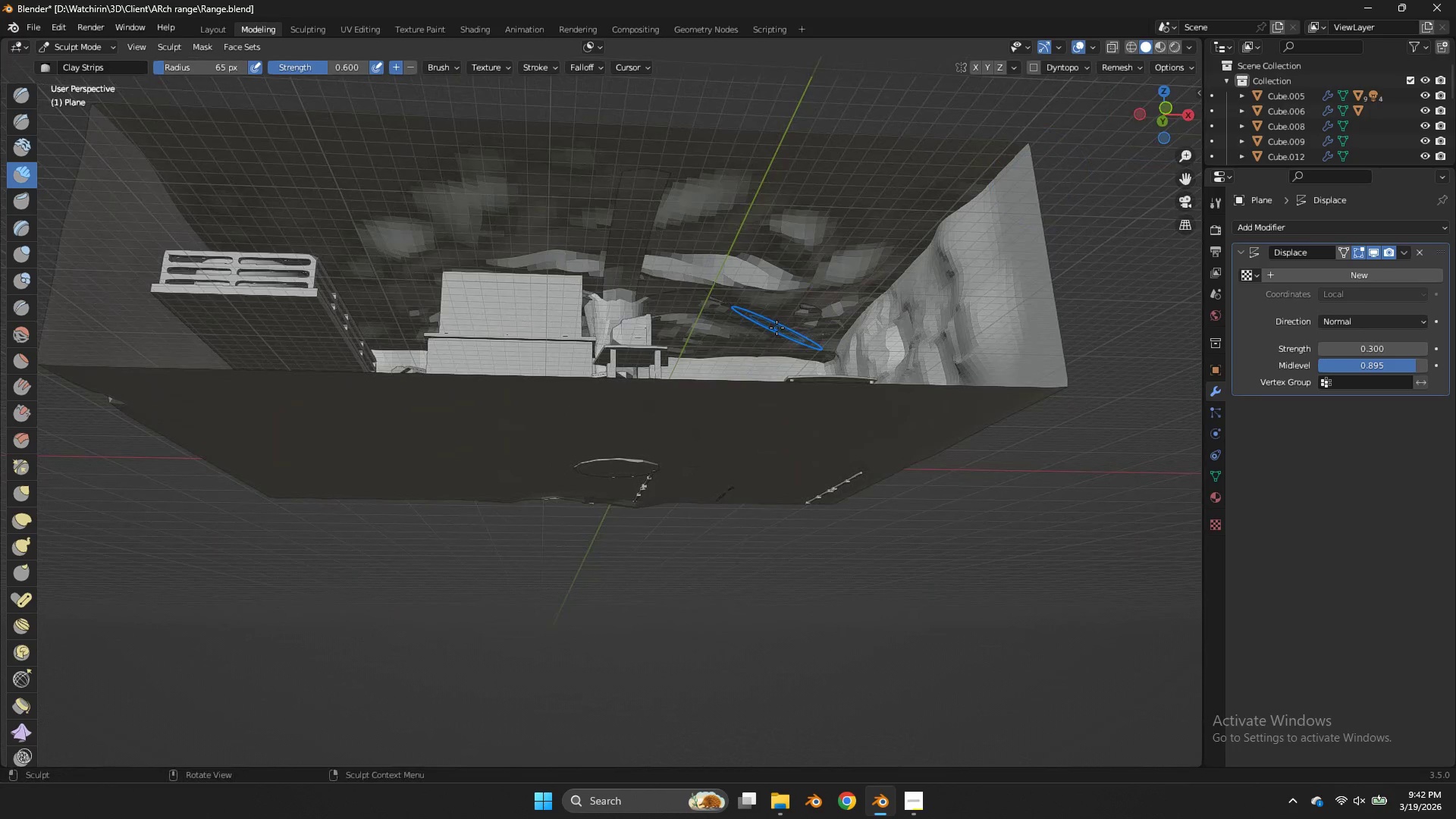 
left_click_drag(start_coordinate=[777, 328], to_coordinate=[748, 347])
 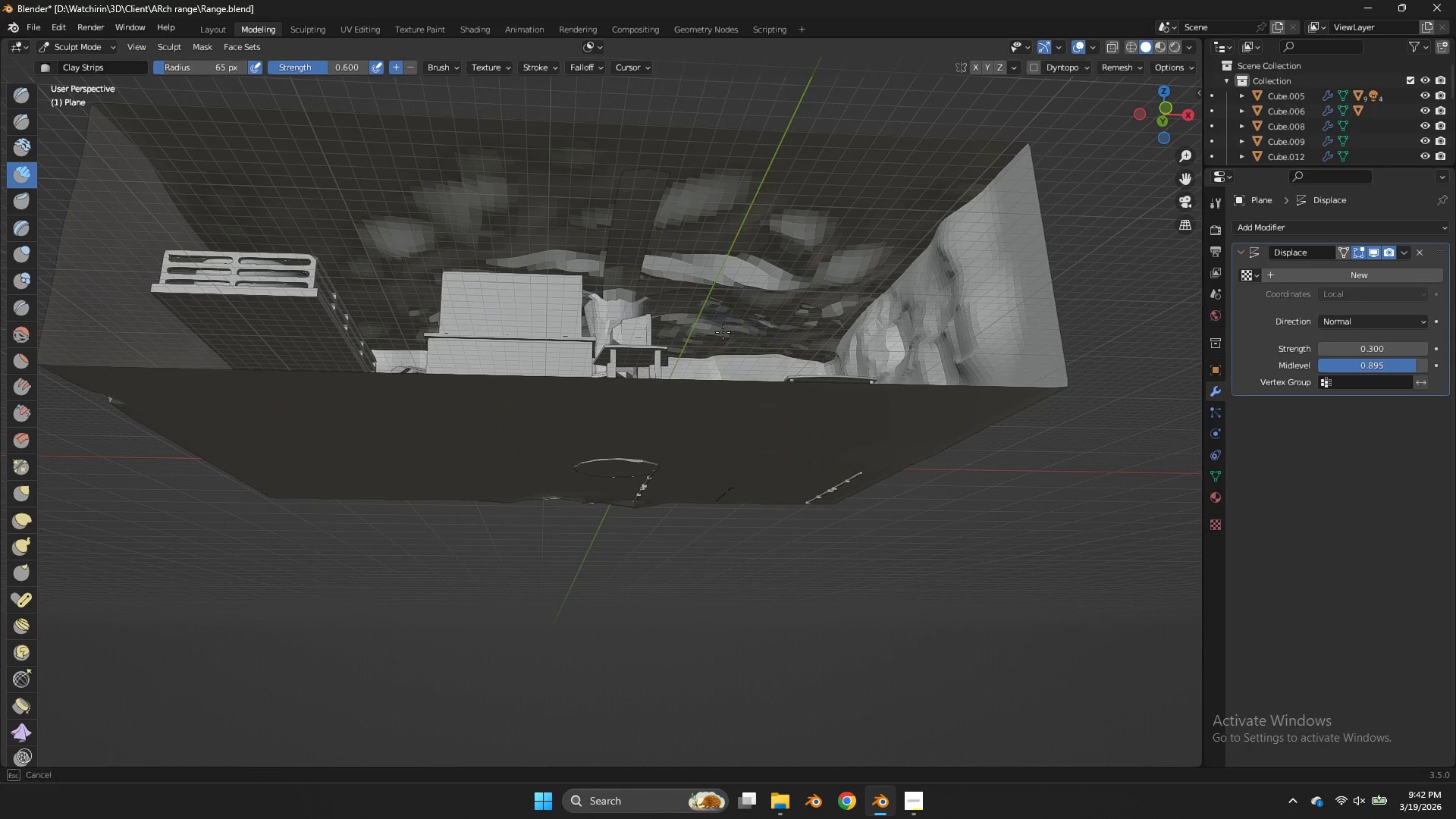 
left_click_drag(start_coordinate=[729, 326], to_coordinate=[706, 343])
 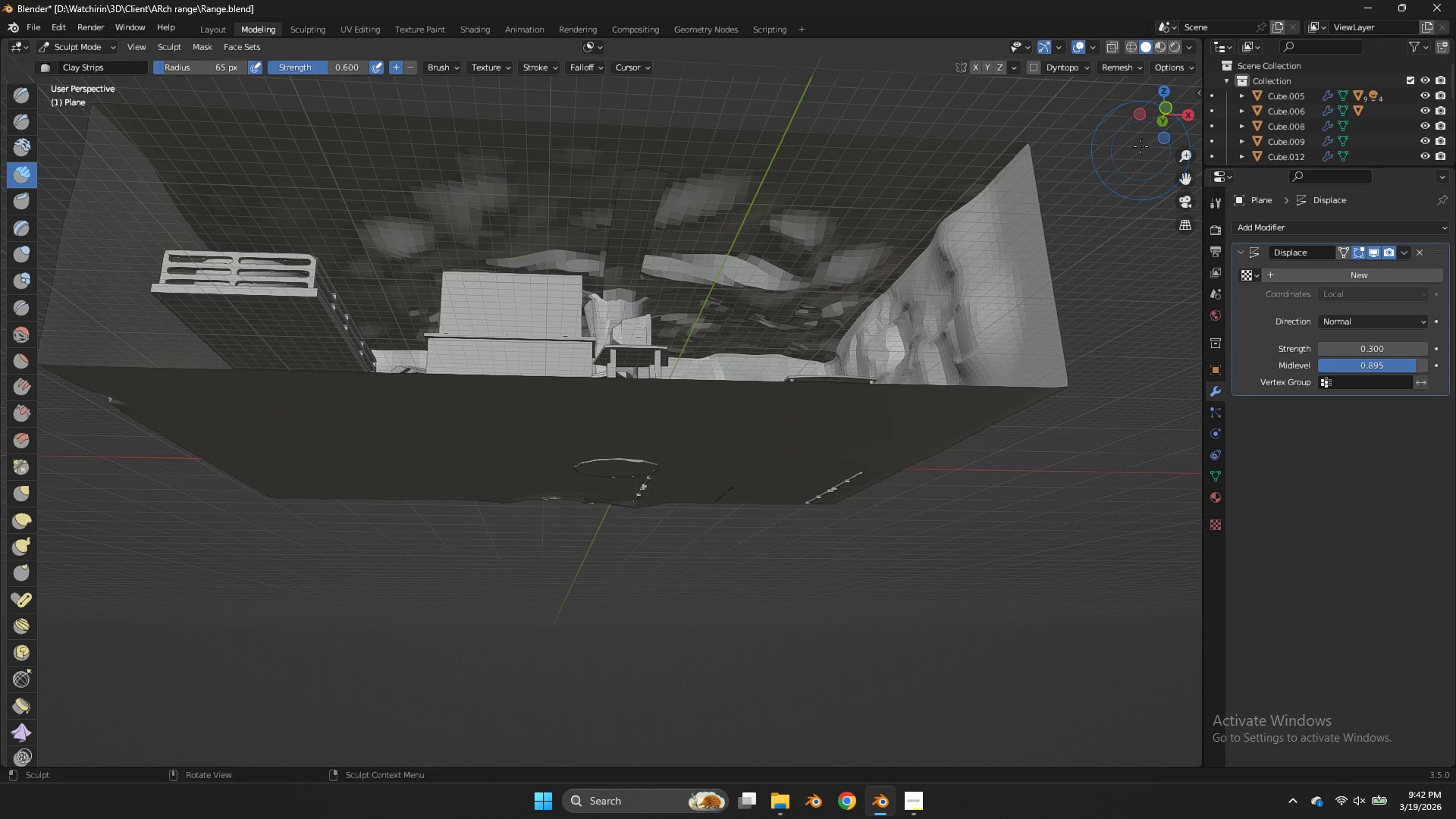 
left_click_drag(start_coordinate=[1144, 140], to_coordinate=[1131, 177])
 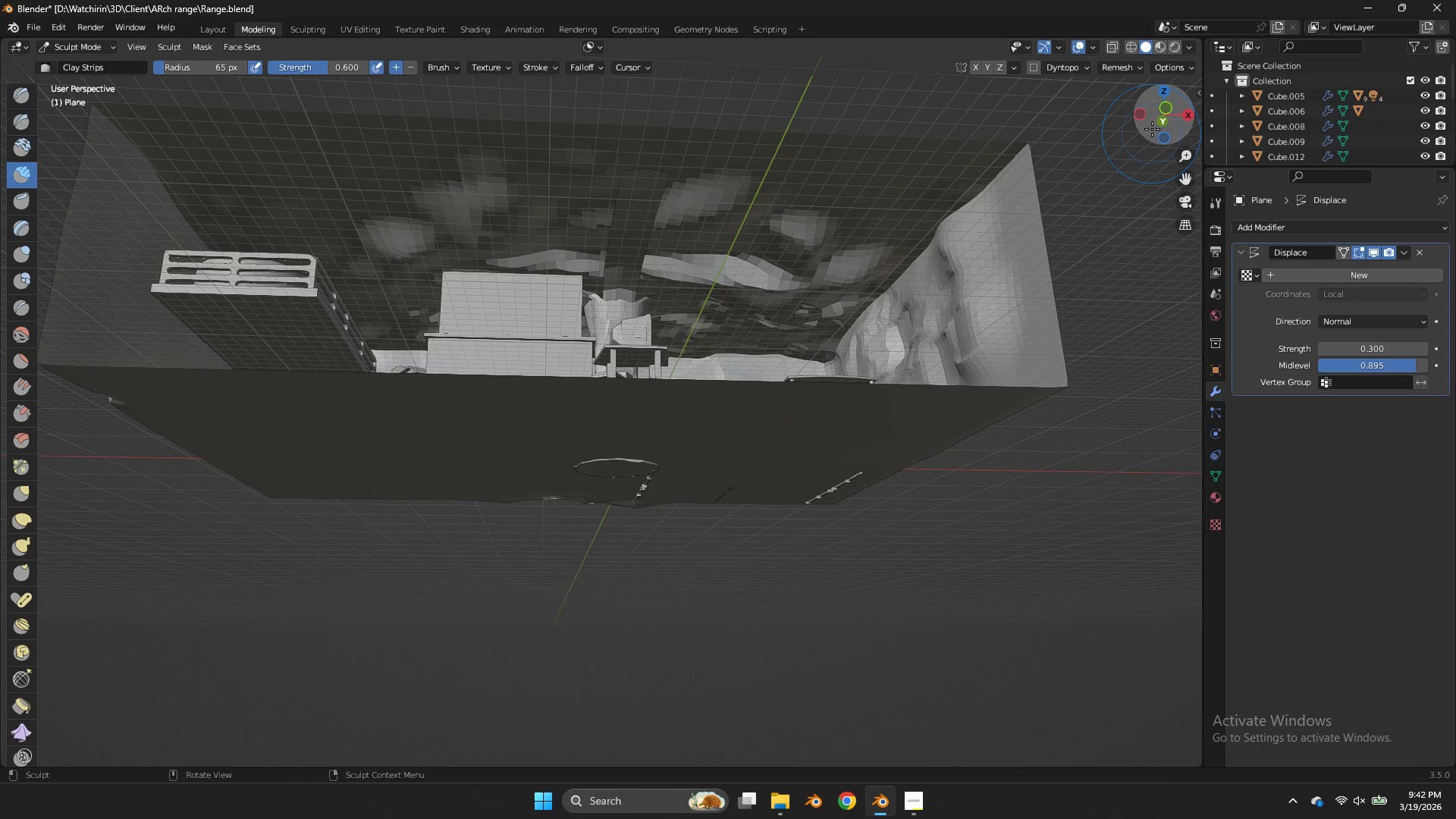 
left_click_drag(start_coordinate=[1152, 129], to_coordinate=[1106, 150])
 